 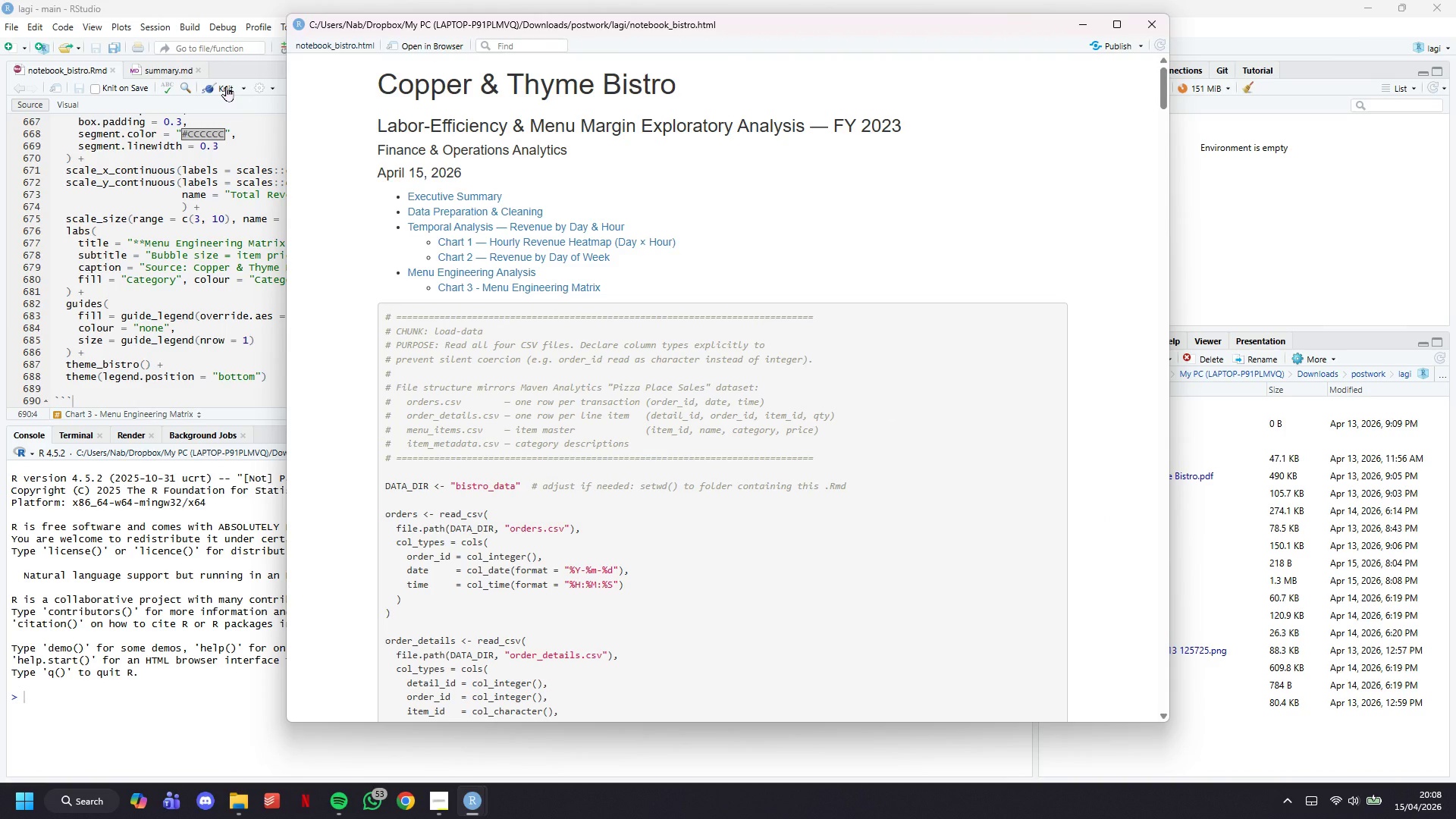 
scroll: coordinate [795, 316], scroll_direction: down, amount: 3.0
 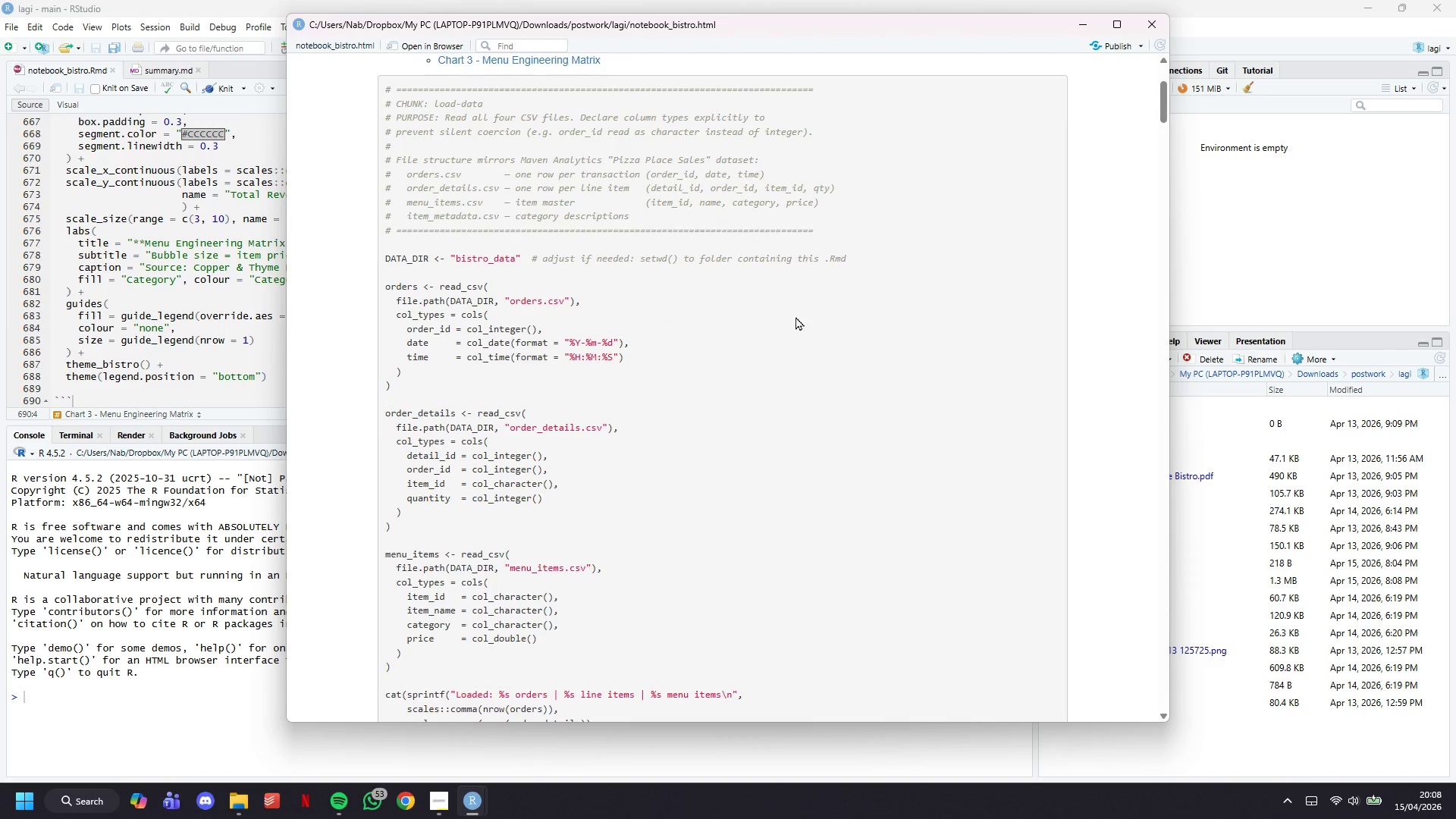 
scroll: coordinate [795, 316], scroll_direction: up, amount: 3.0
 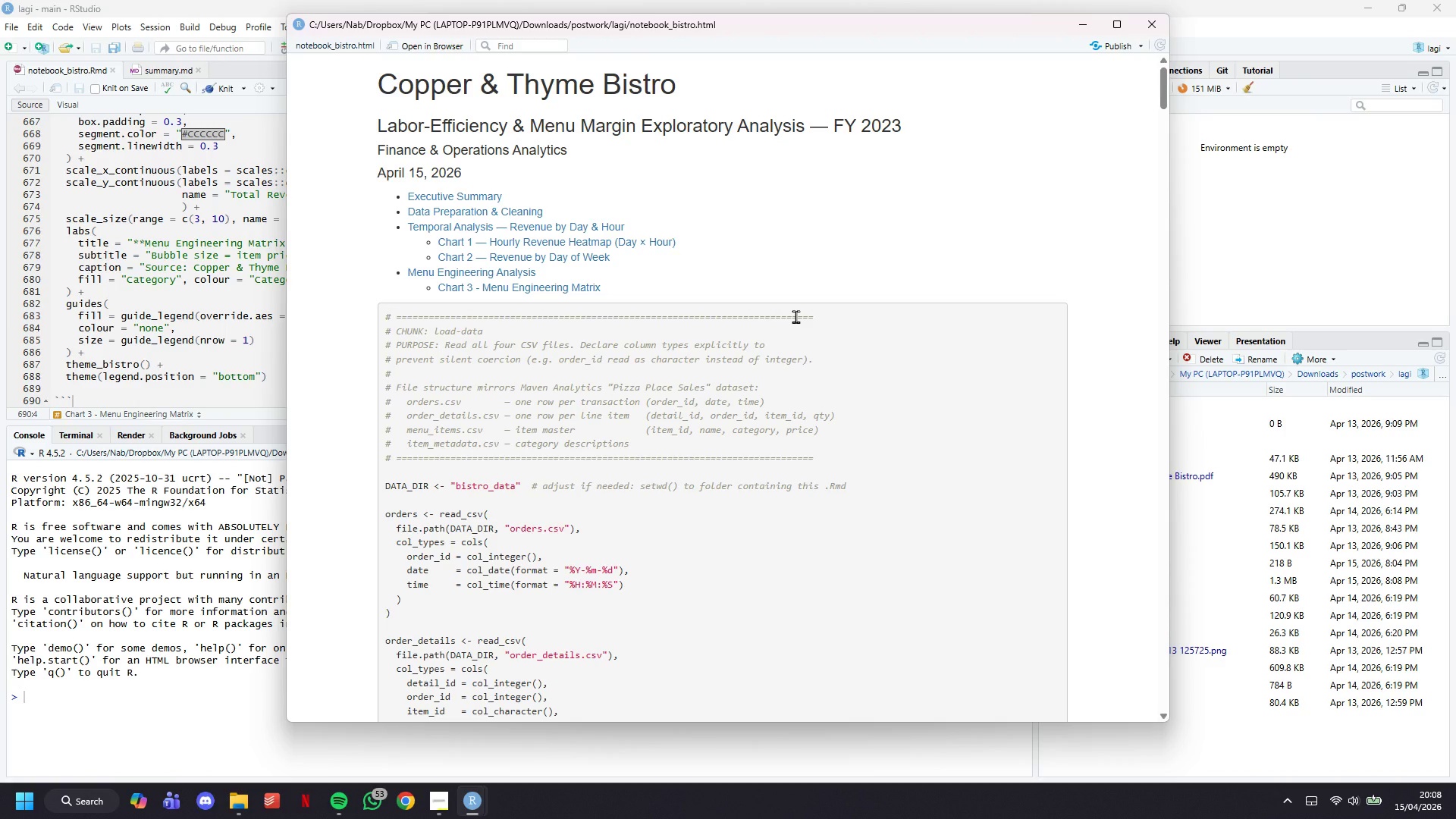 
scroll: coordinate [795, 316], scroll_direction: down, amount: 24.0
 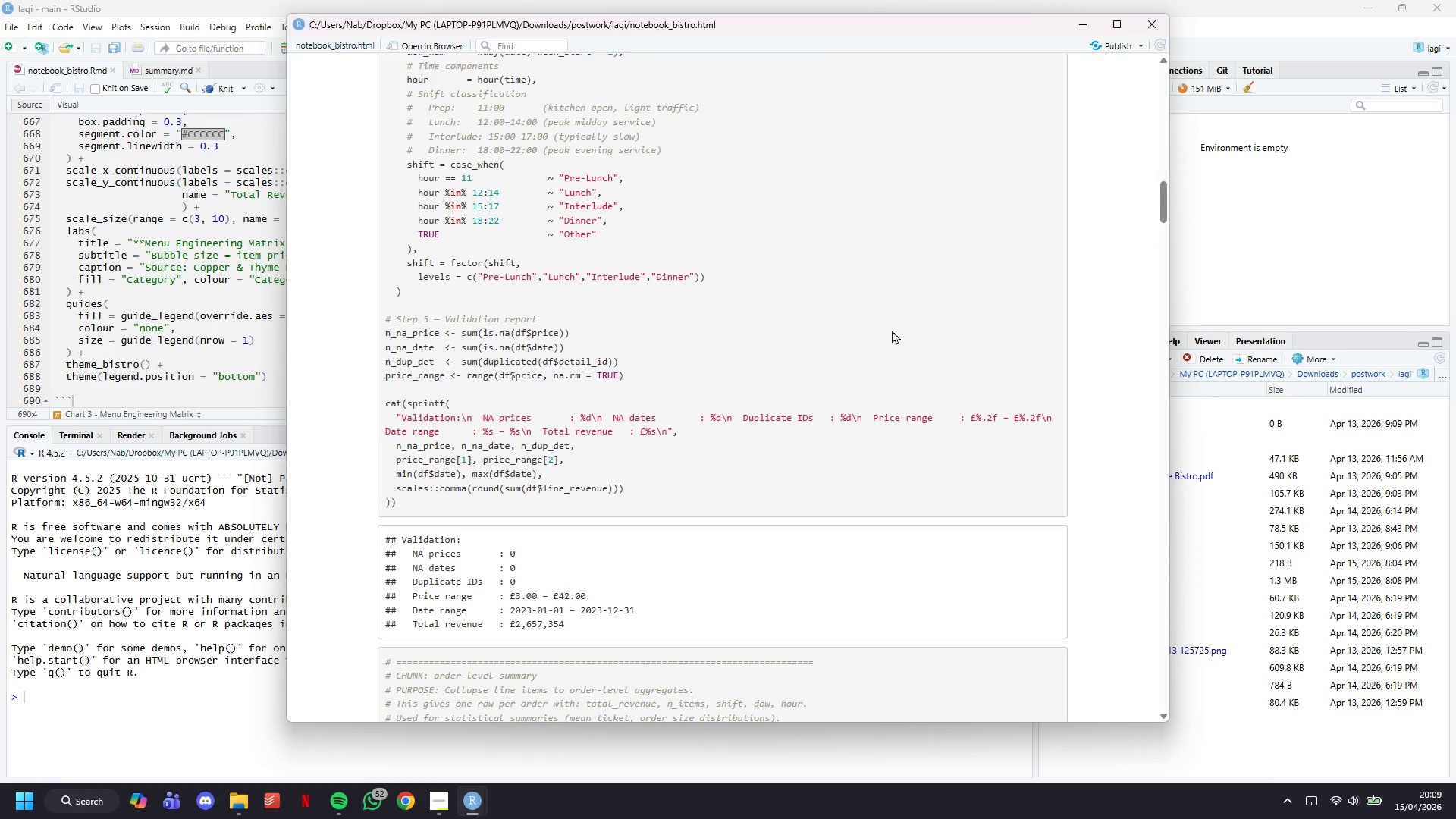 
wait(52.73)
 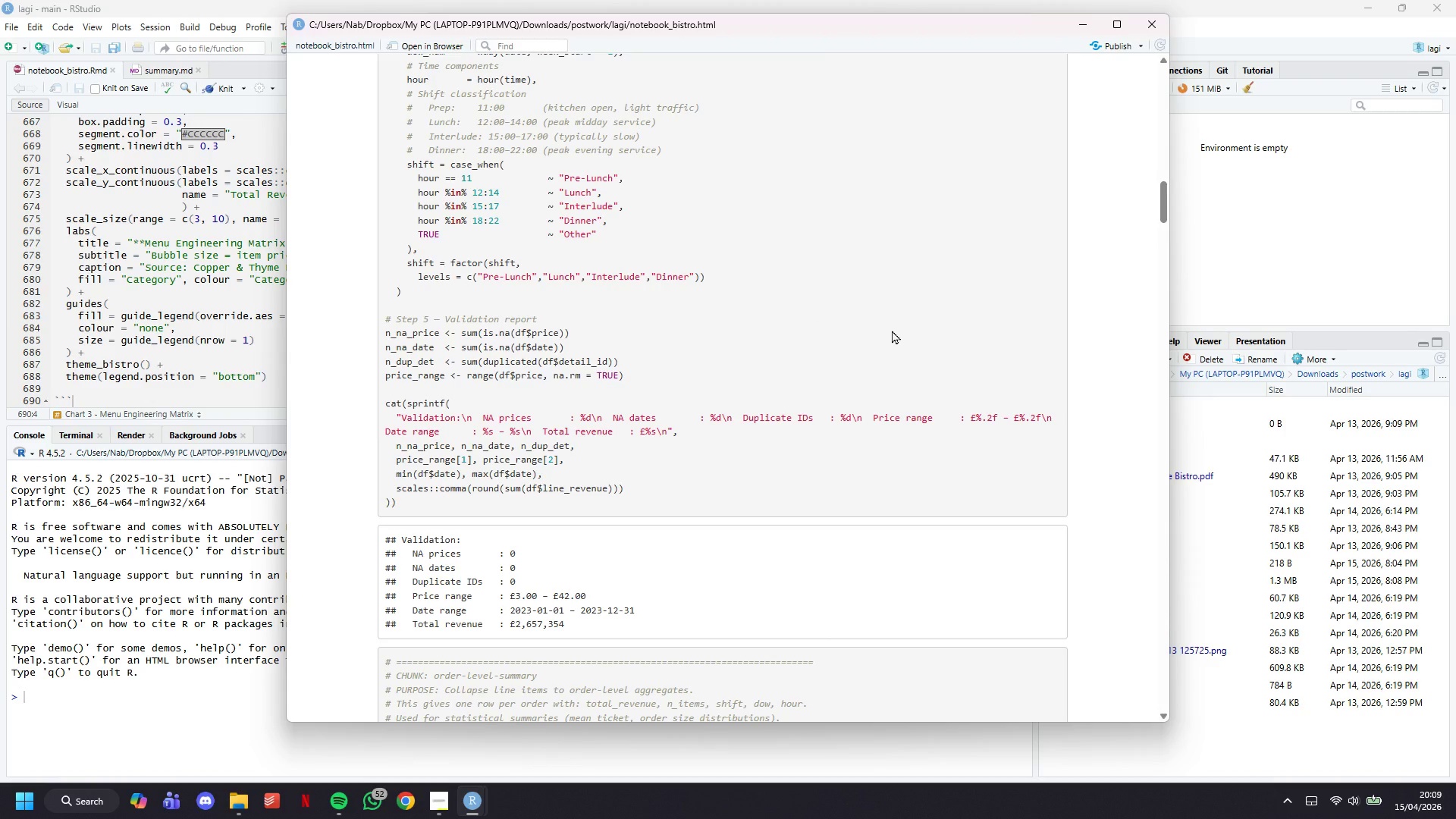 
scroll: coordinate [1018, 419], scroll_direction: down, amount: 103.0
 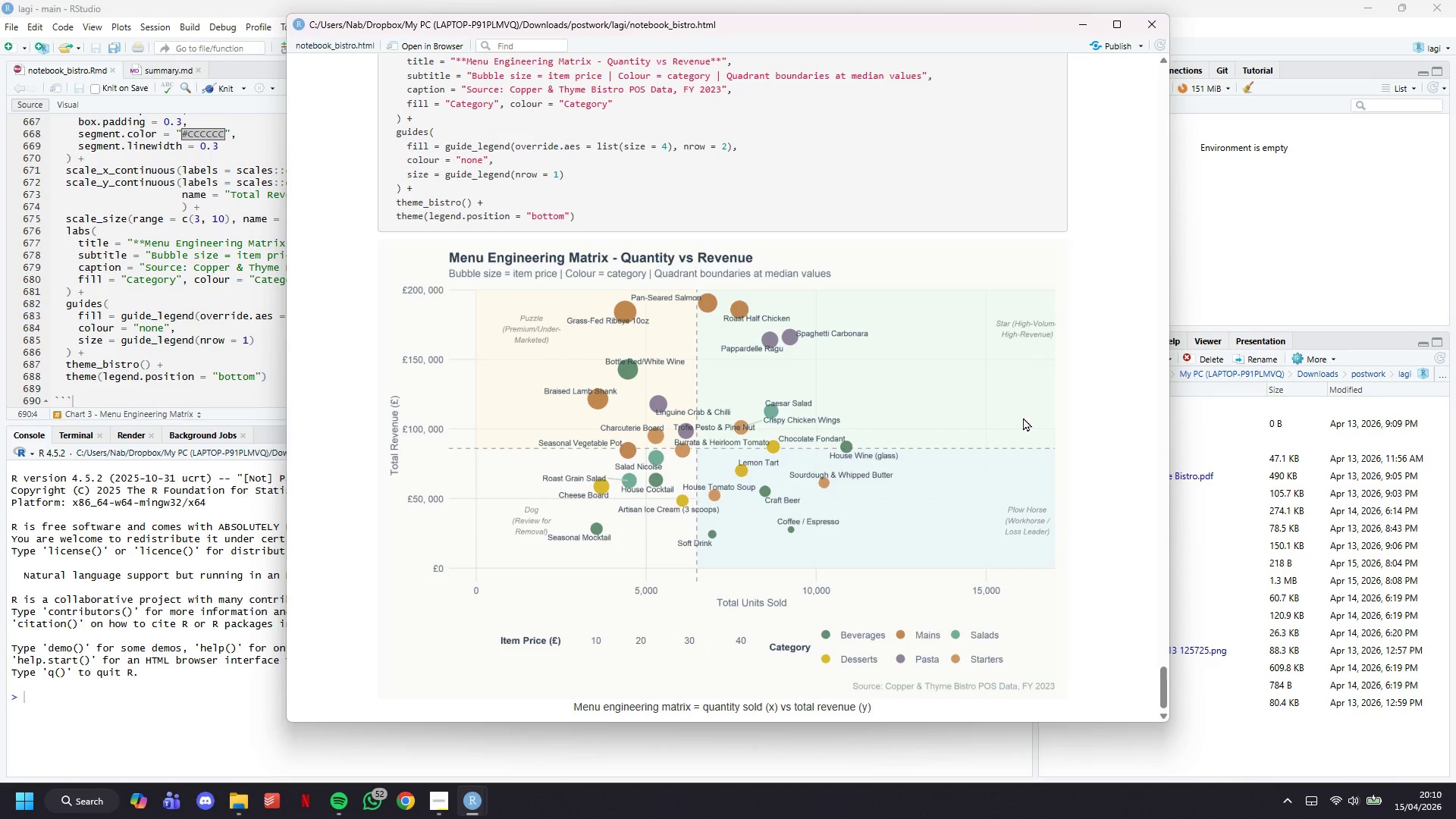 
wait(37.07)
 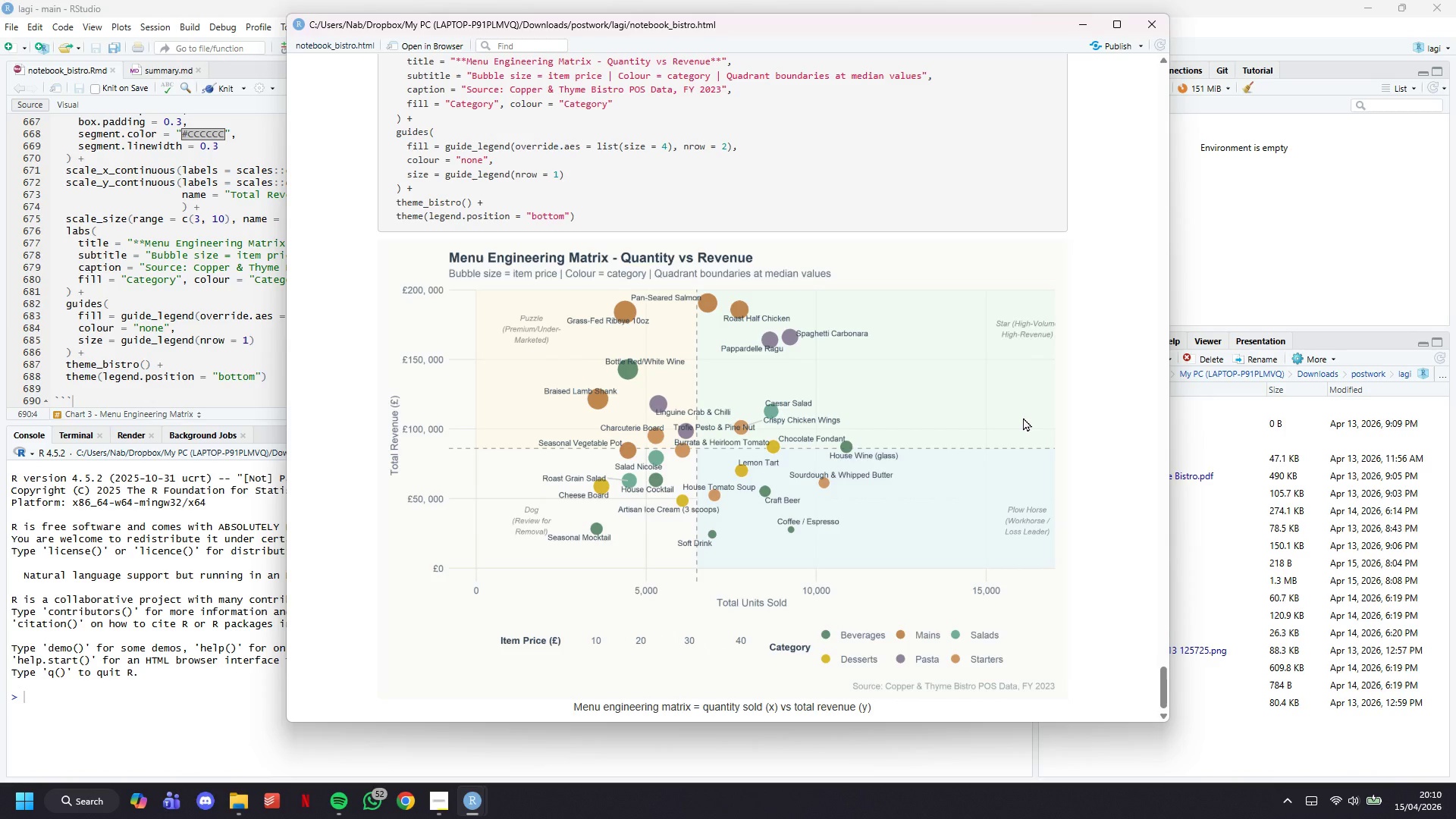 
scroll: coordinate [1063, 409], scroll_direction: down, amount: 4.0
 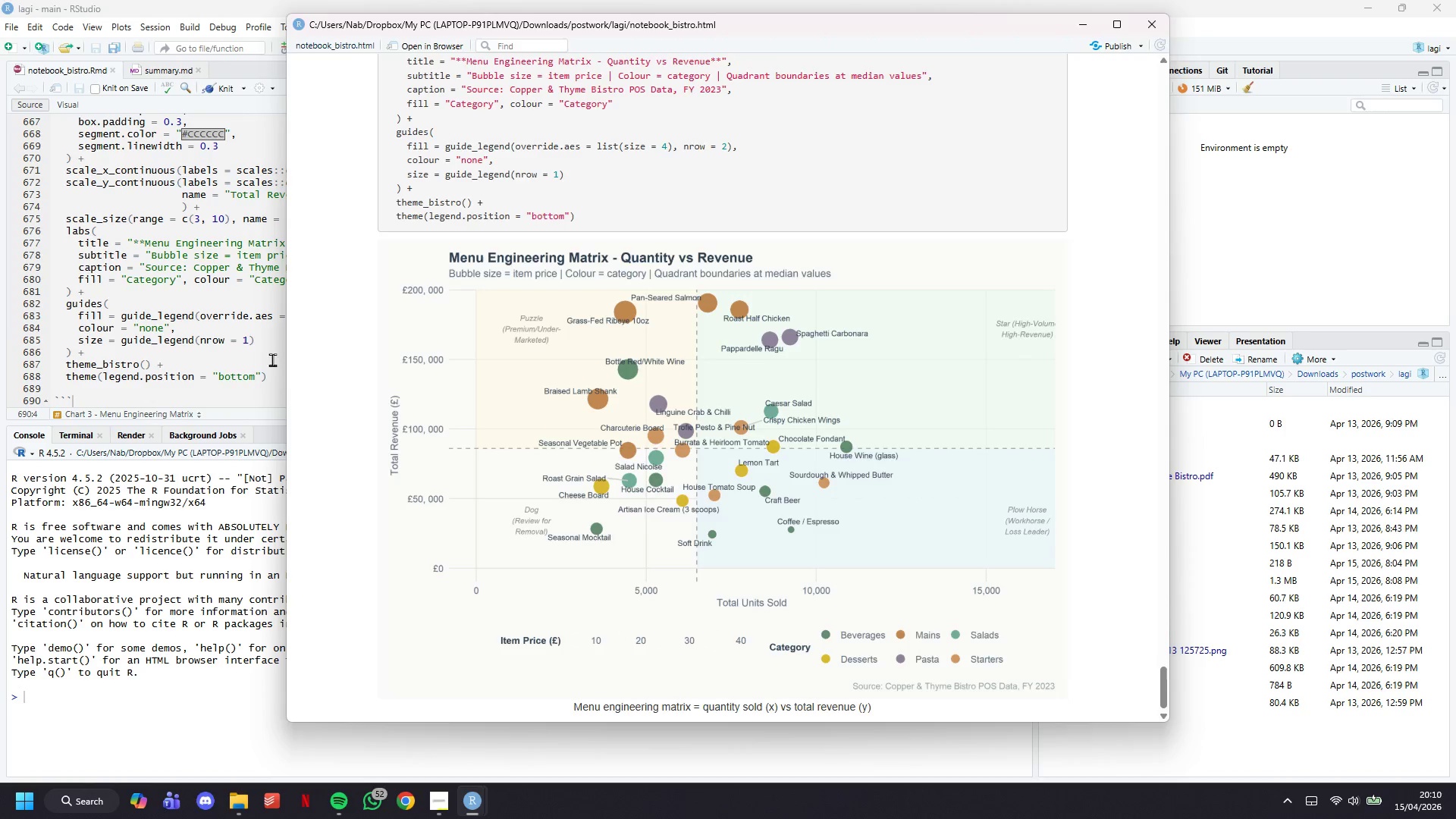 
left_click([231, 358])
 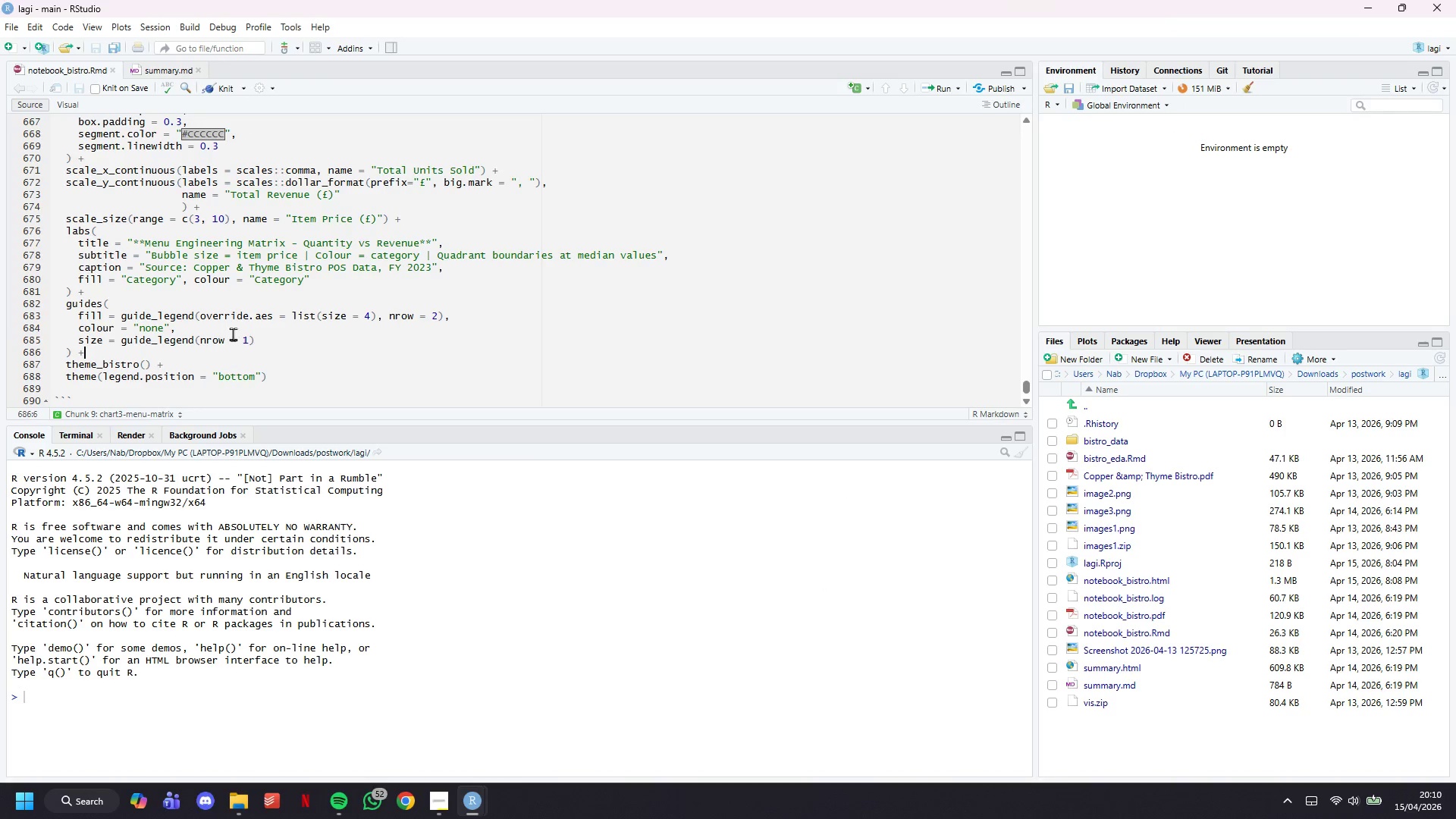 
scroll: coordinate [235, 305], scroll_direction: down, amount: 6.0
 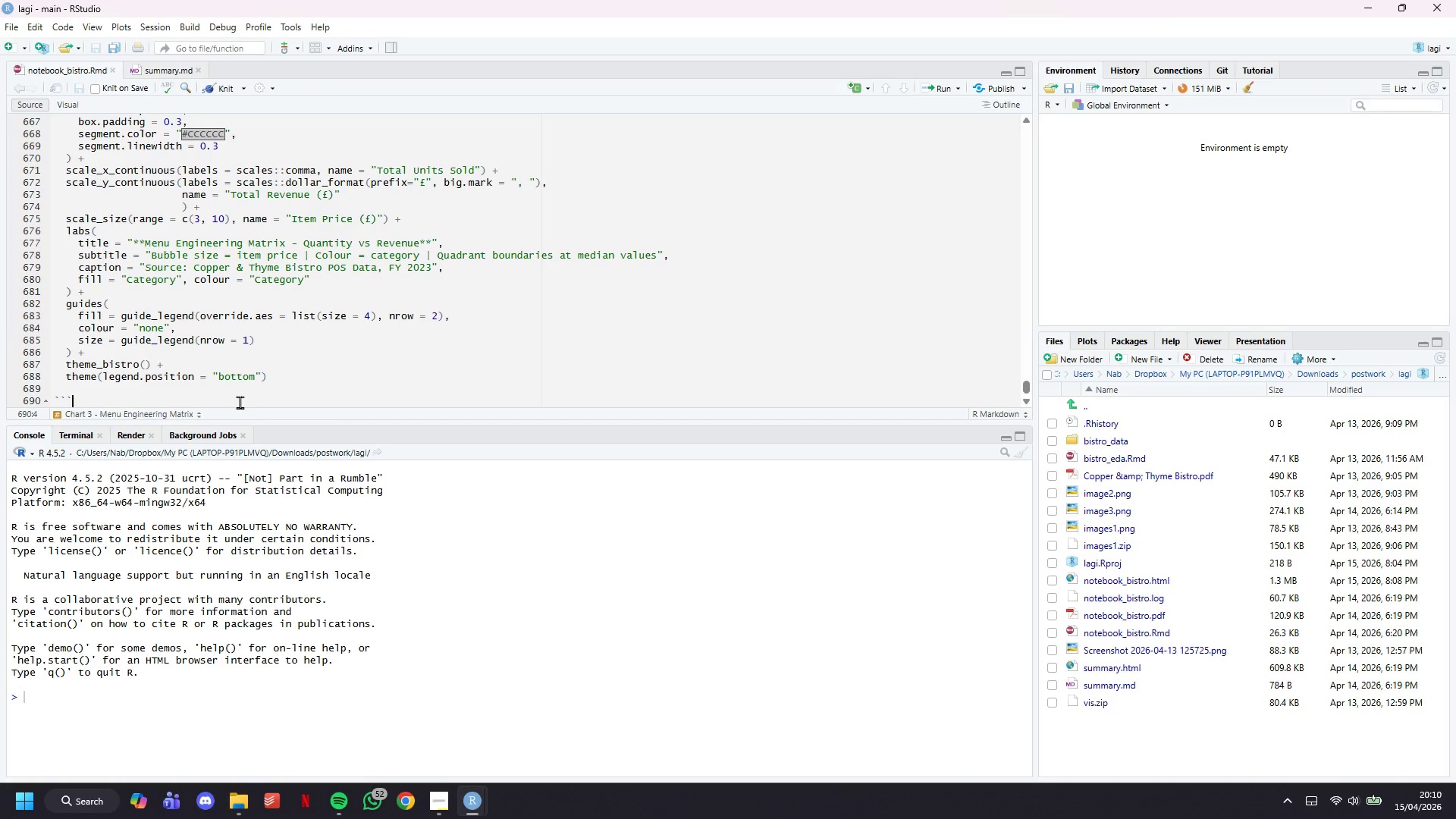 
left_click([240, 402])
 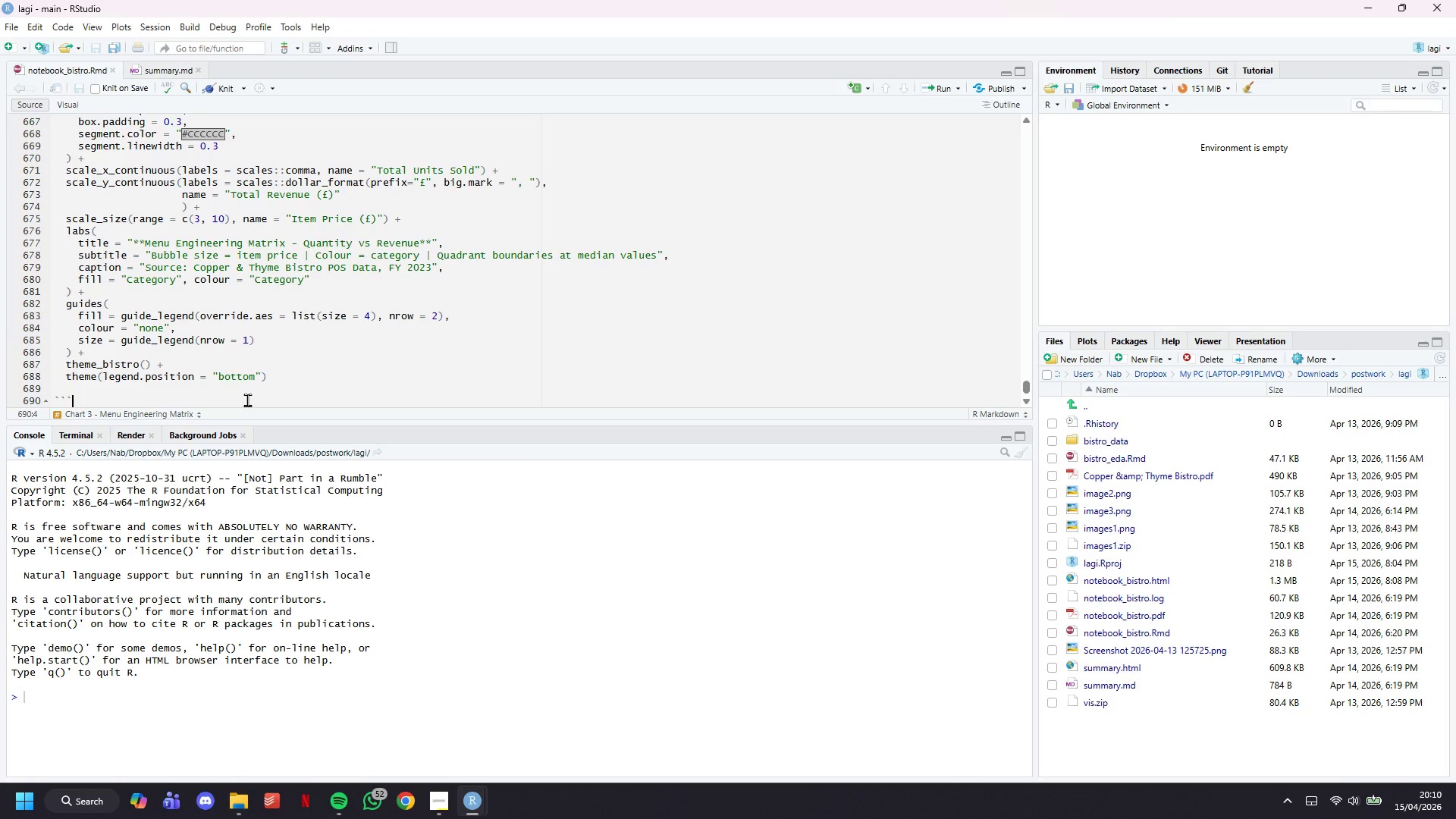 
key(Enter)
 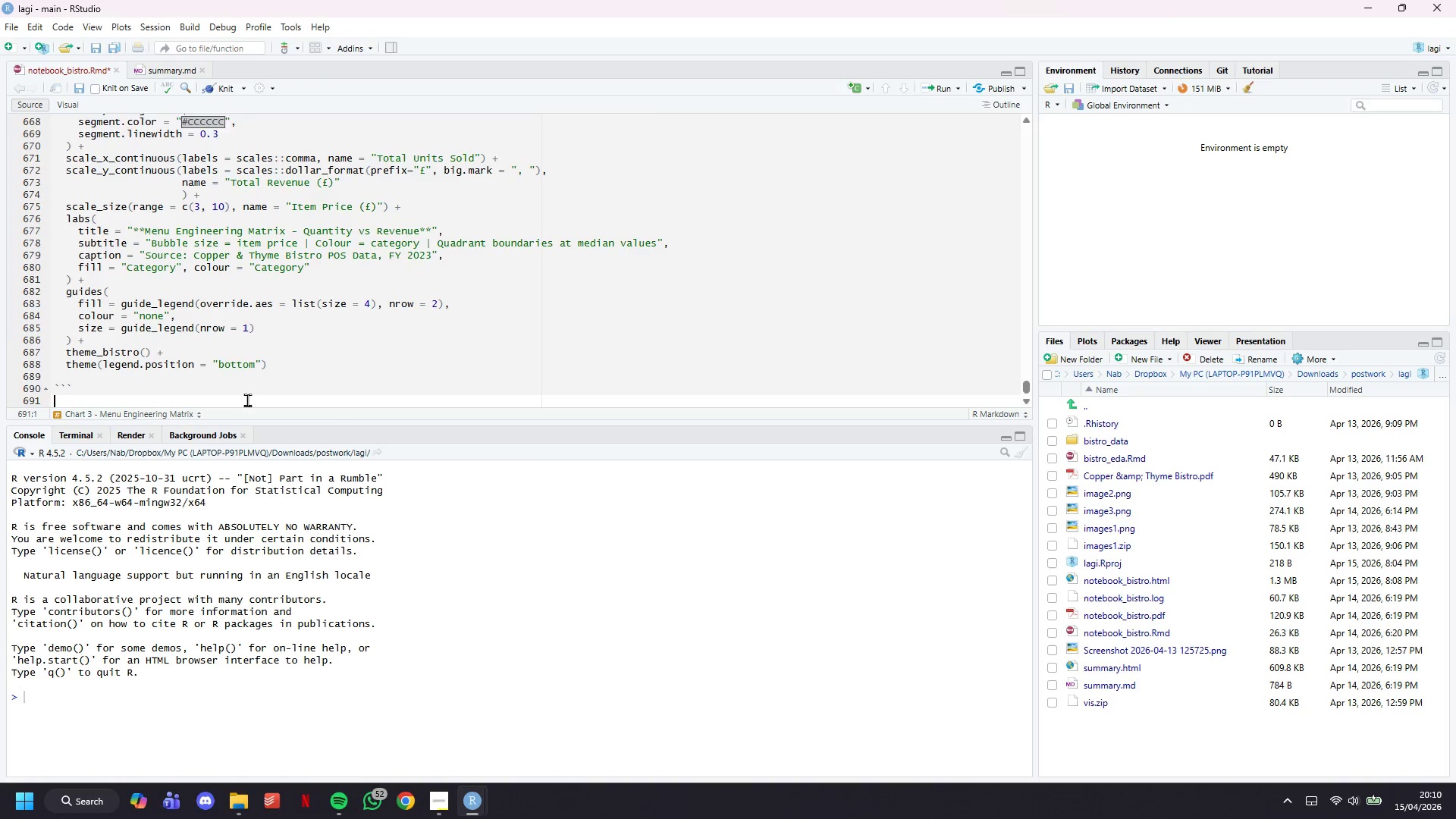 
key(Enter)
 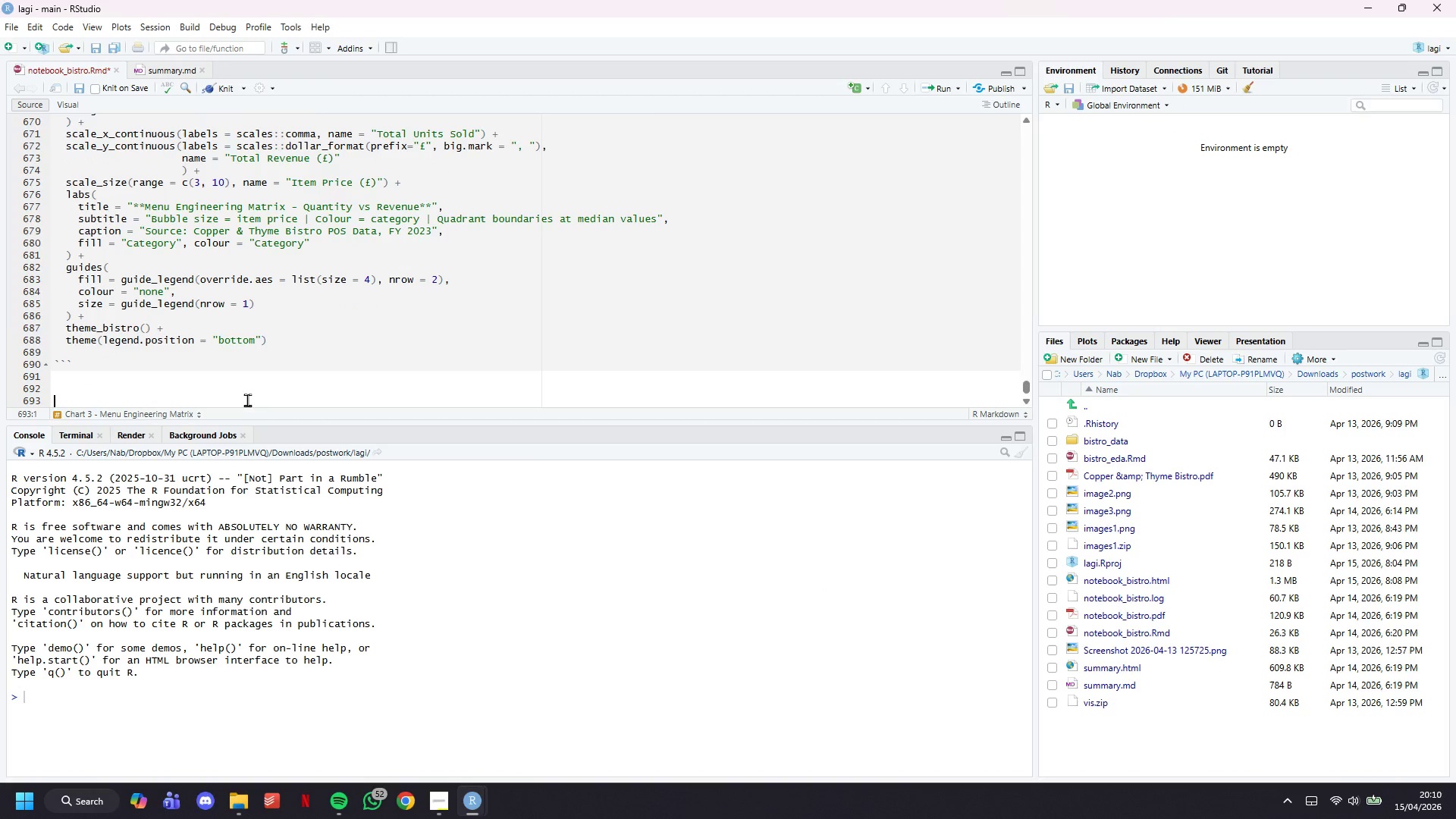 
key(Enter)
 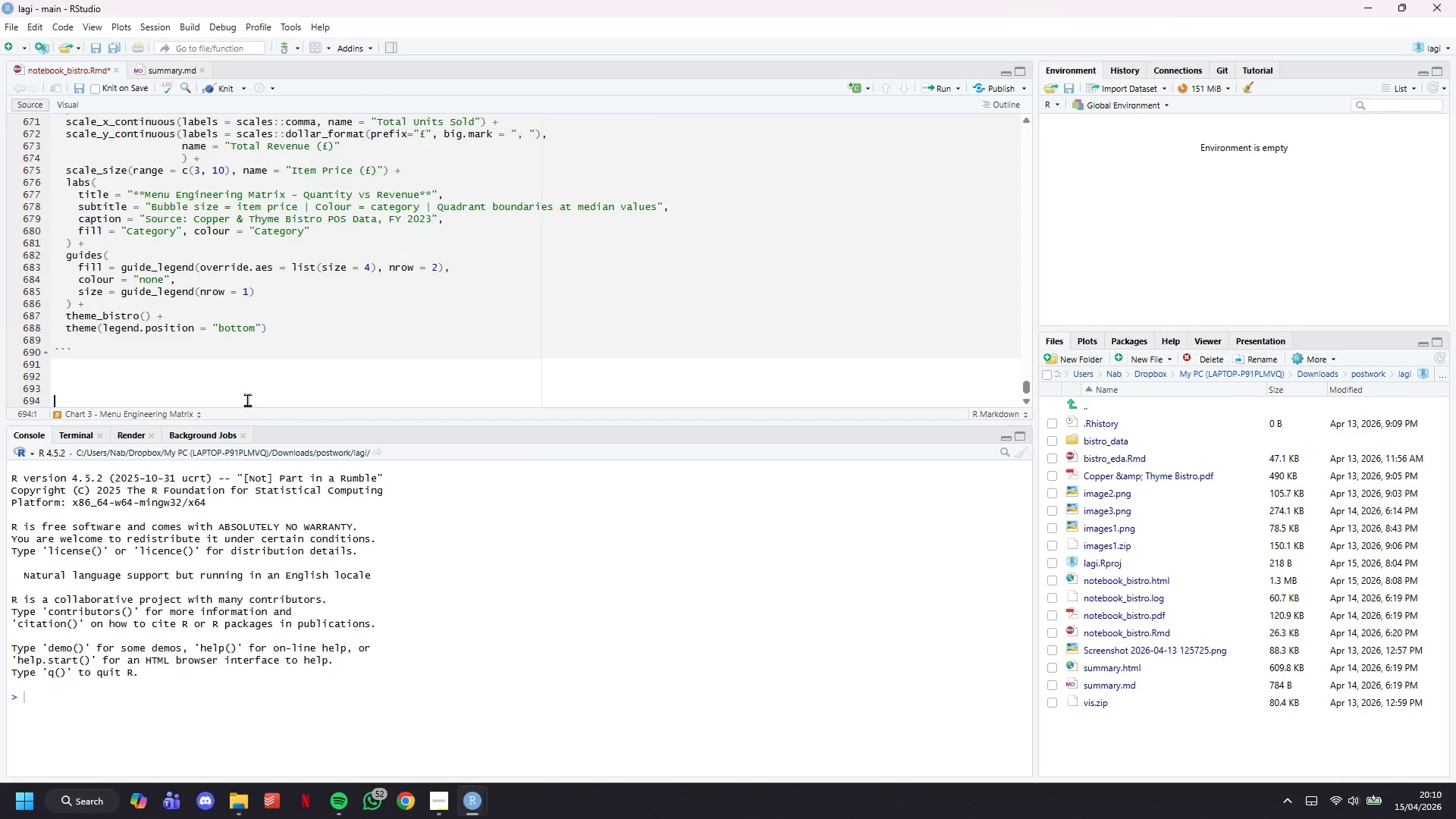 
key(Enter)
 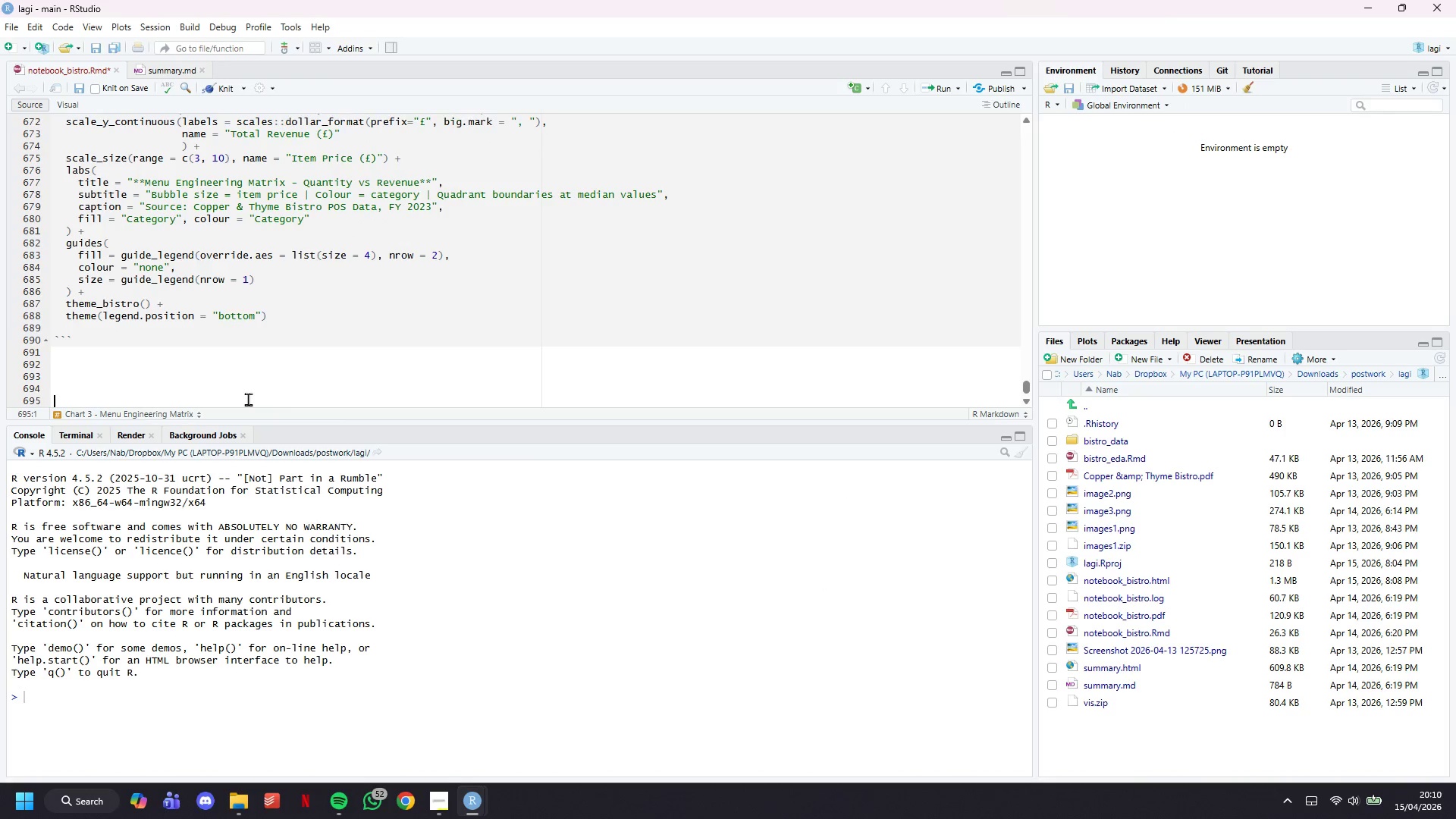 
key(Enter)
 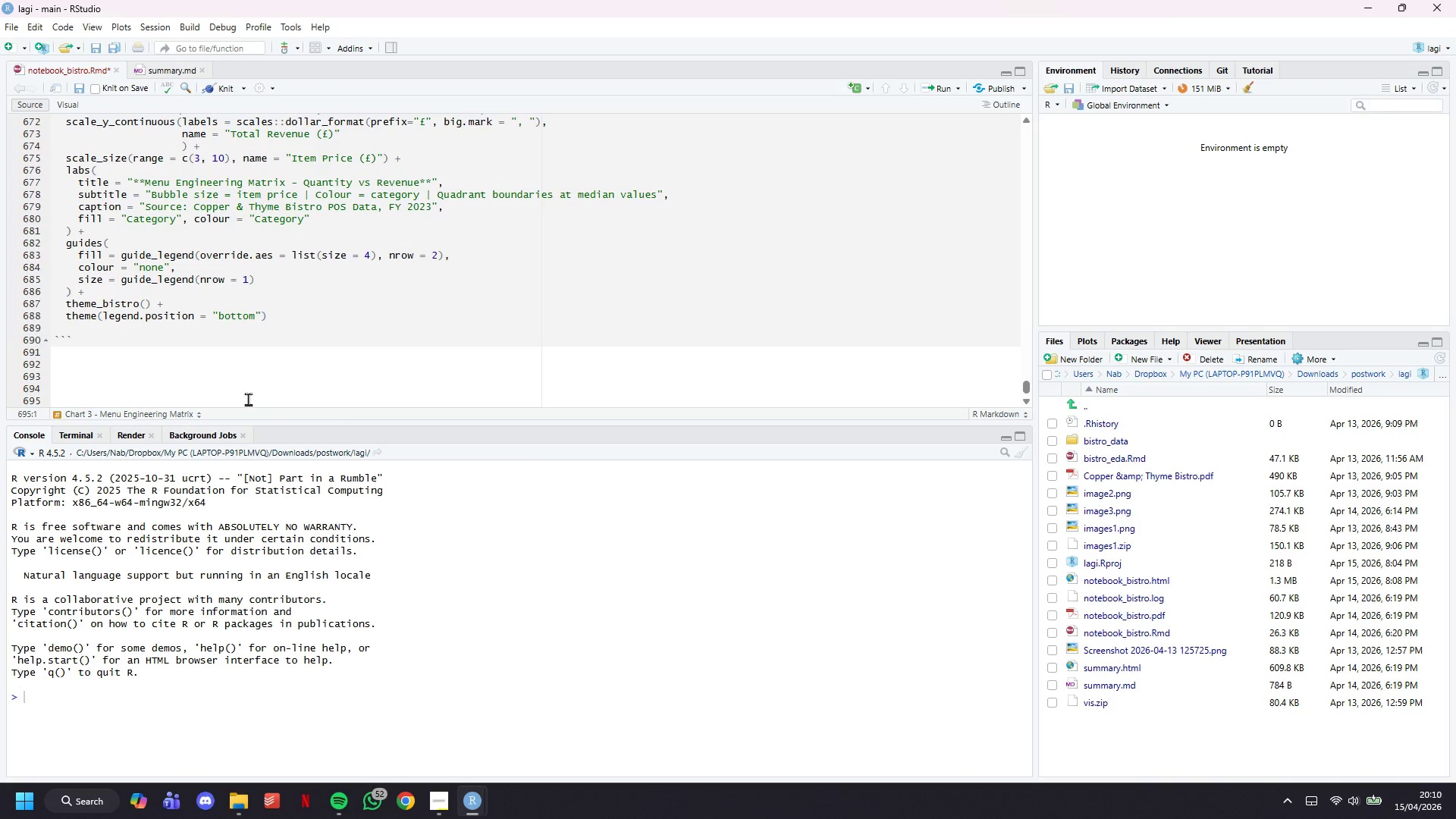 
key(ArrowUp)
 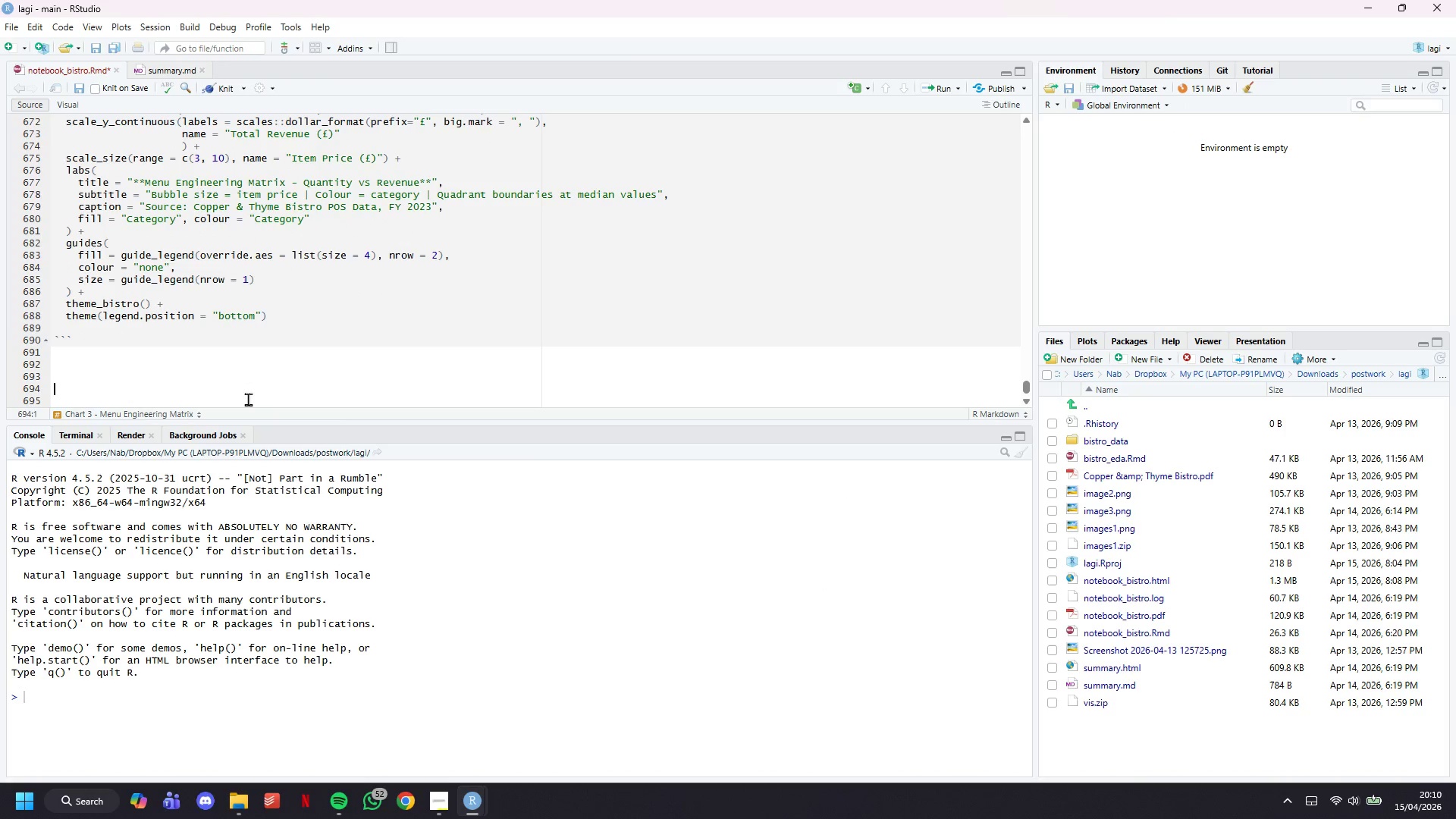 
key(ArrowUp)
 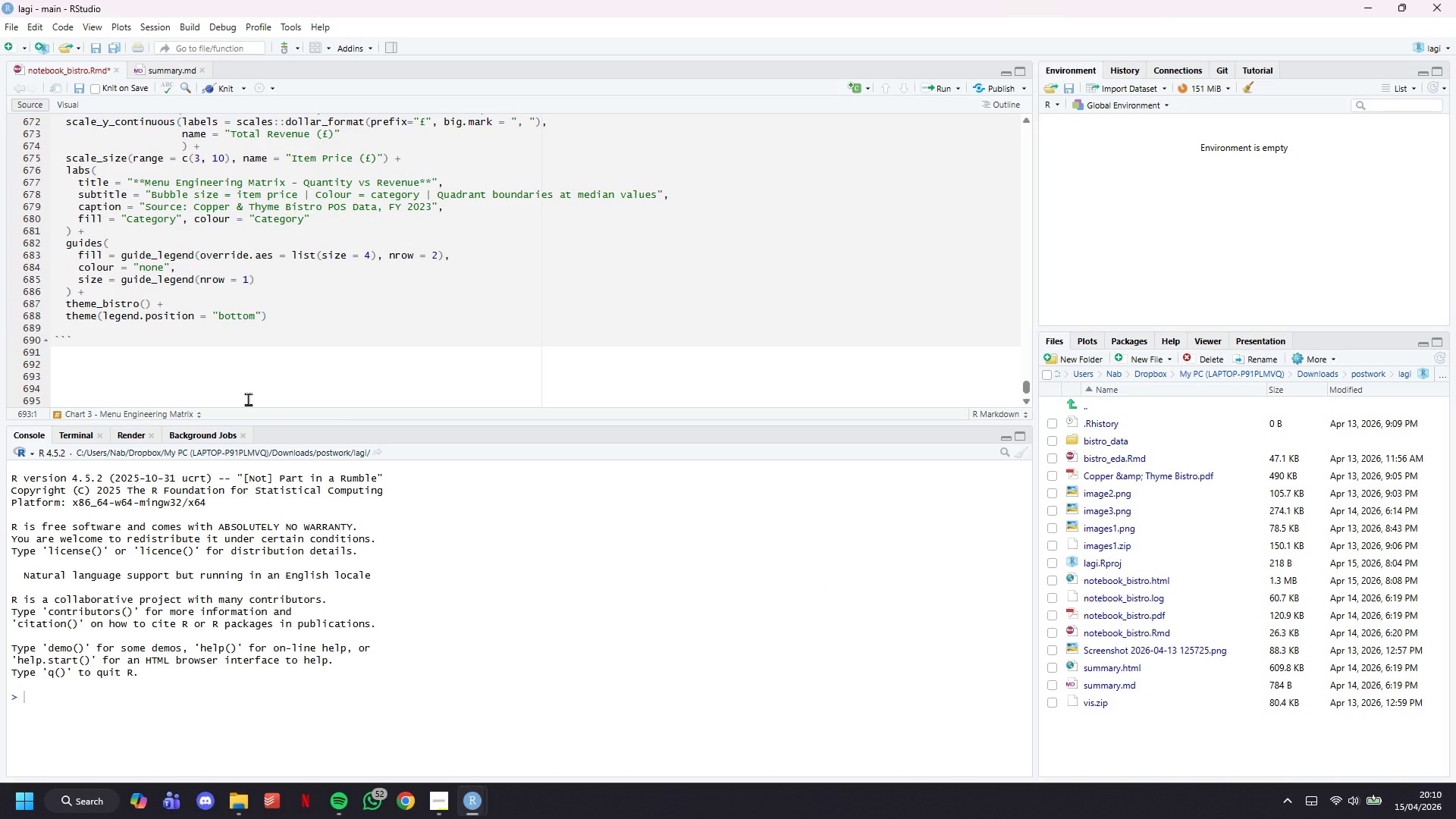 
type(## Chart 4 - Catg)
key(Backspace)
type(egory Revenue Breakdw)
key(Backspace)
type(own)
 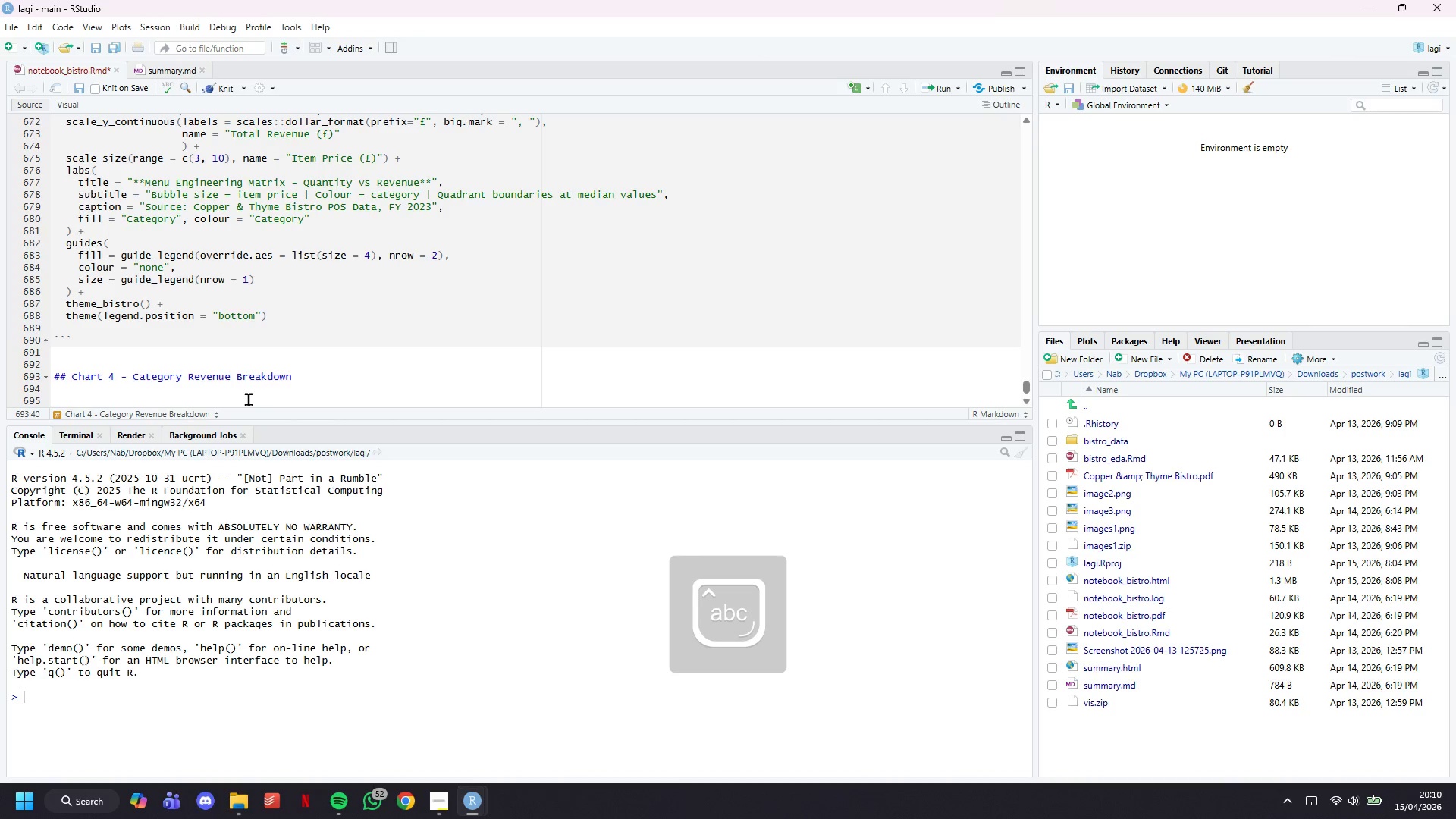 
key(Enter)
 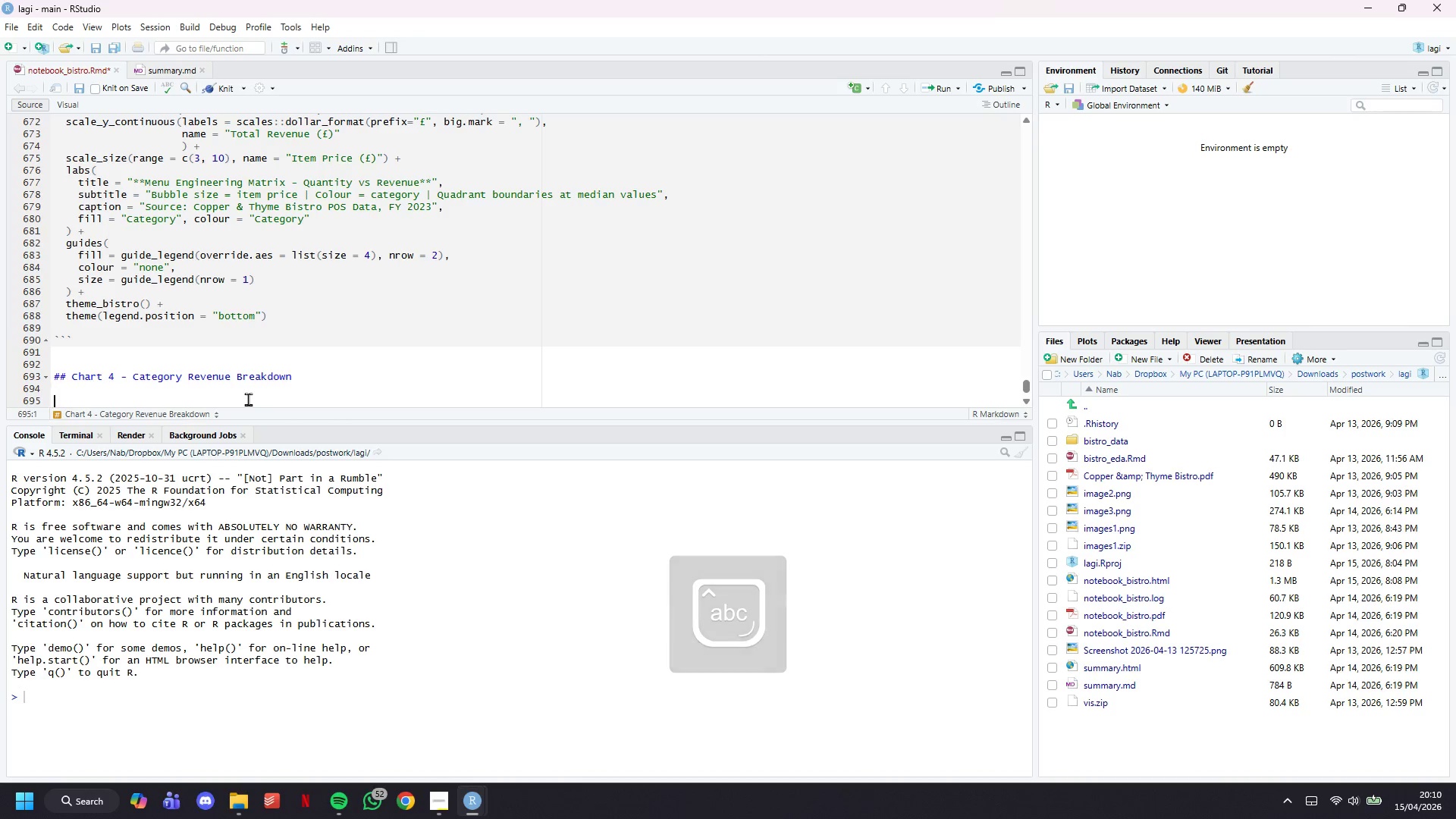 
key(Enter)
 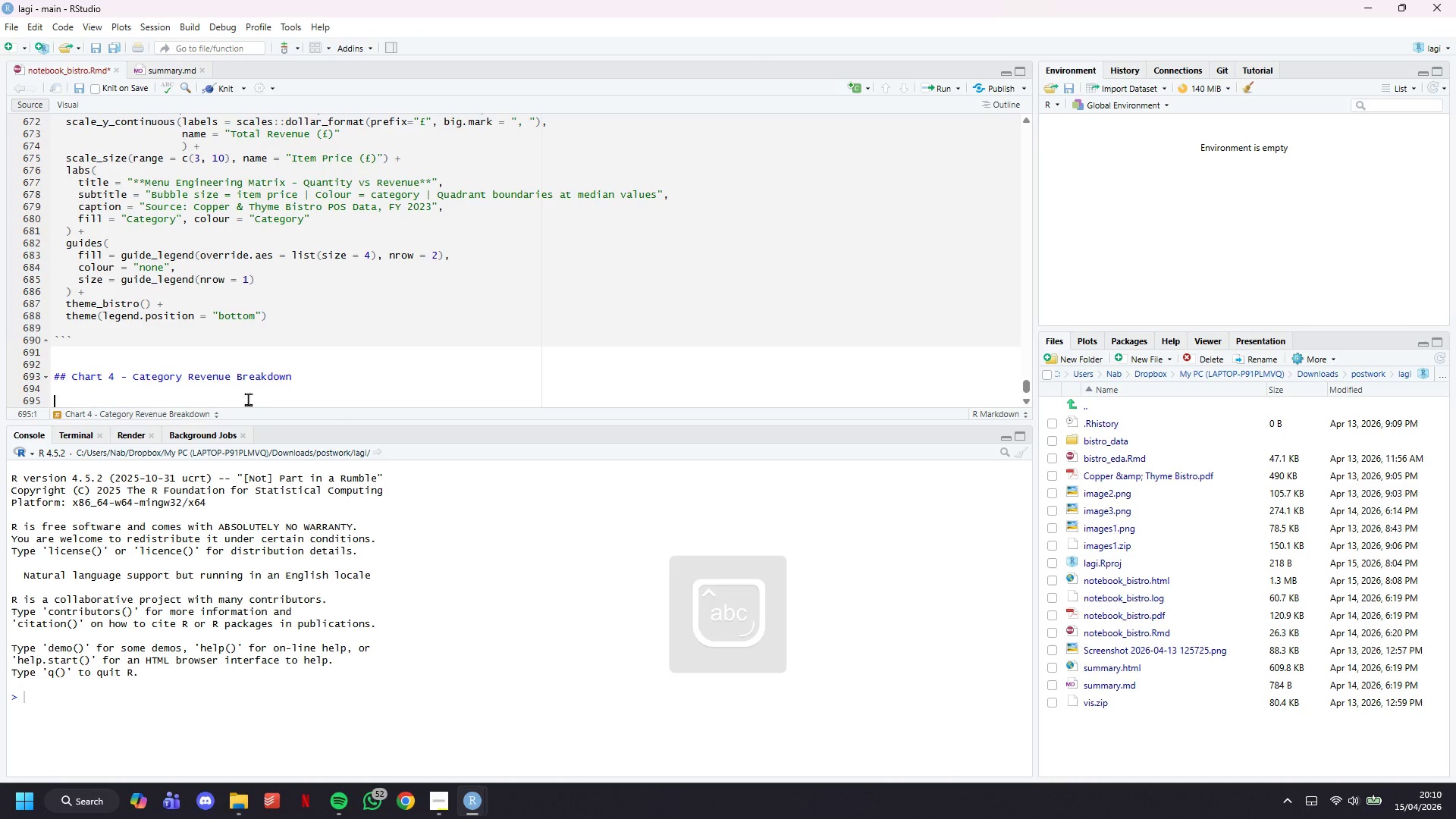 
key(Backquote)
 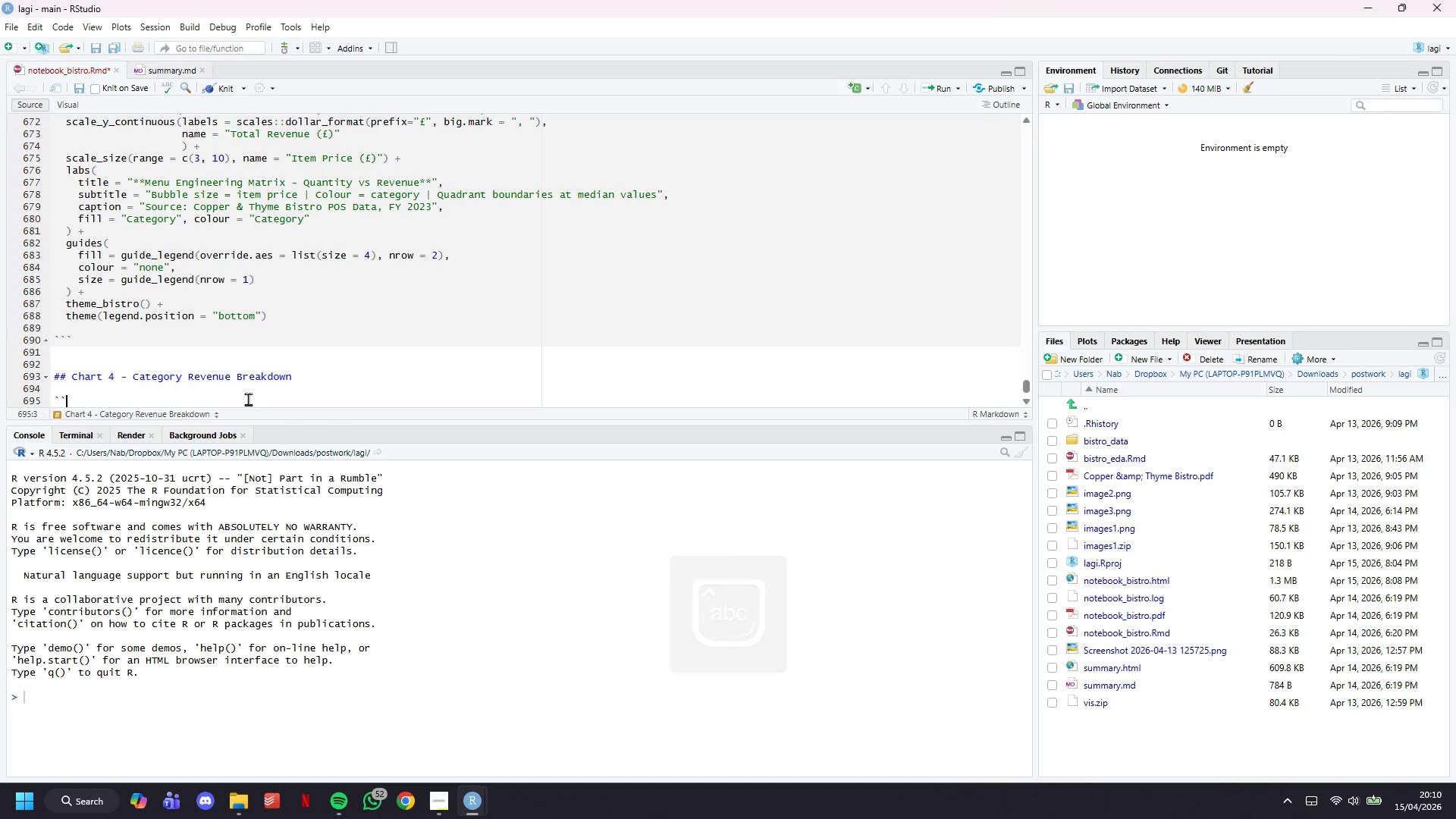 
key(Backquote)
 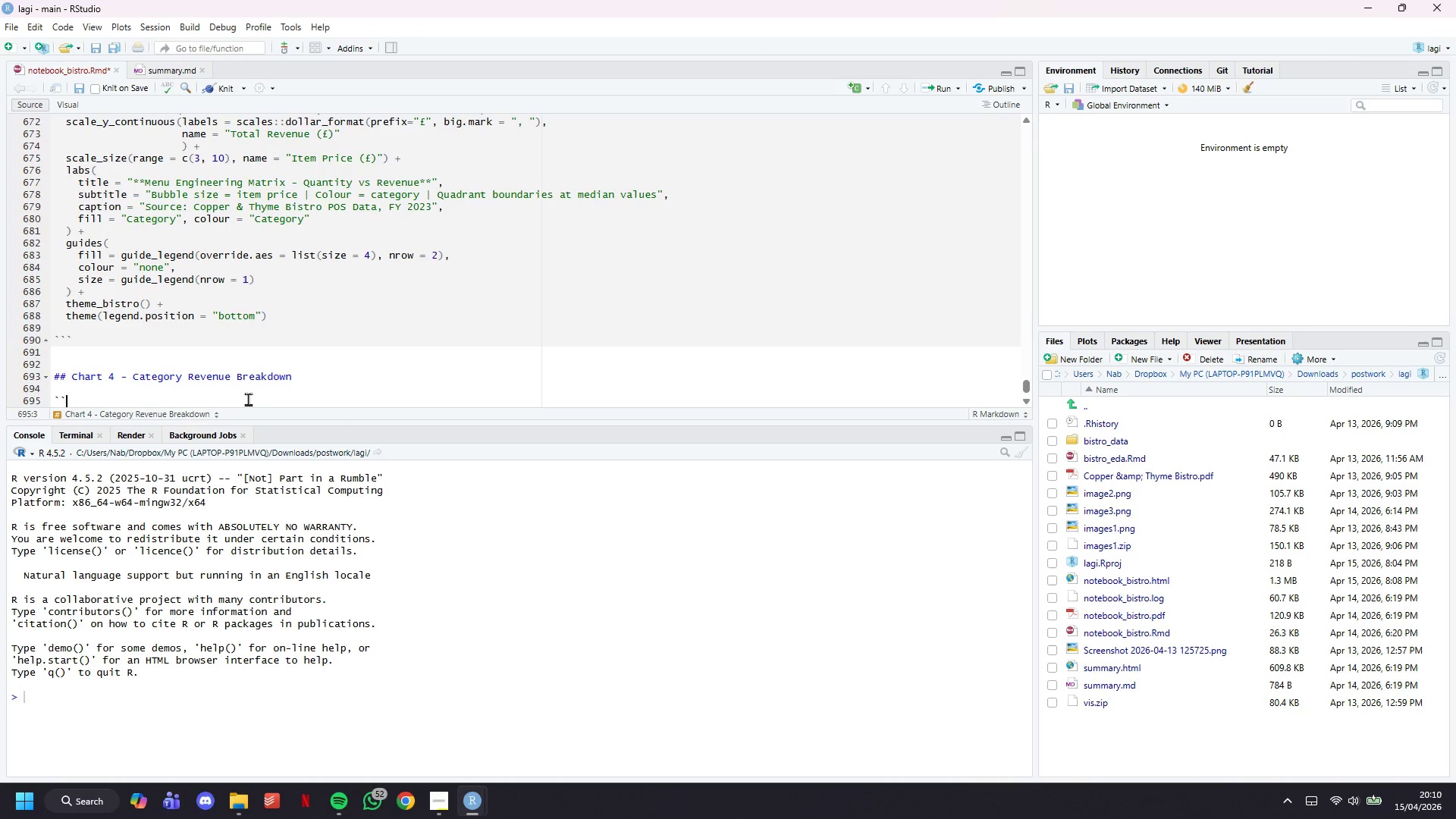 
key(Backquote)
 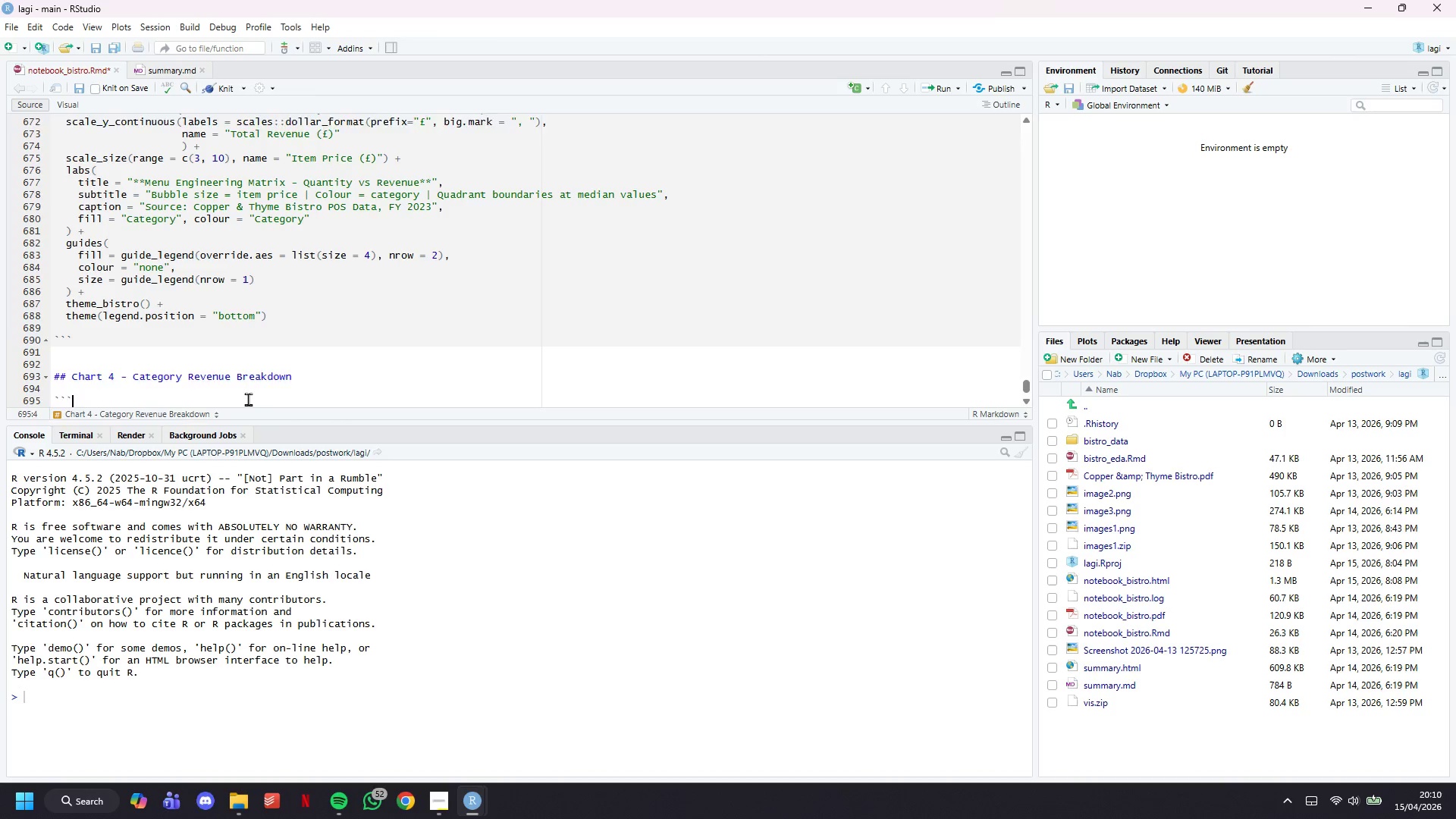 
key(Enter)
 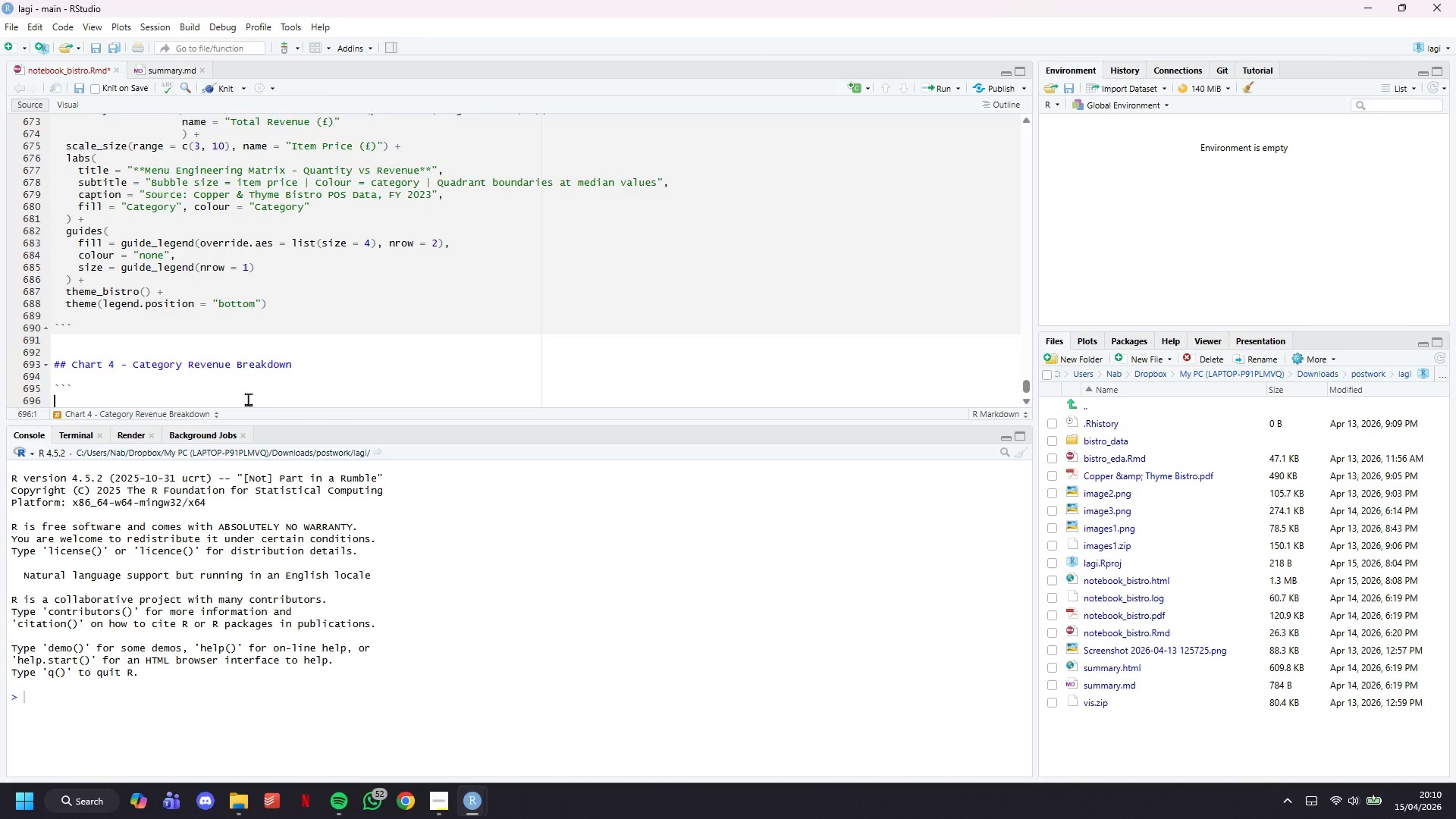 
key(Enter)
 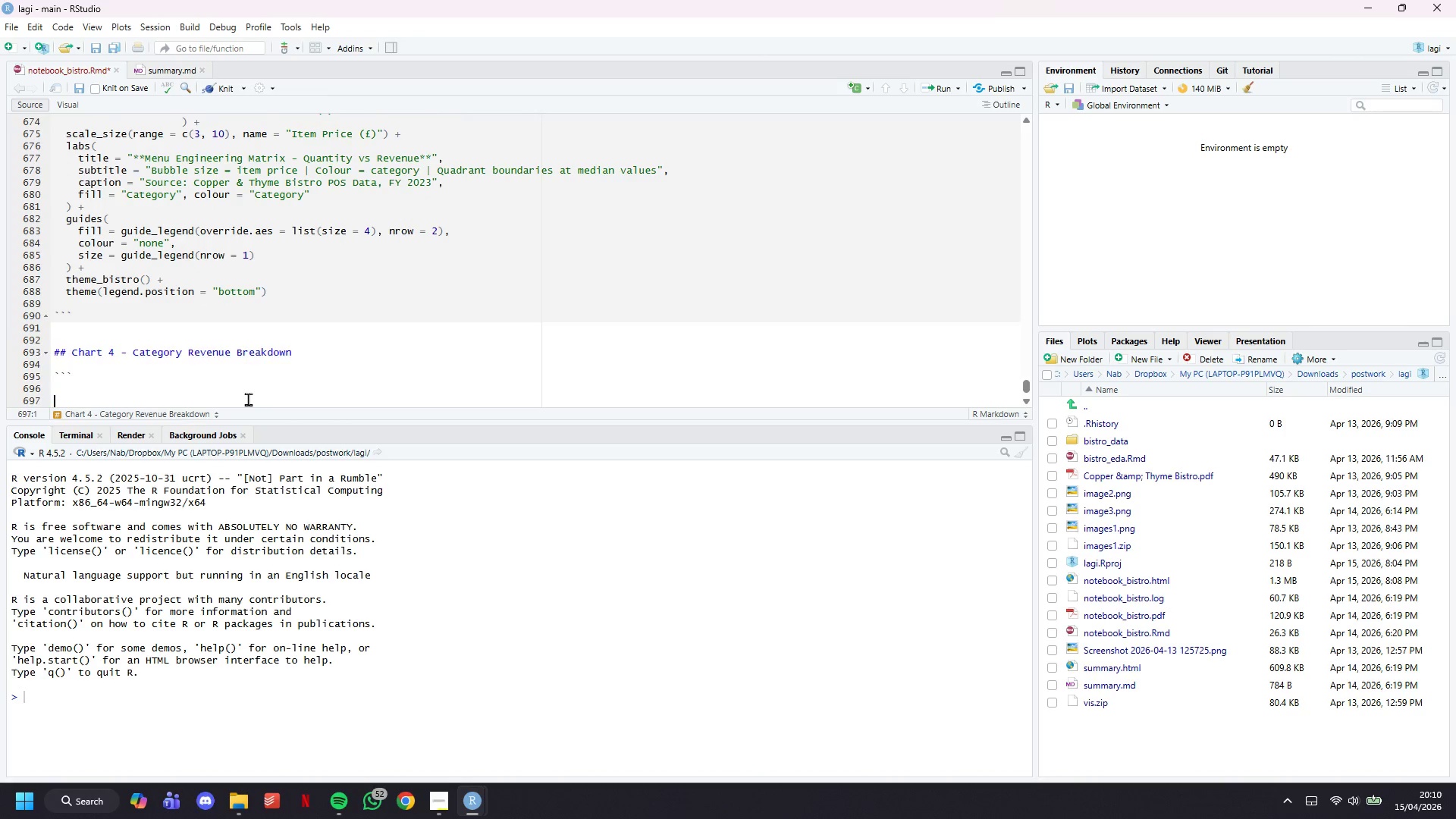 
key(Enter)
 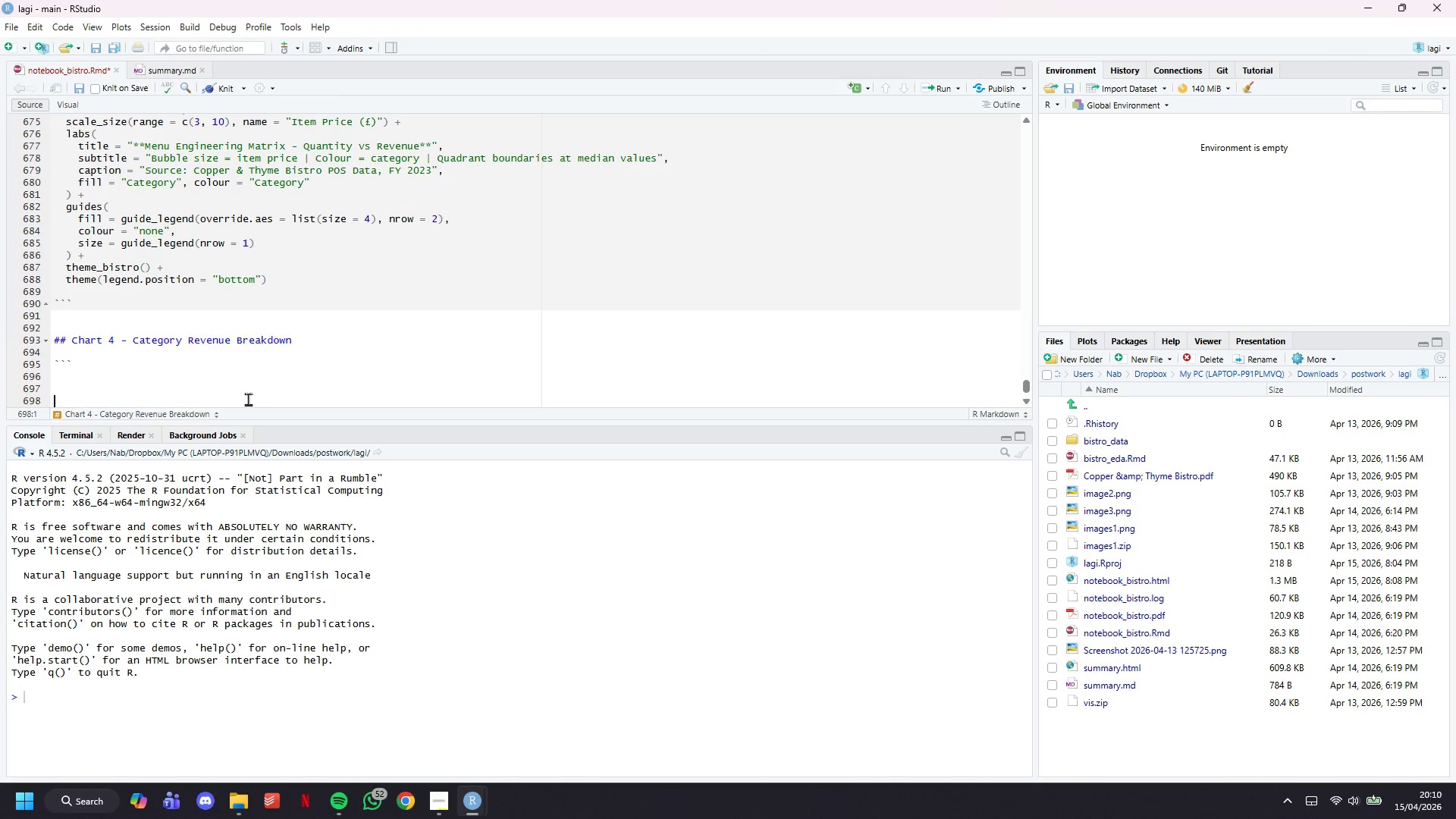 
key(Backquote)
 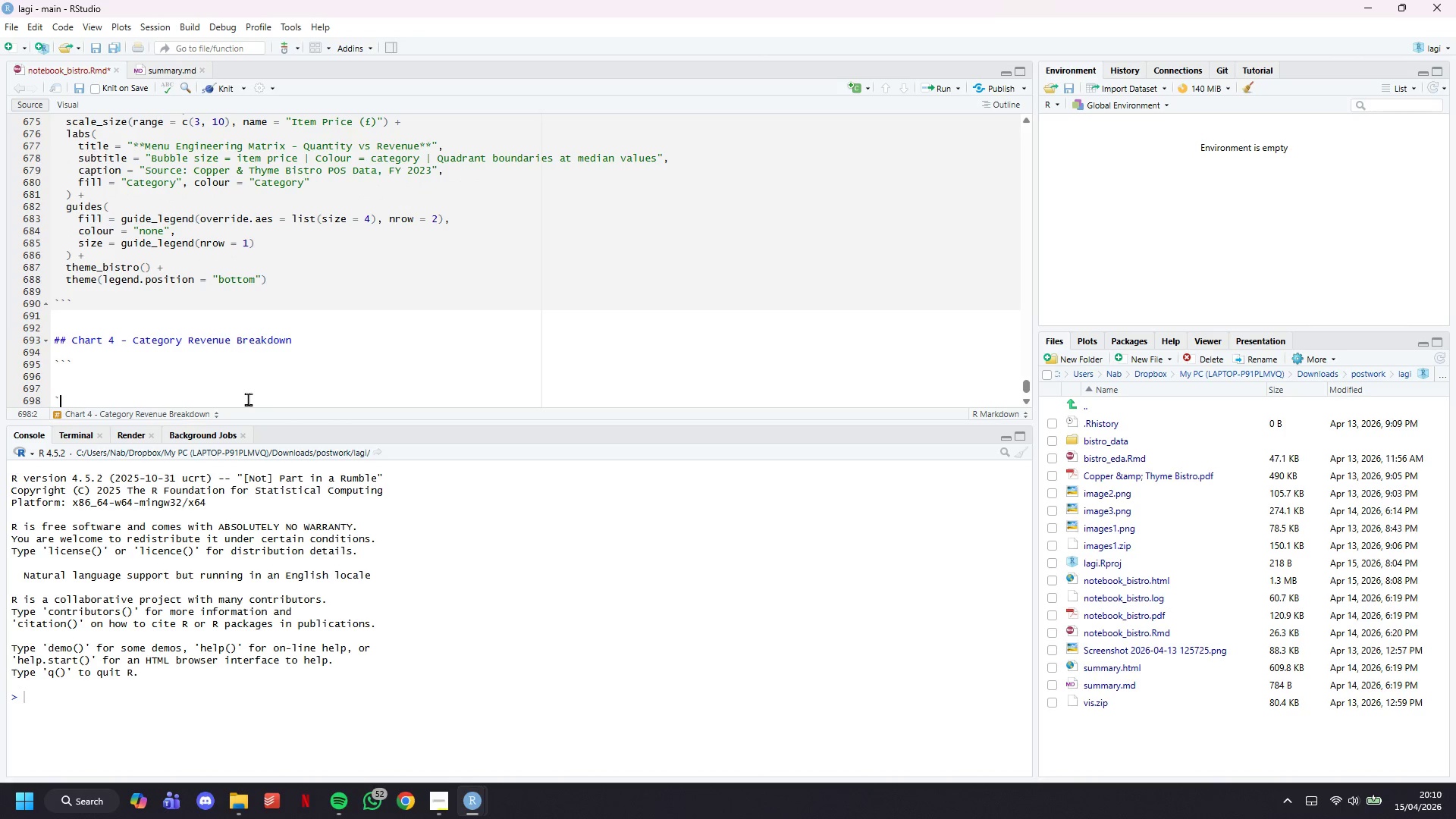 
key(Backquote)
 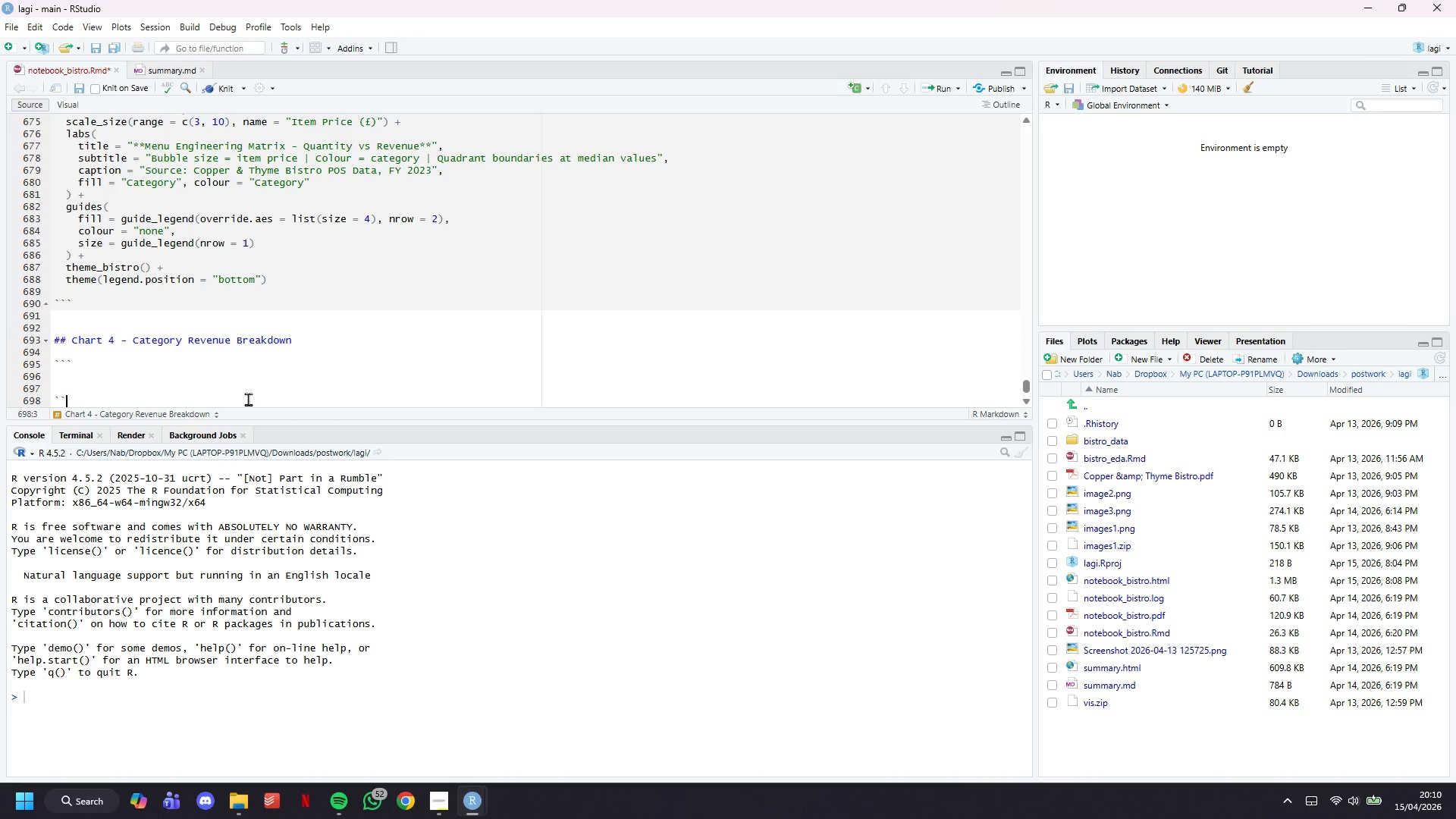 
key(Backquote)
 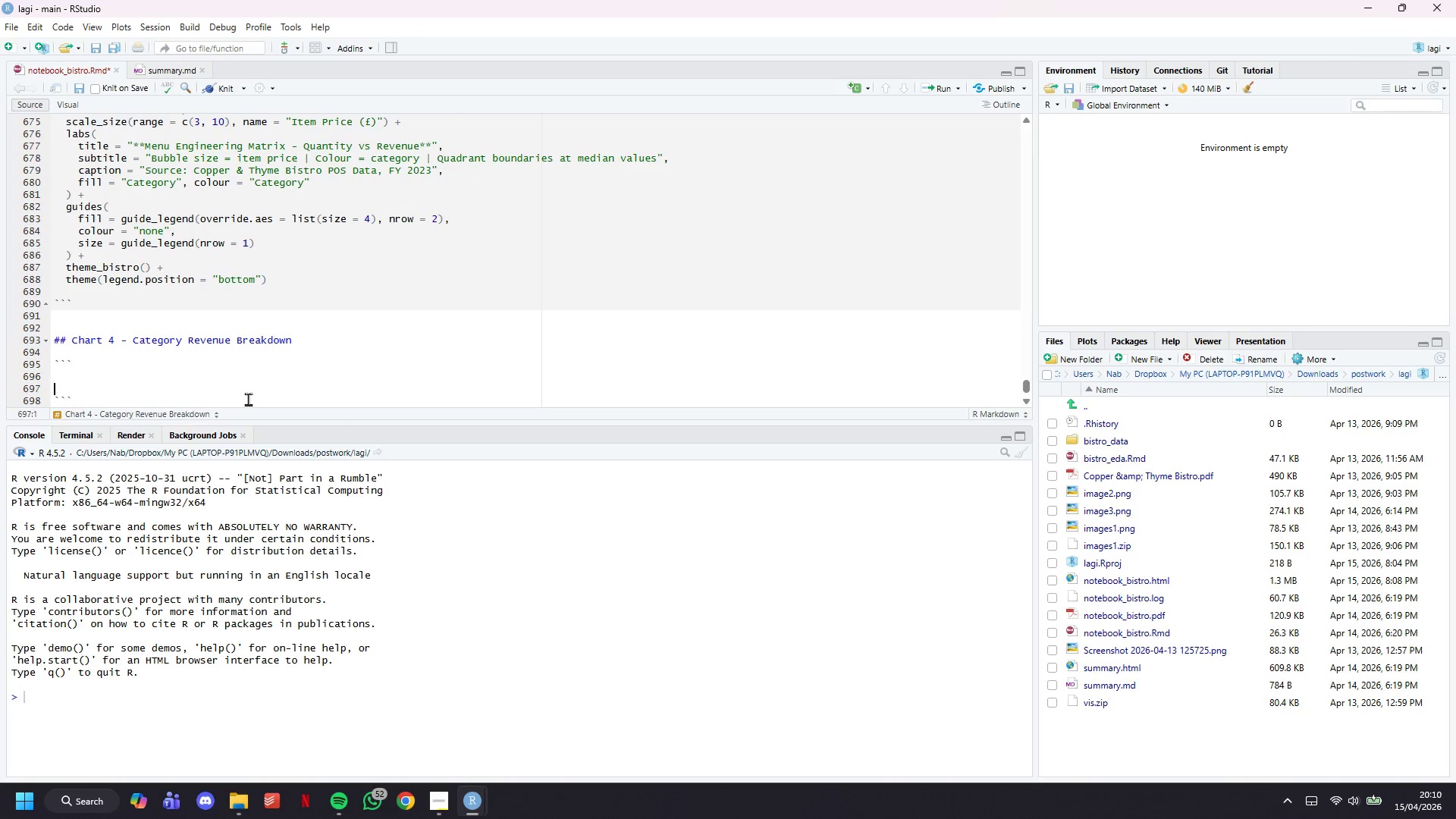 
key(ArrowUp)
 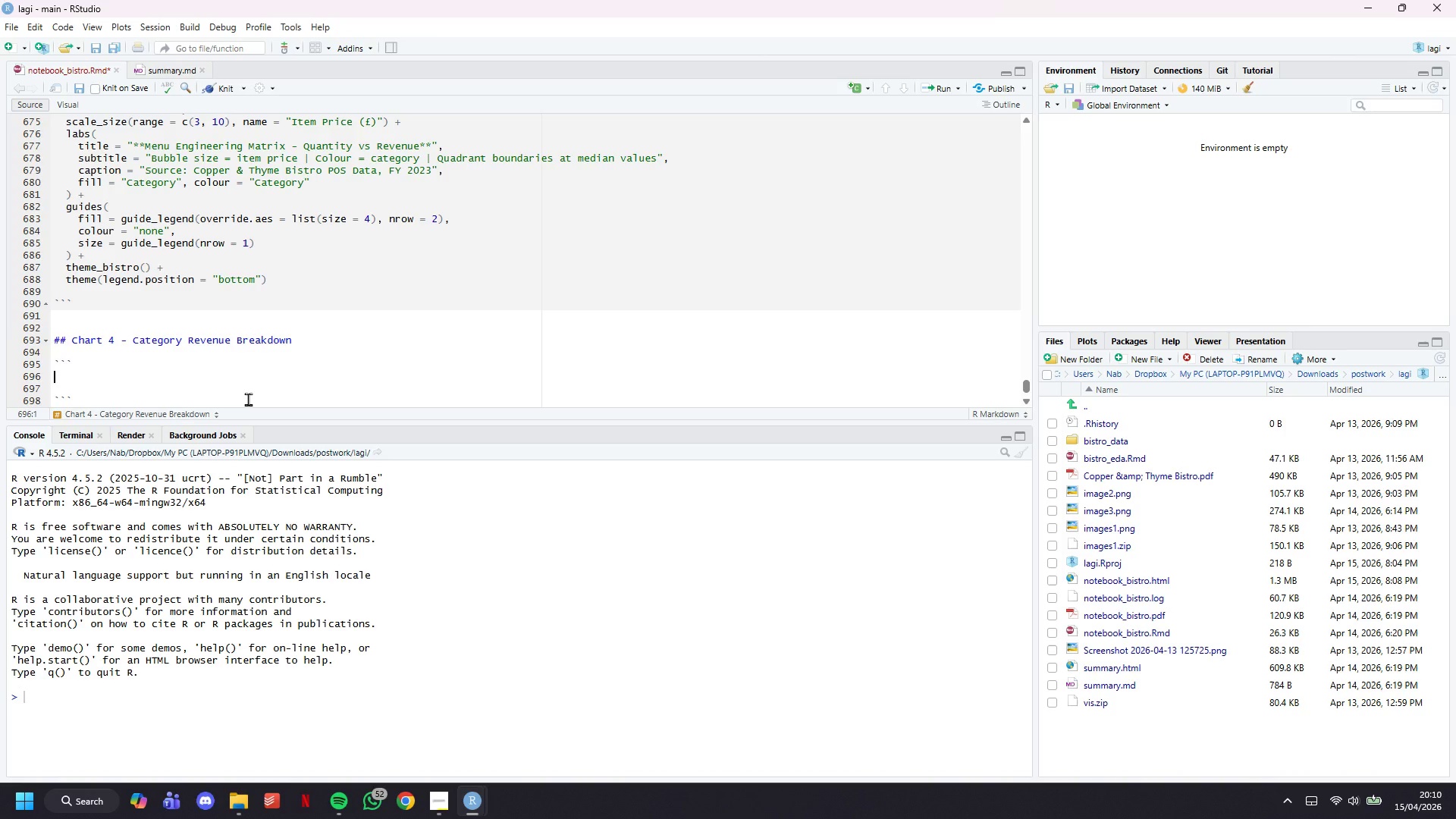 
key(ArrowUp)
 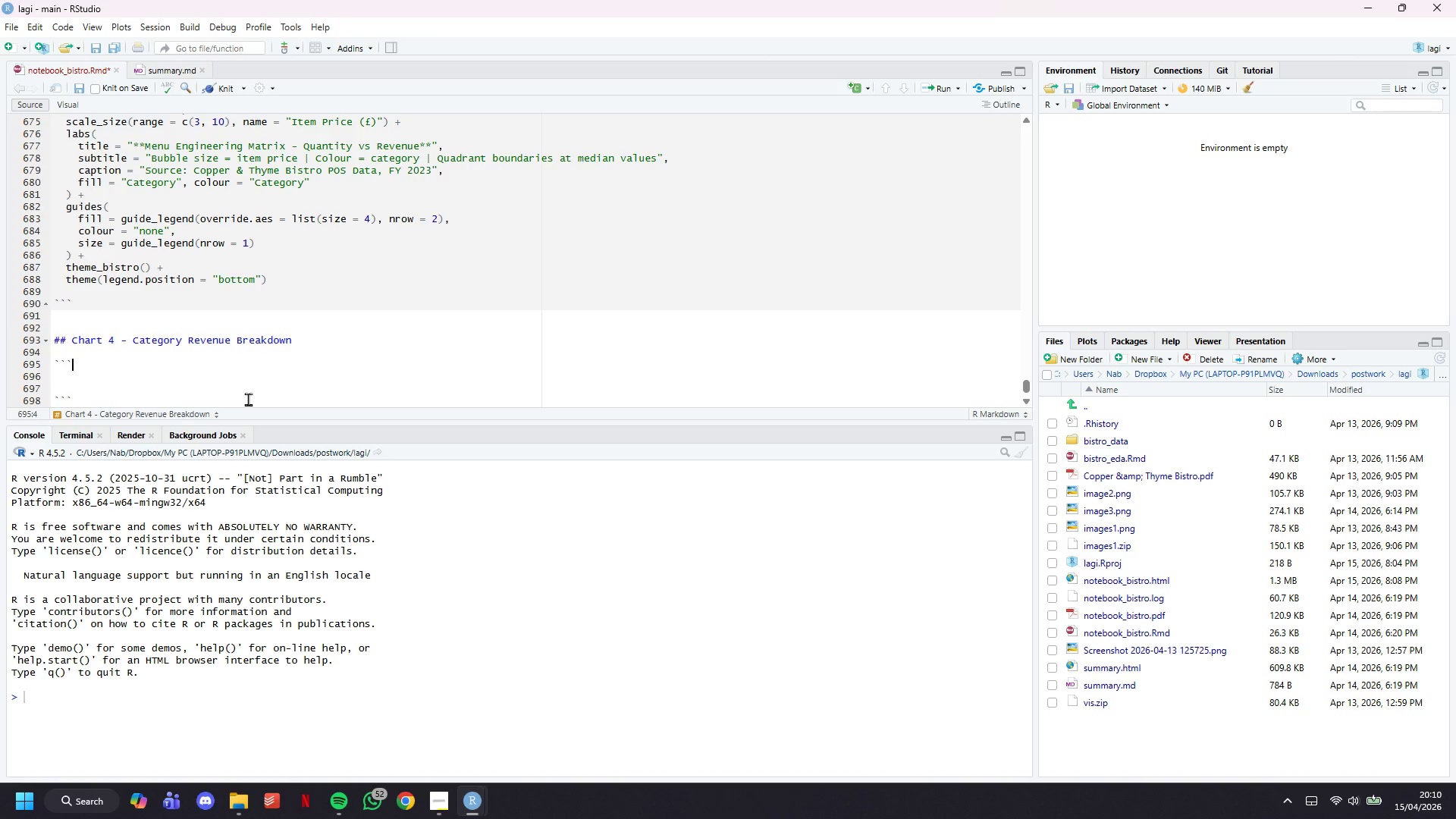 
key(ArrowUp)
 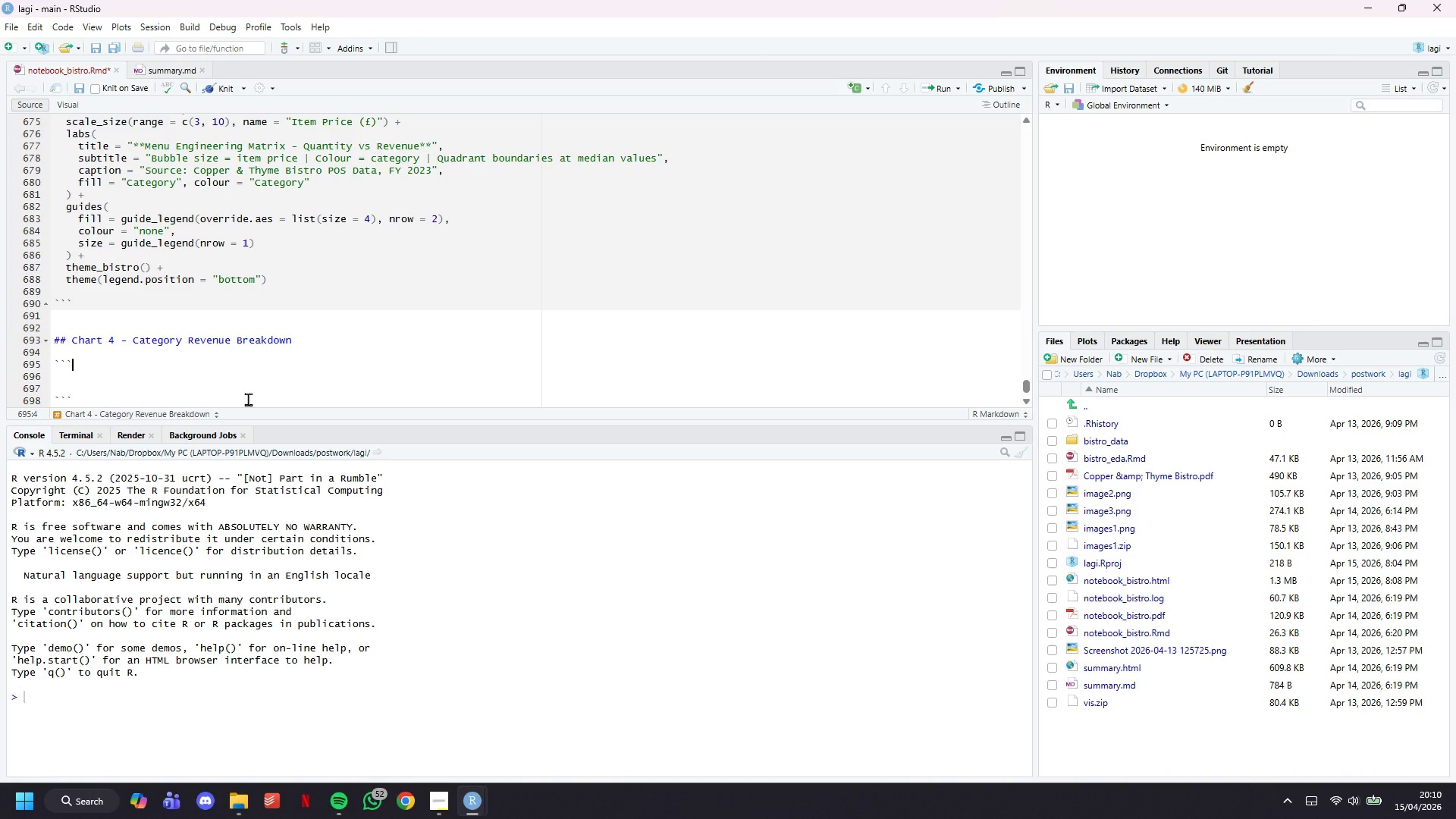 
key(Shift+BracketLeft)
 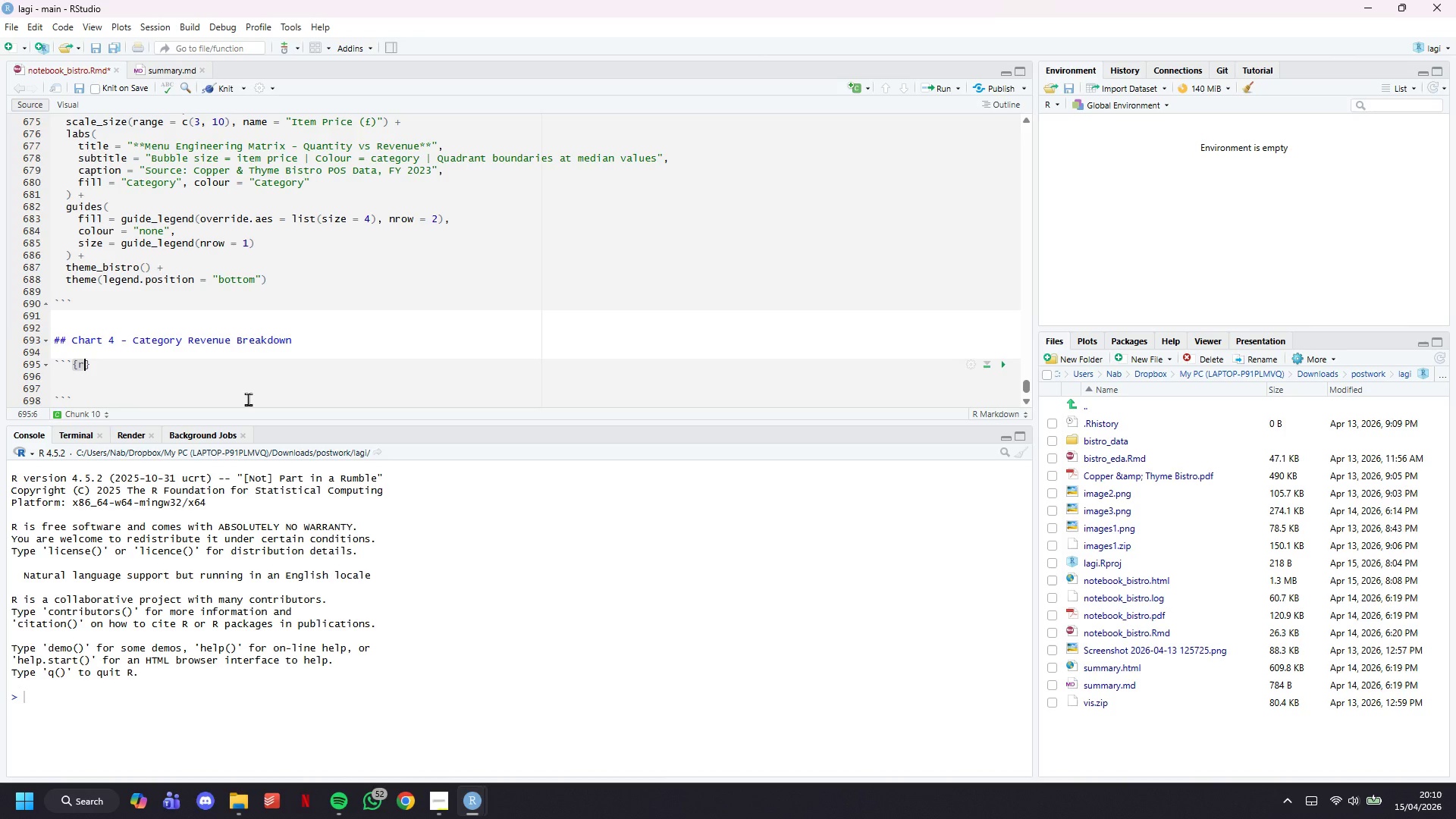 
key(R)
 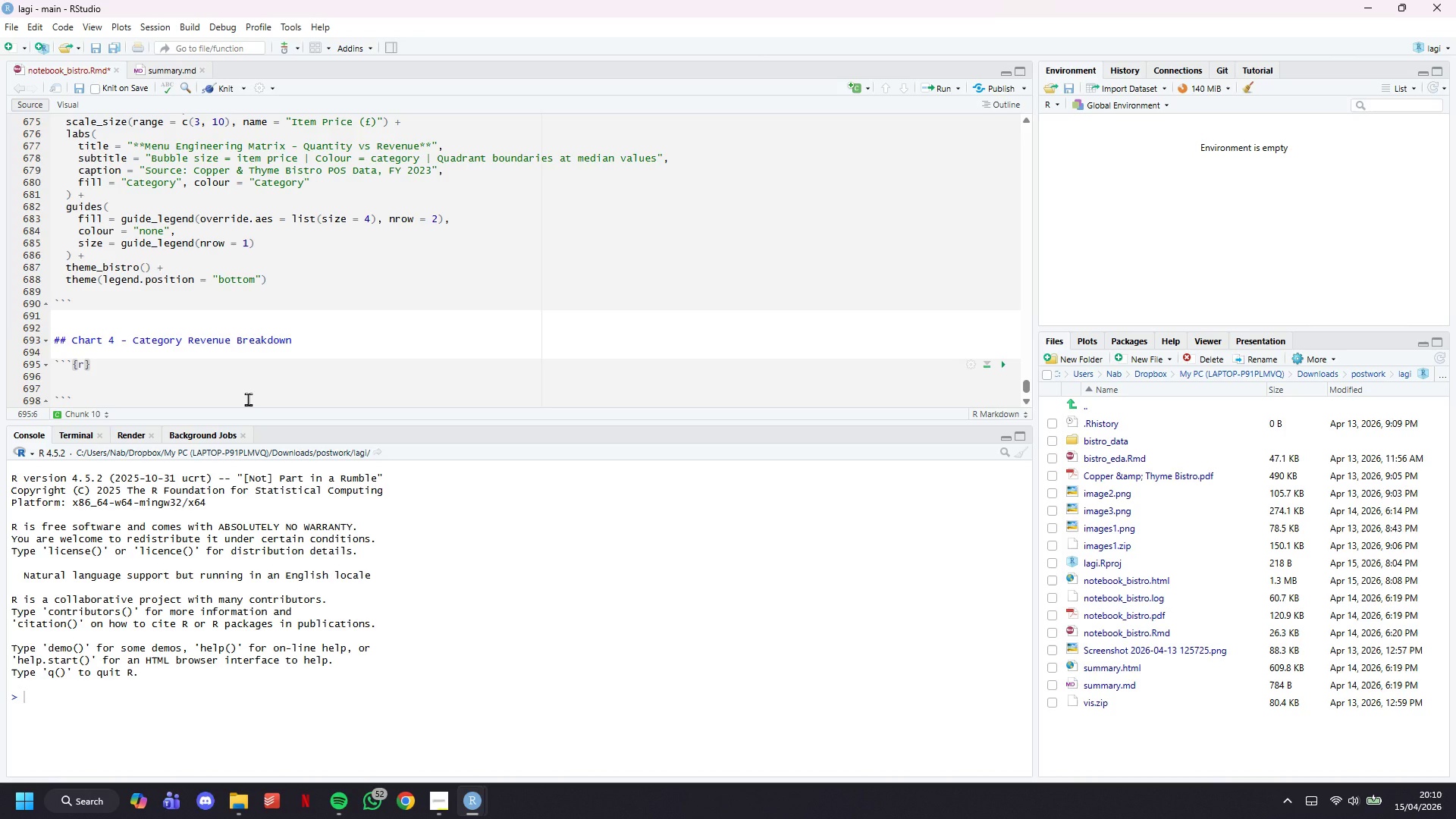 
wait(16.74)
 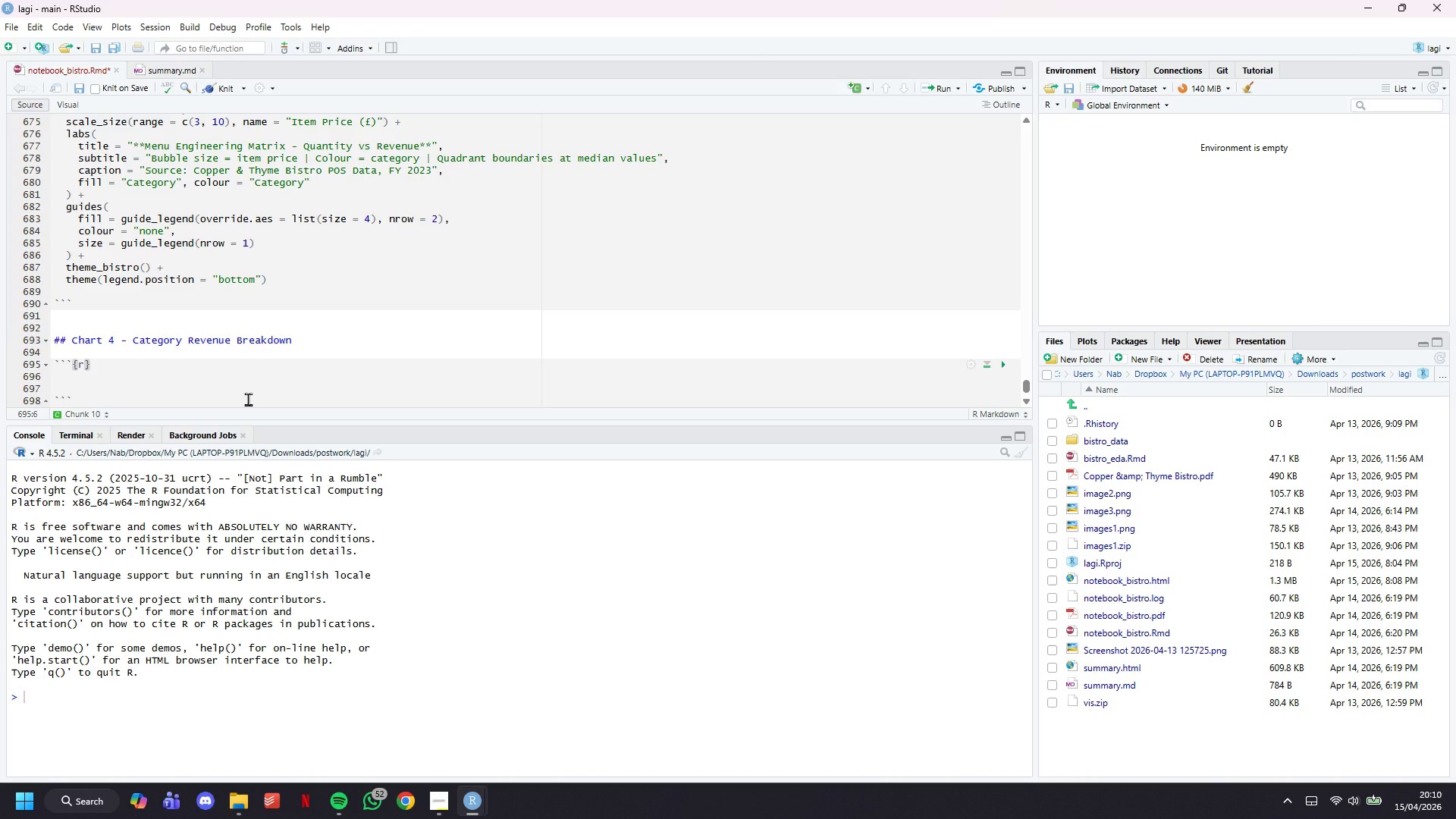 
type( h)
key(Backspace)
type(chart4)
 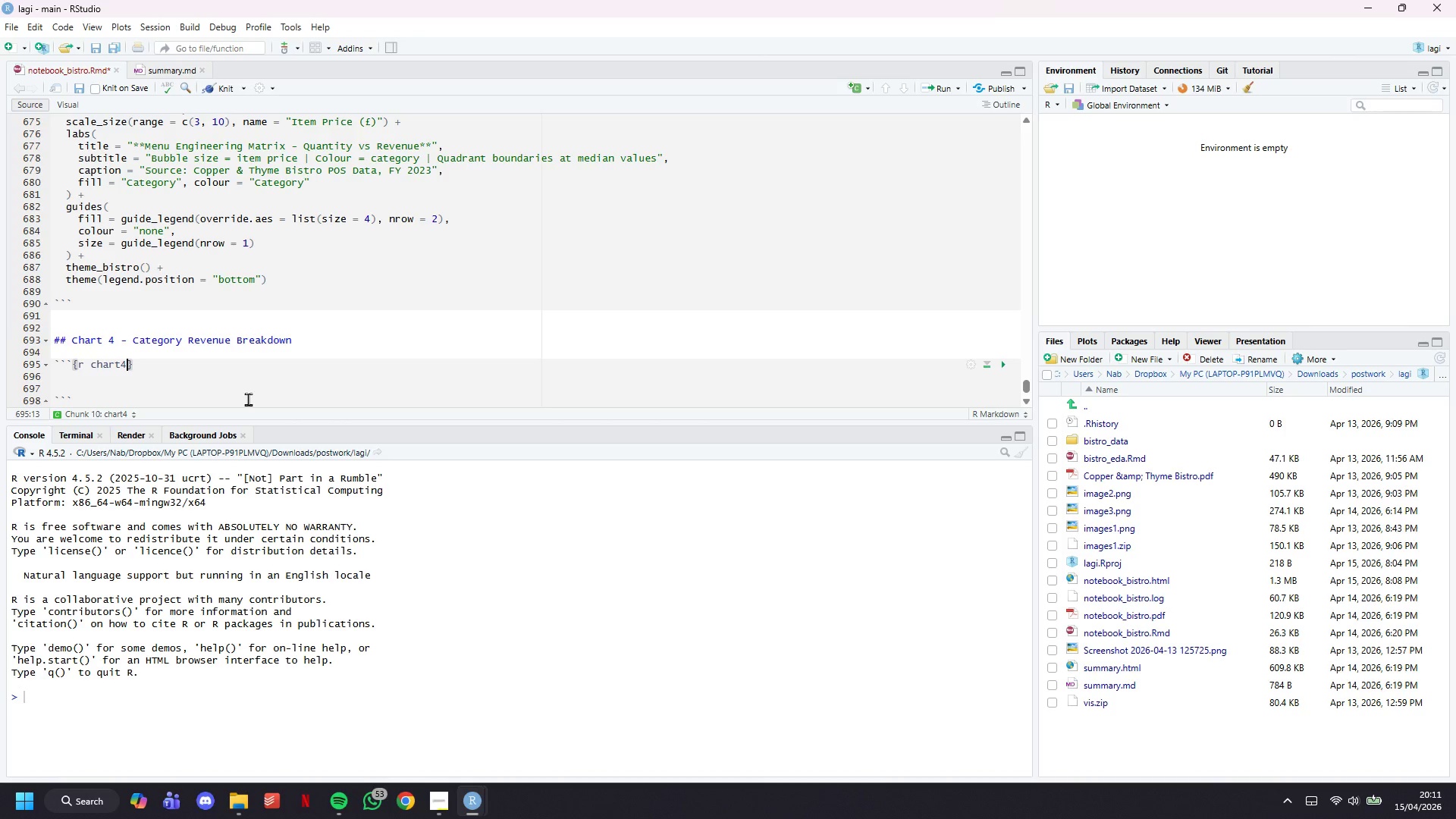 
wait(40.53)
 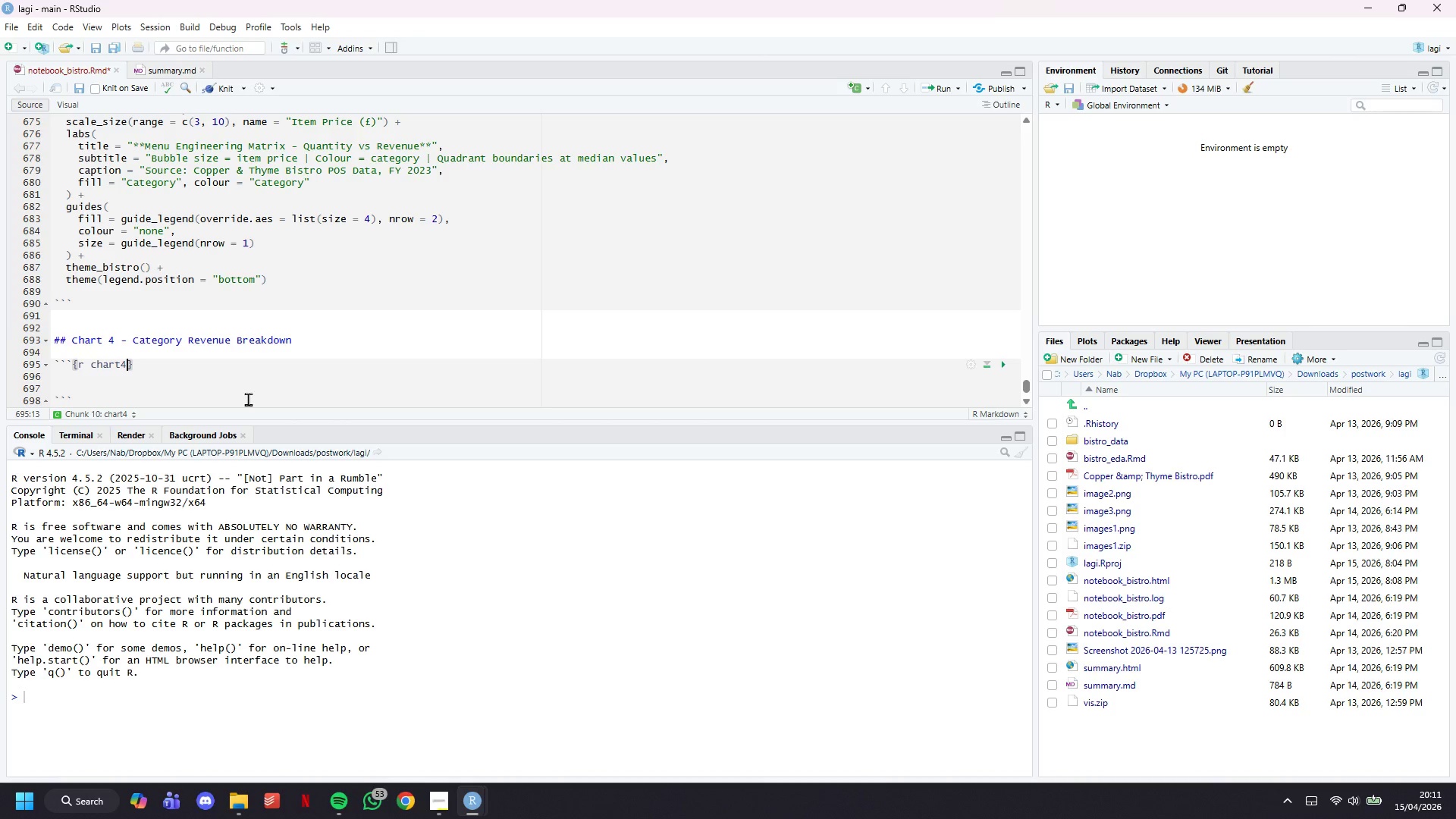 
type(-category-bars, fig.height=4.5, fig.cap="")
 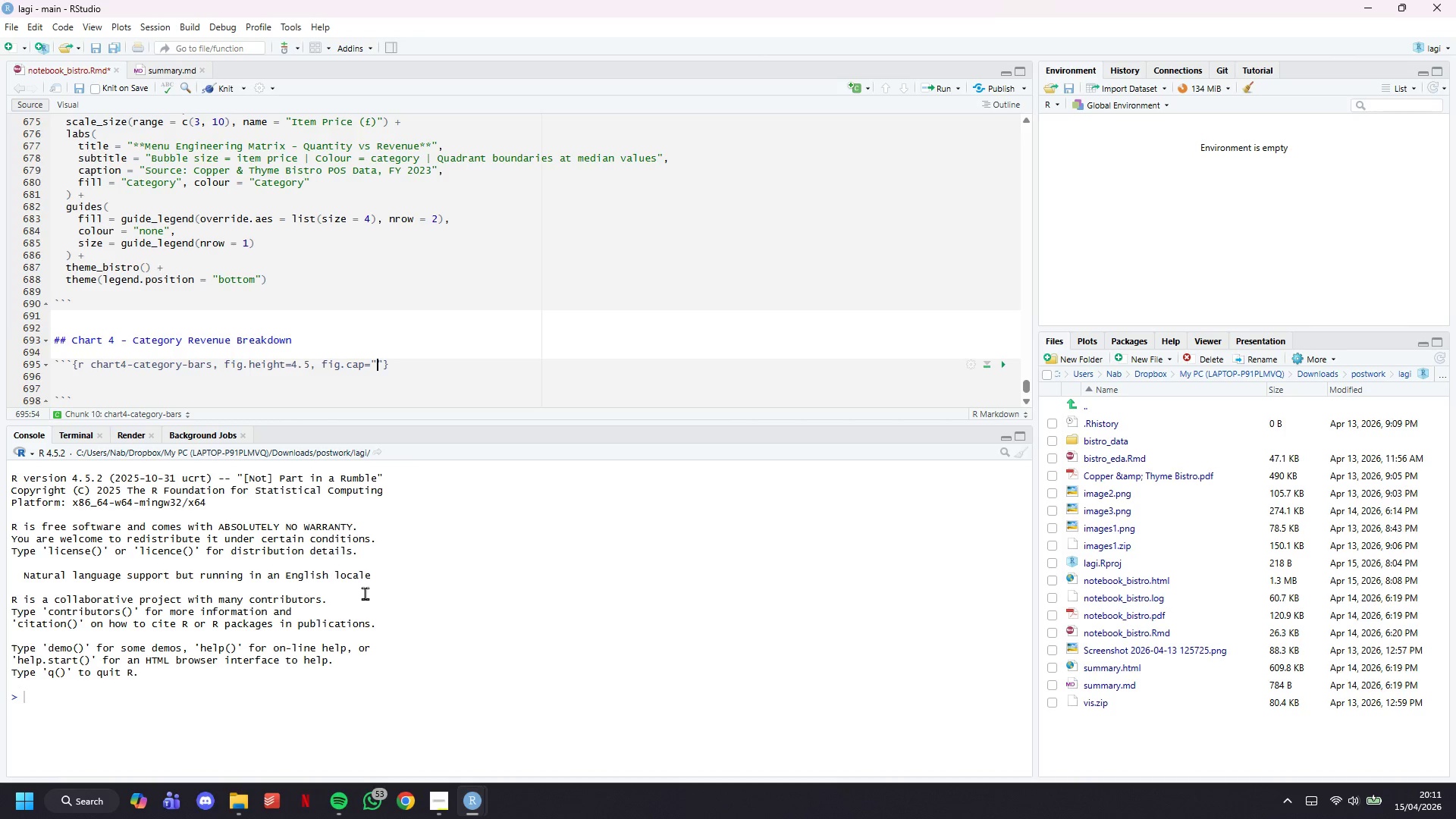 
 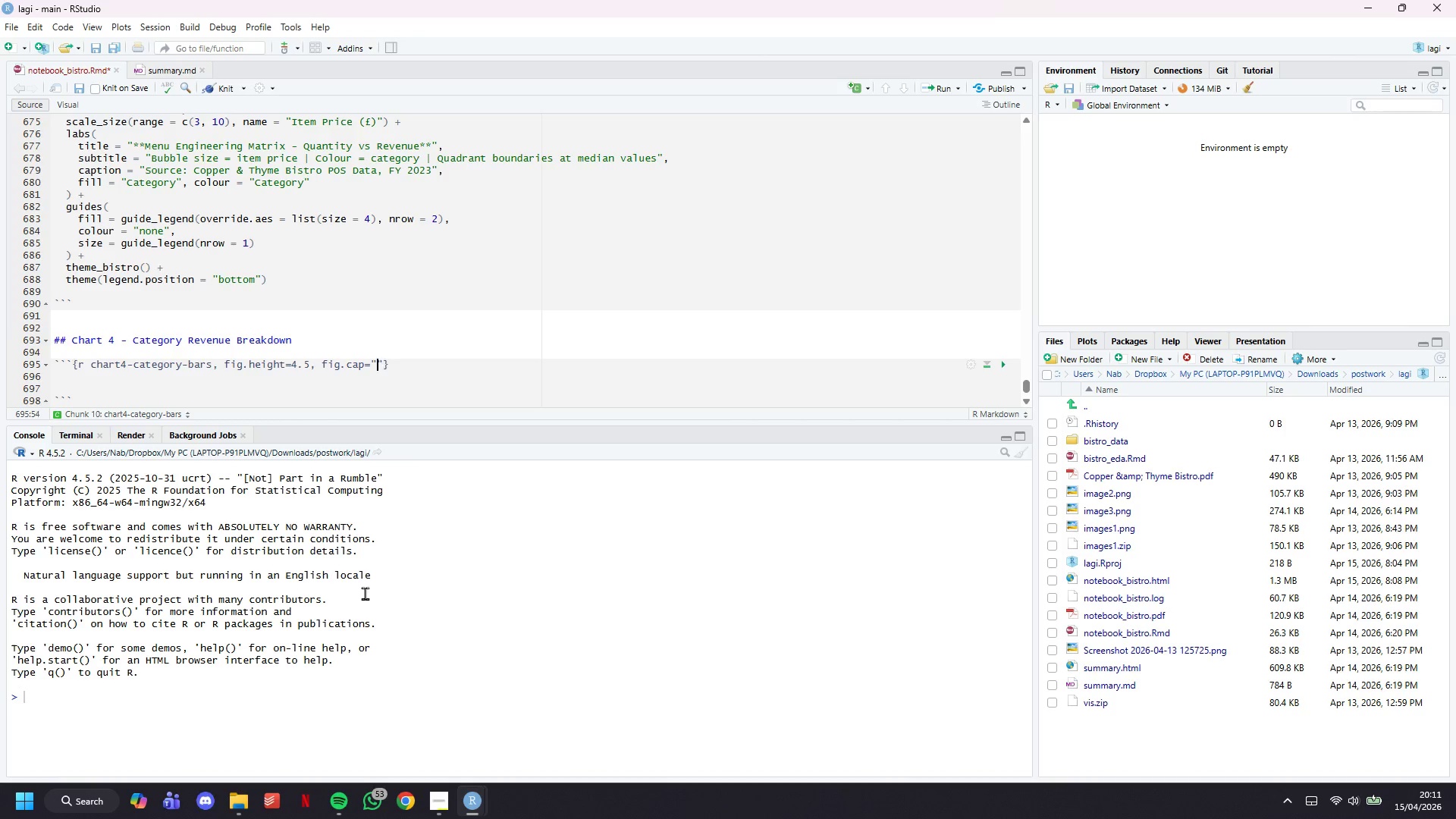 
key(ArrowLeft)
 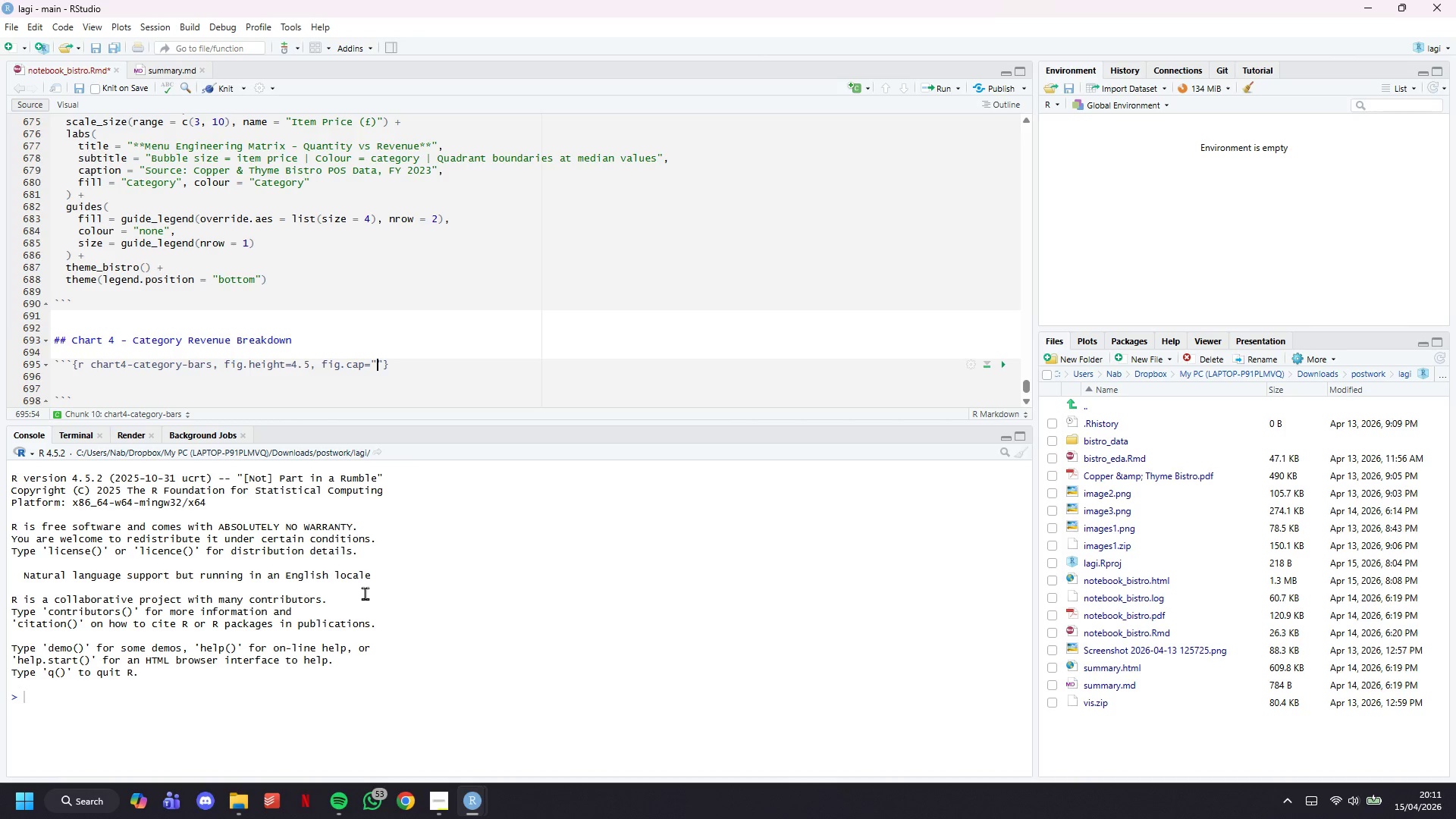 
type(Revenue and order penetr)
key(Backspace)
type(ration by menu categiry)
key(Backspace)
key(Backspace)
key(Backspace)
type(ory.)
 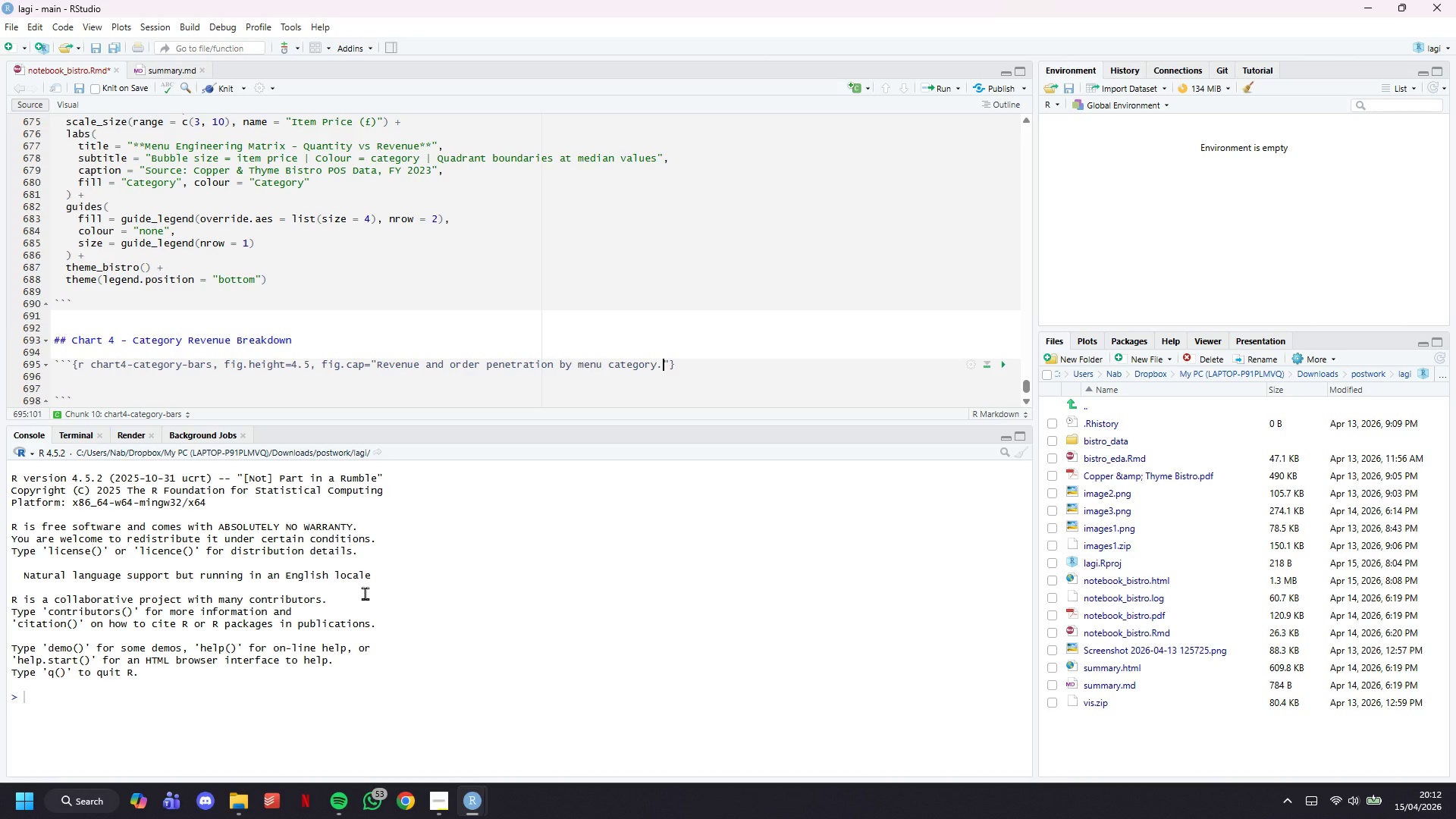 
wait(25.33)
 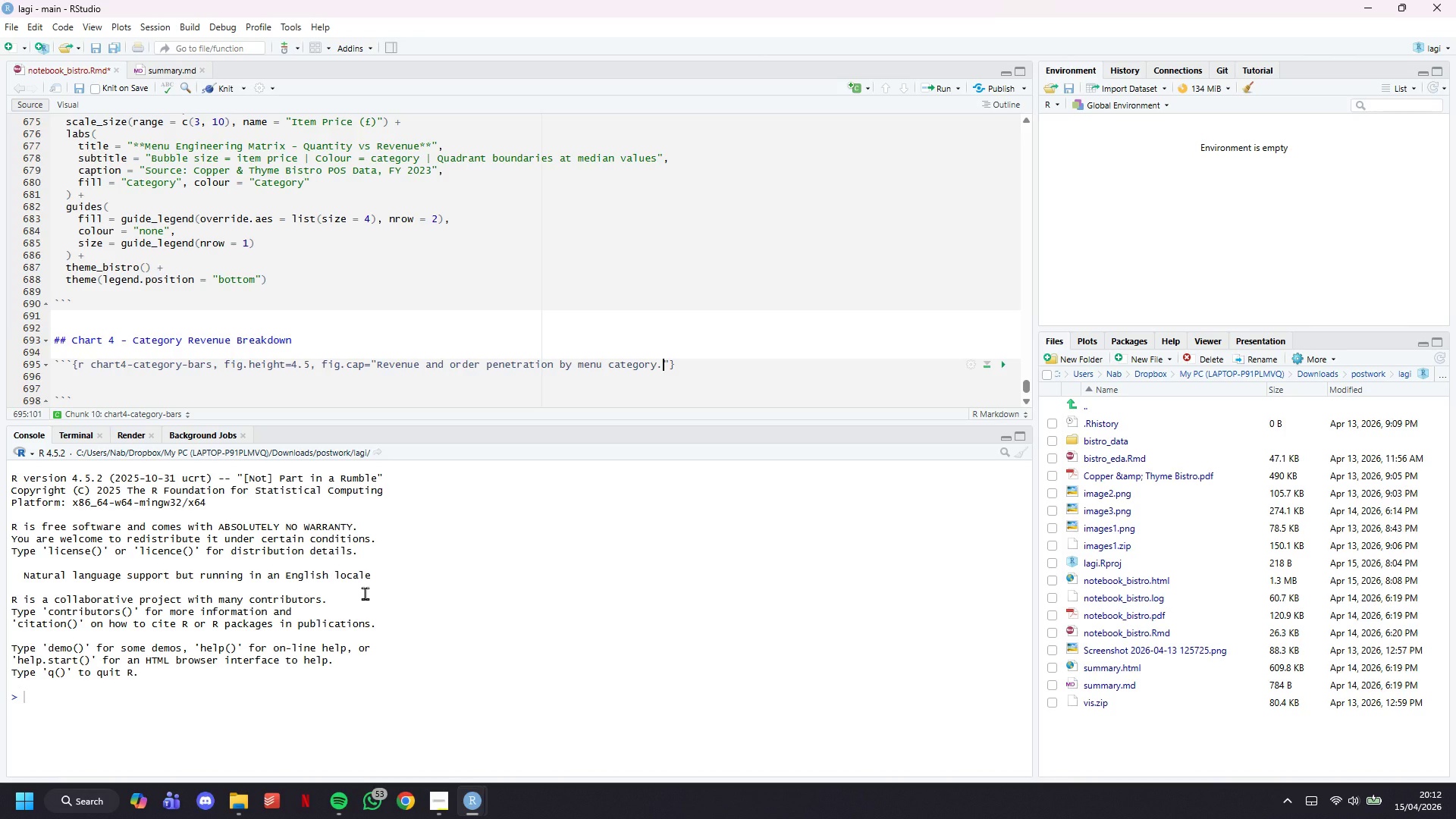 
type( Mains de)
key(Backspace)
type(ominate revenue but Beverages have the highest order penetration ())
 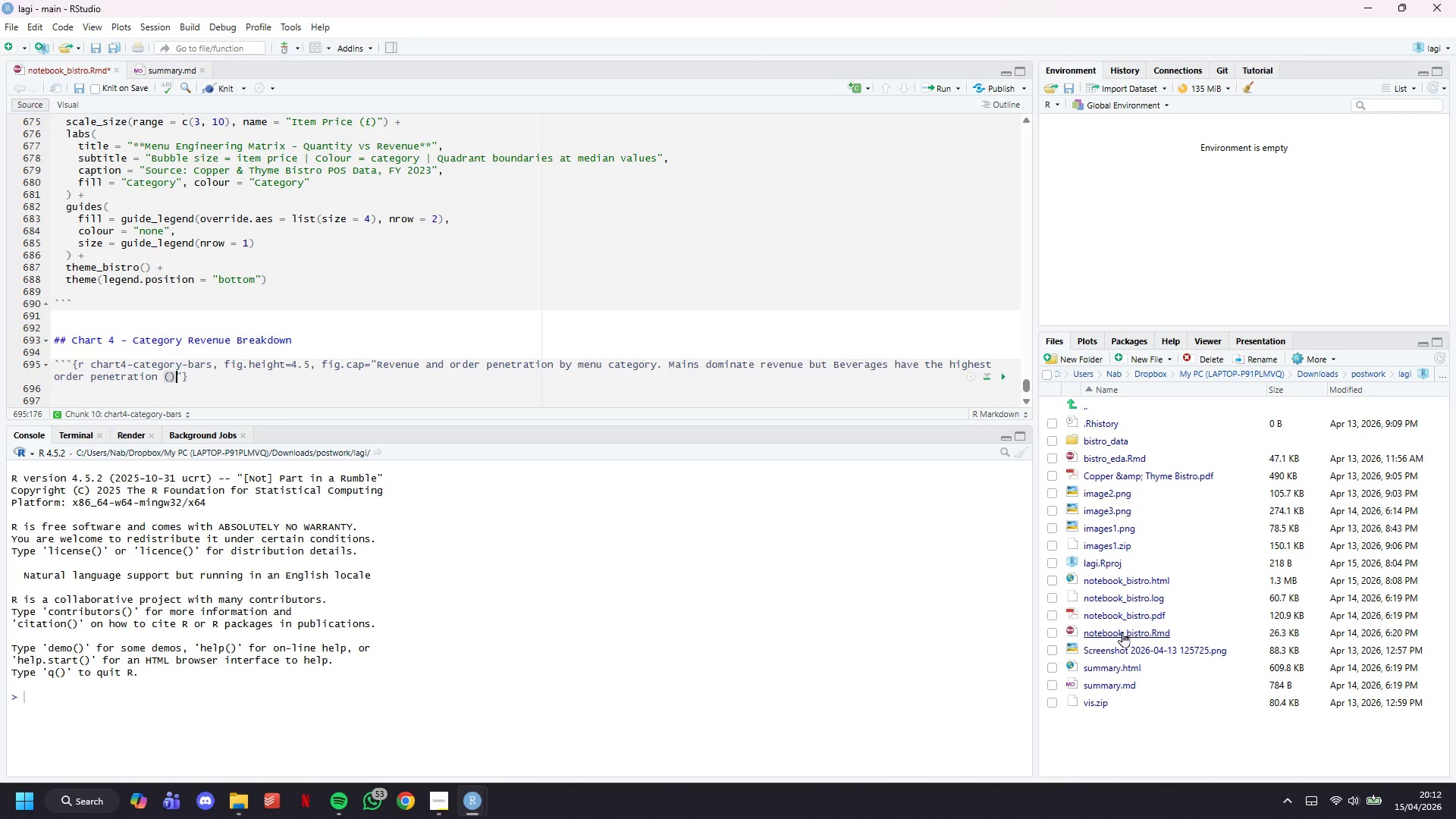 
key(ArrowLeft)
 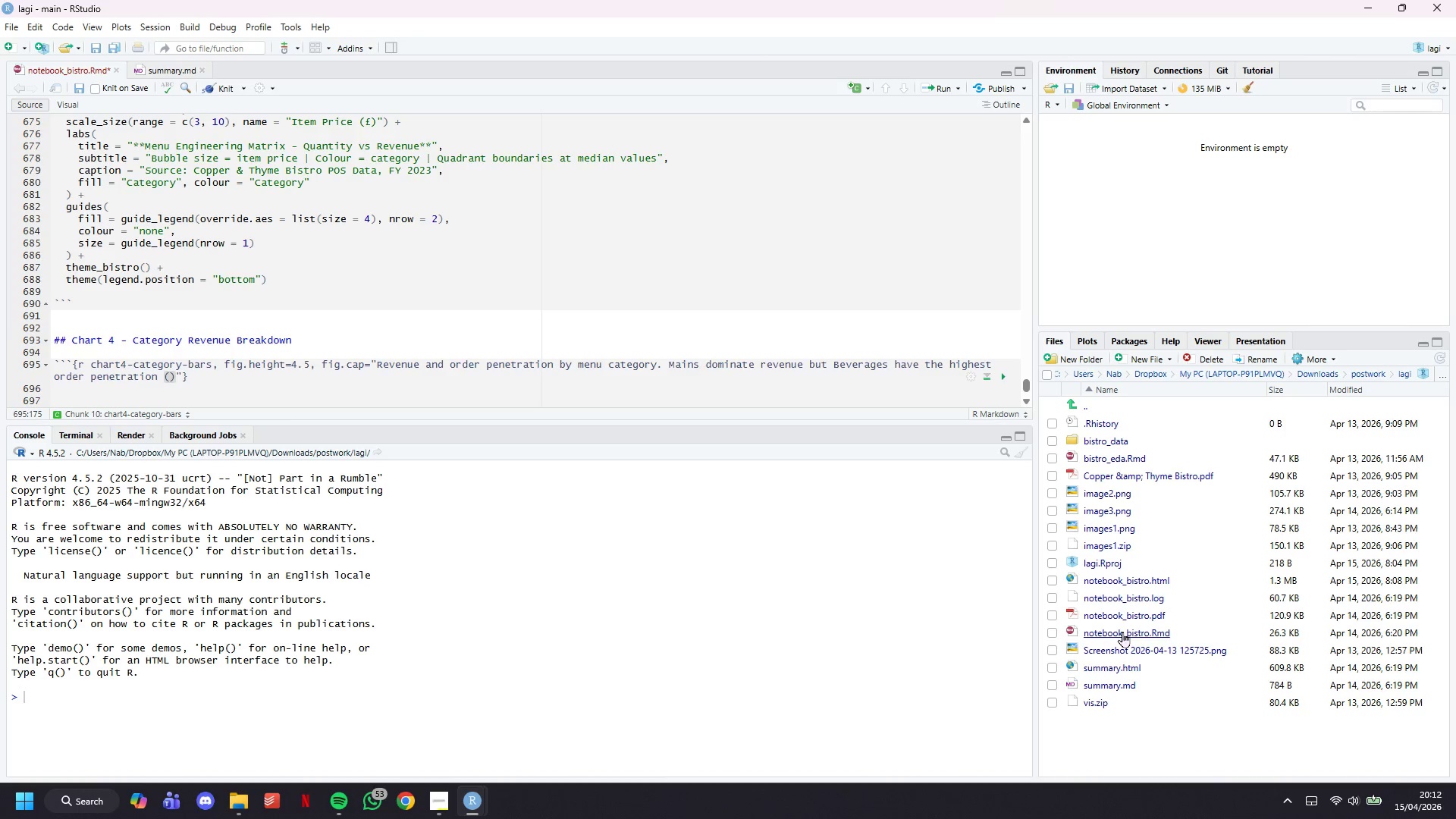 
type(most frequenc)
key(Backspace)
type(tly order)
 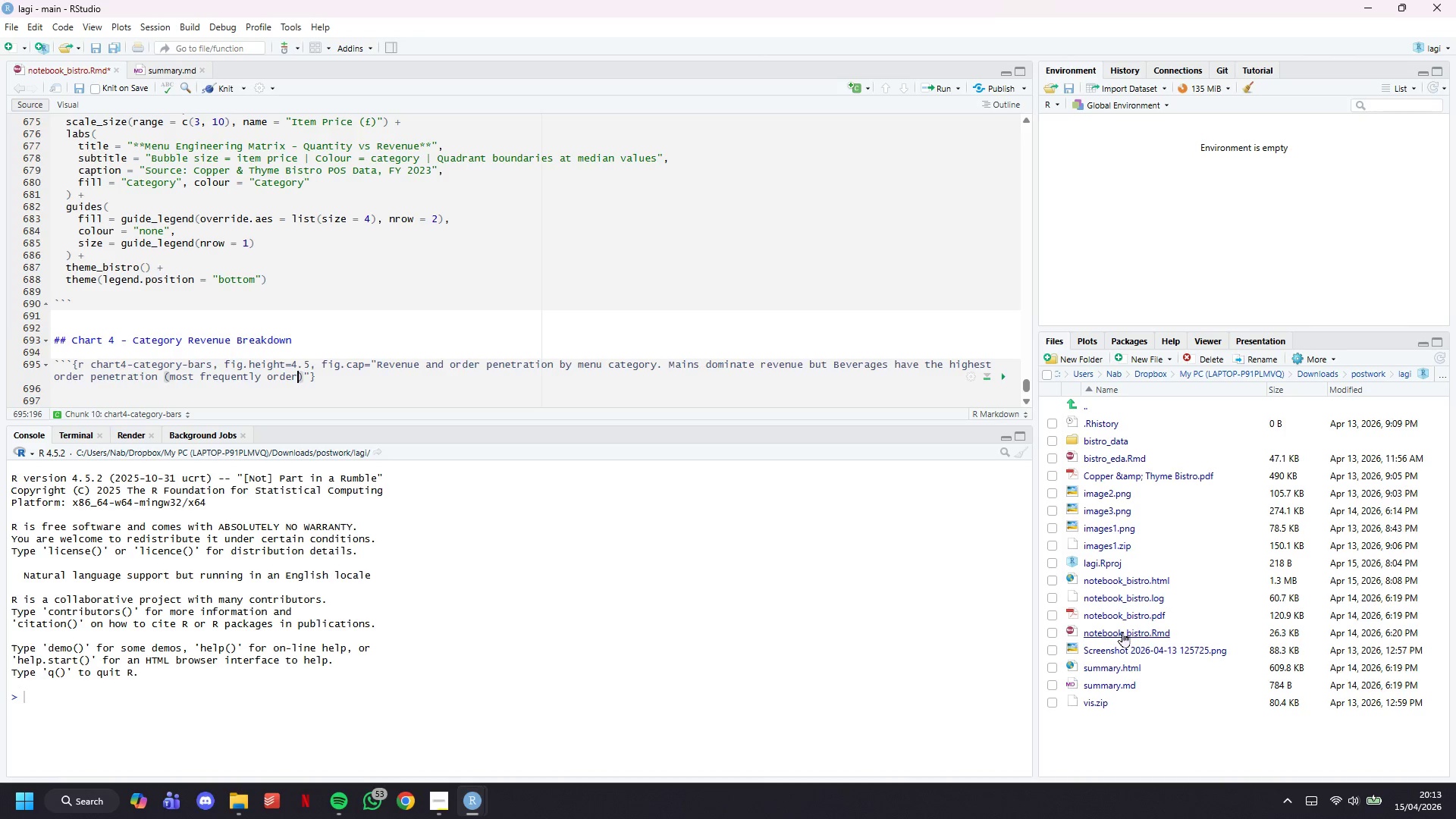 
wait(10.27)
 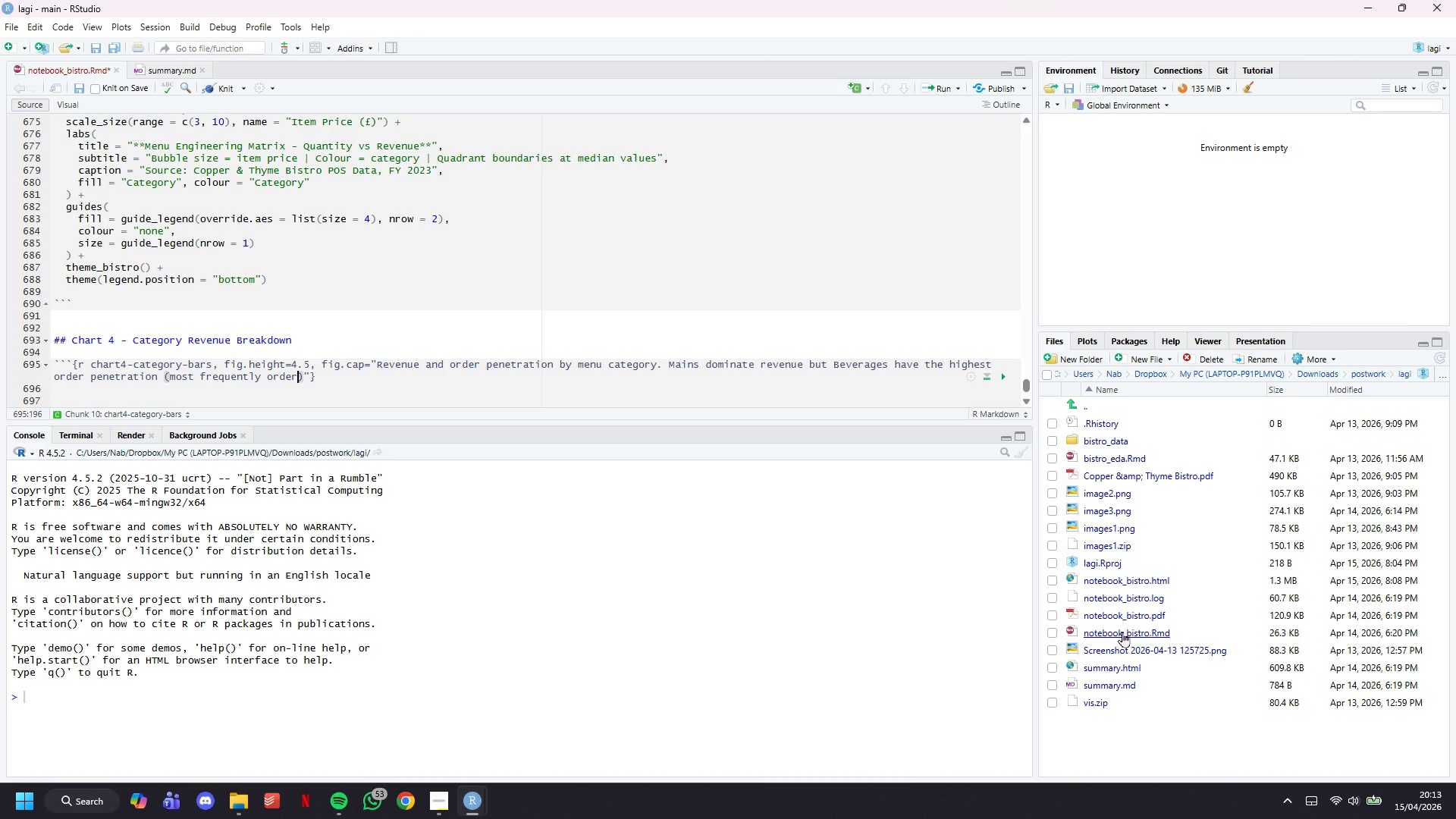 
type( penetratu)
key(Backspace)
type(ion ())
 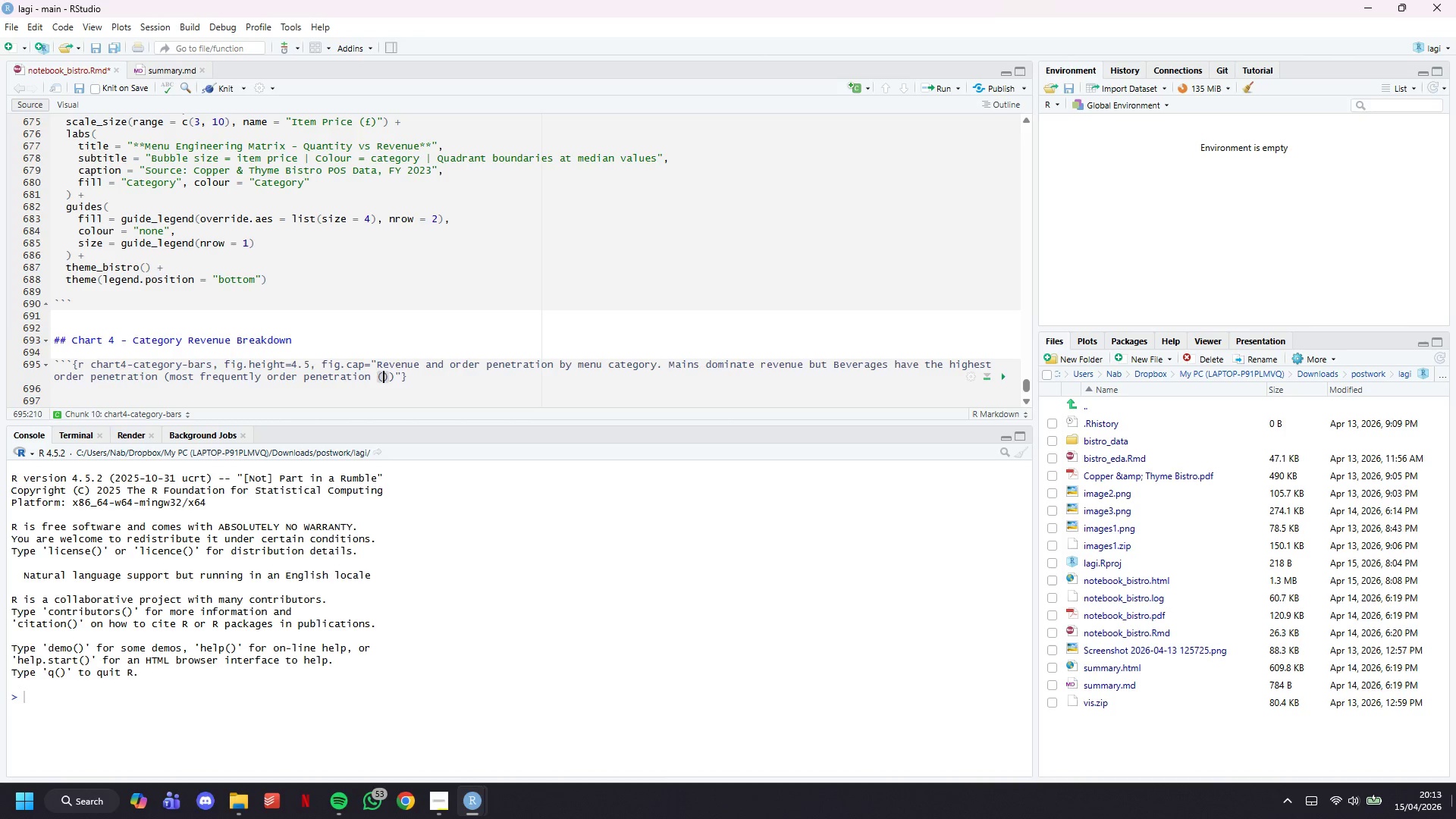 
 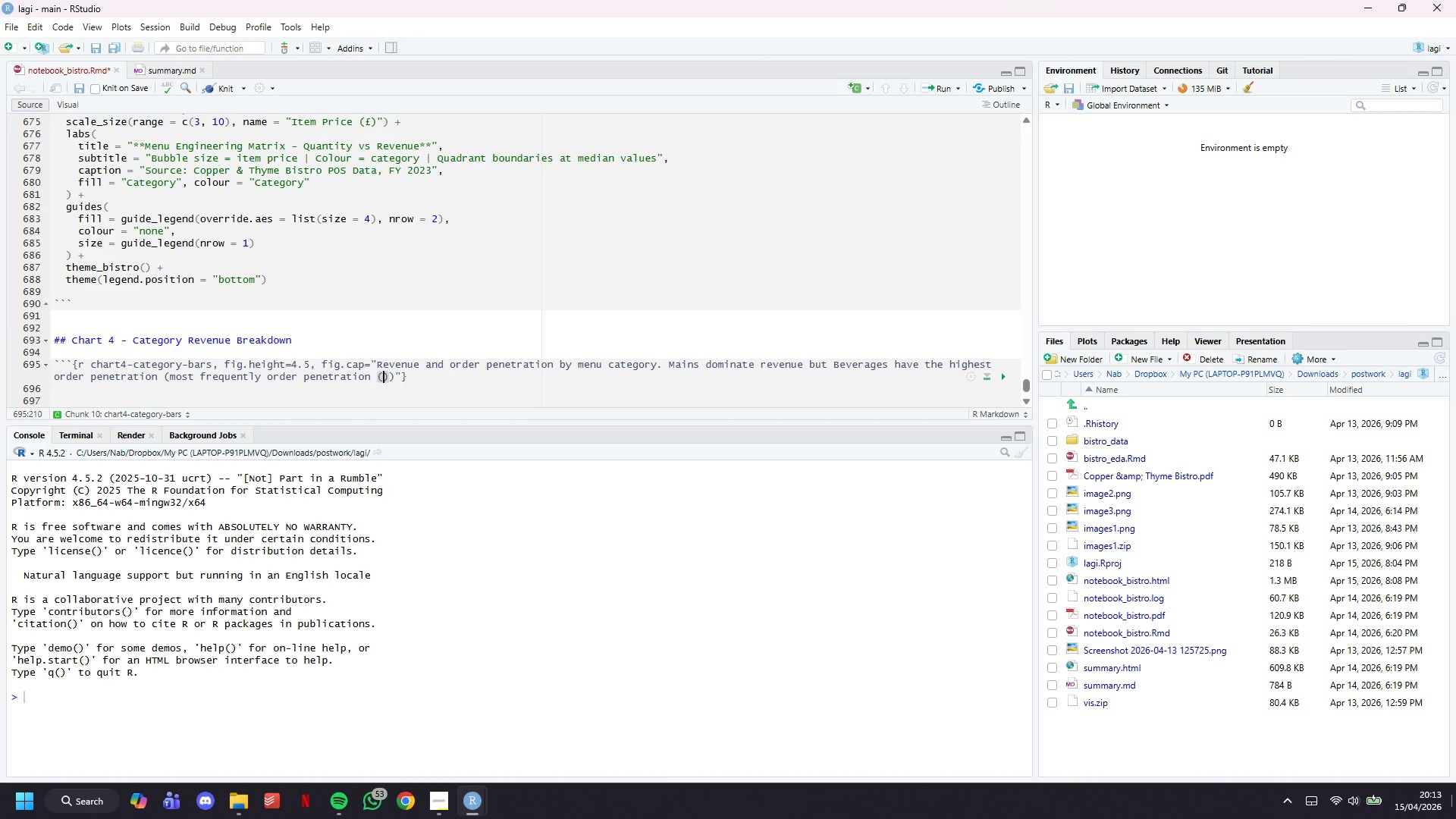 
key(ArrowLeft)
 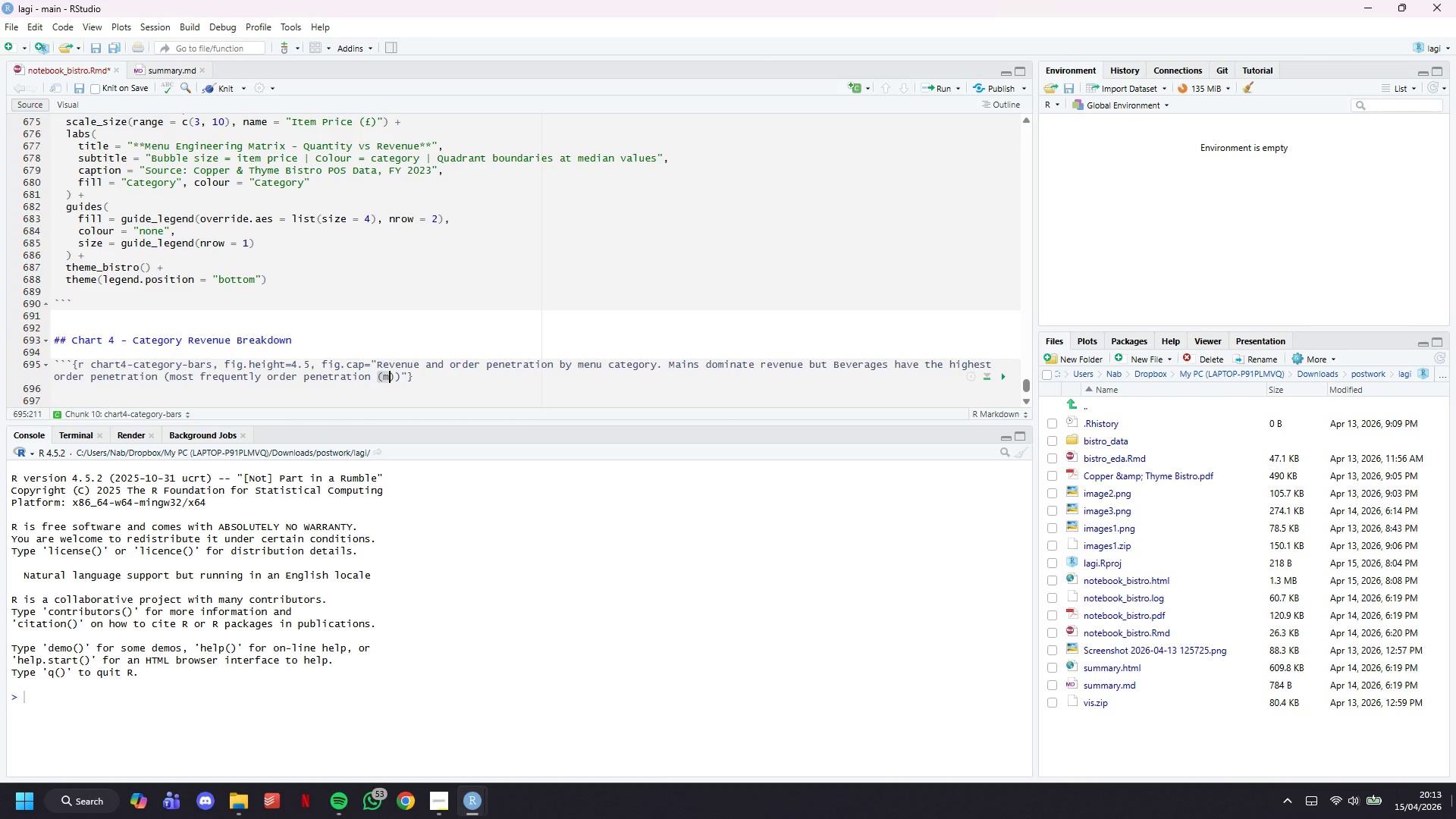 
type(most frequently )
 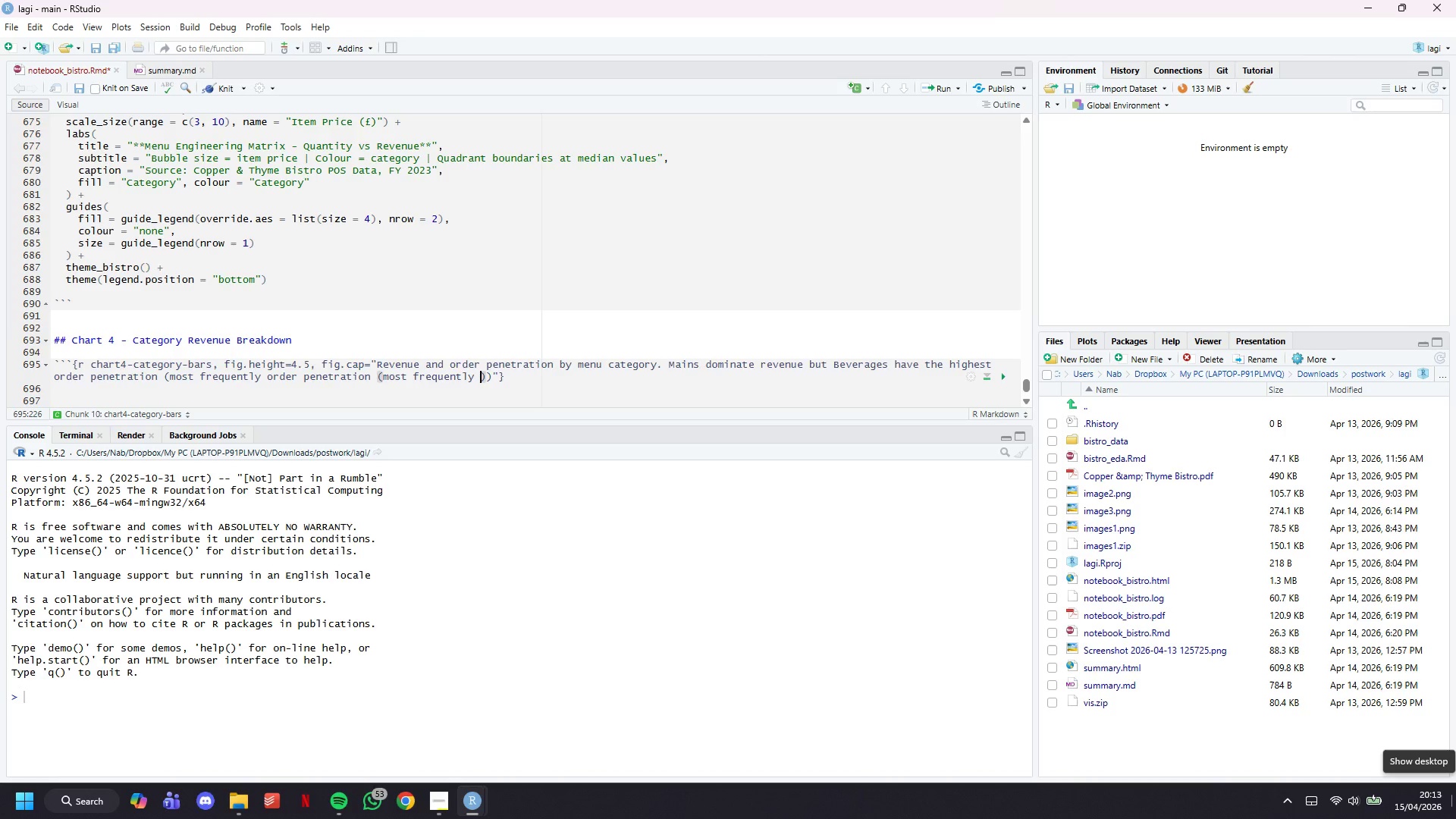 
wait(19.44)
 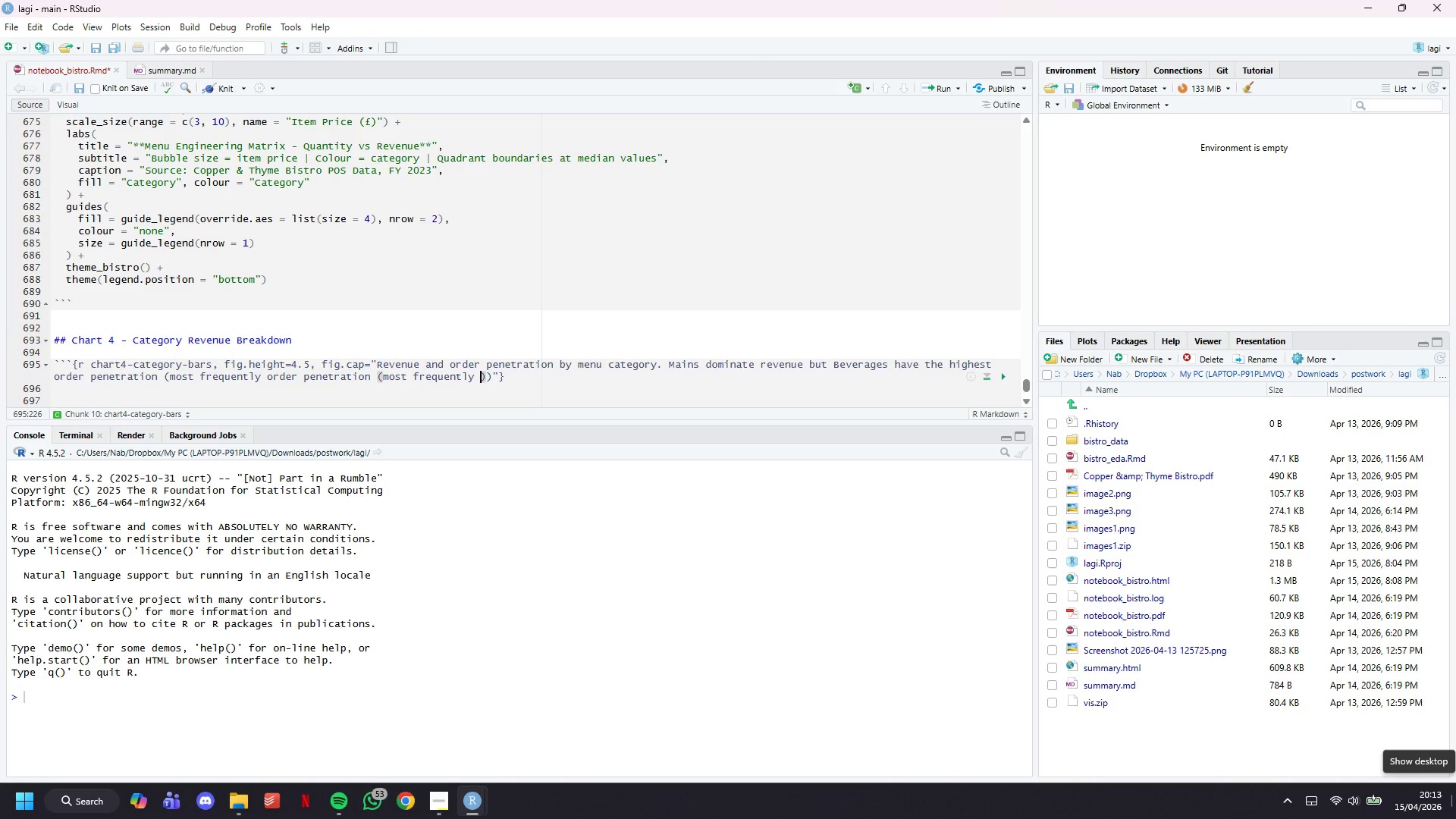 
type(ordered)
 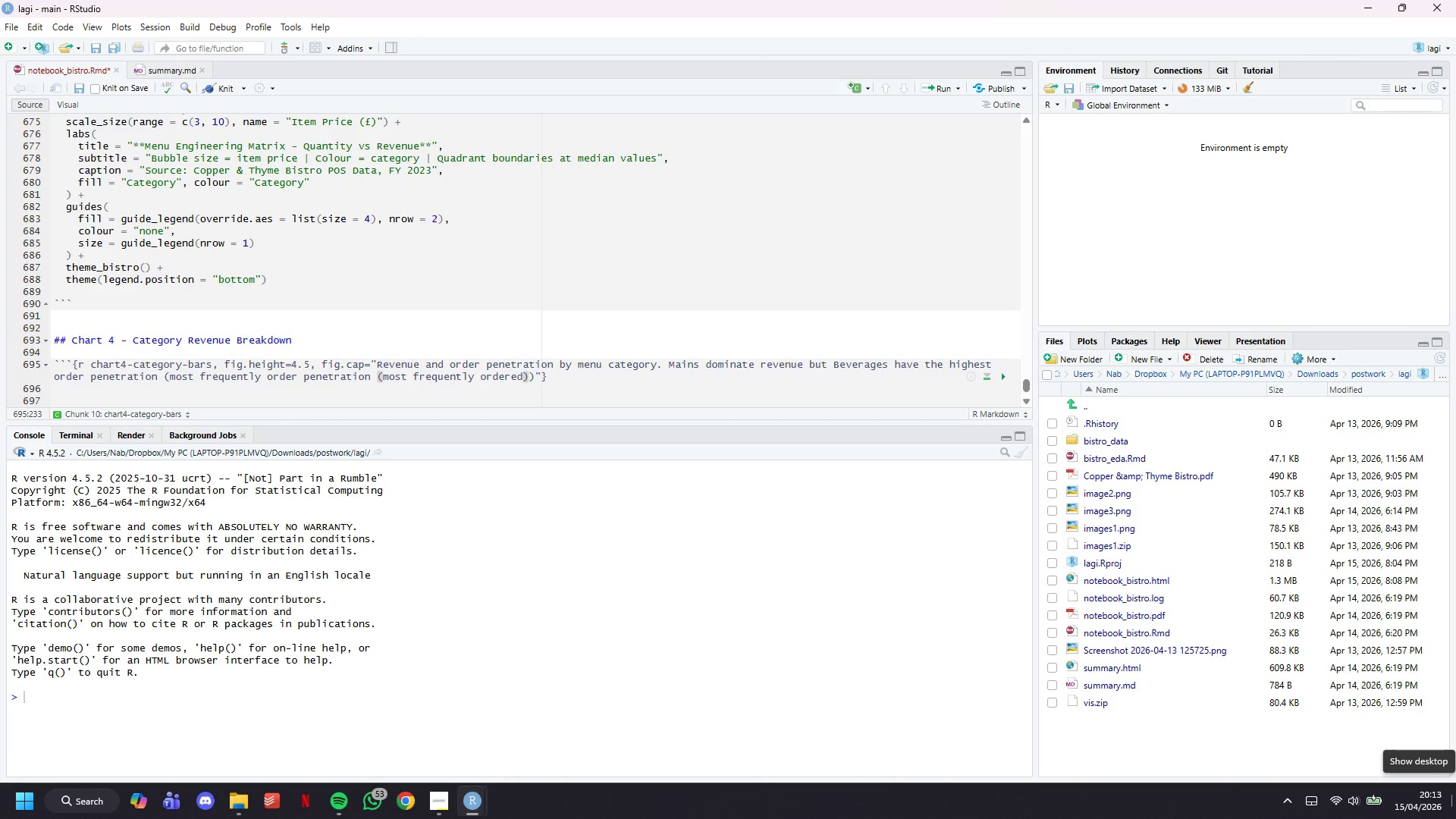 
key(ArrowRight)
 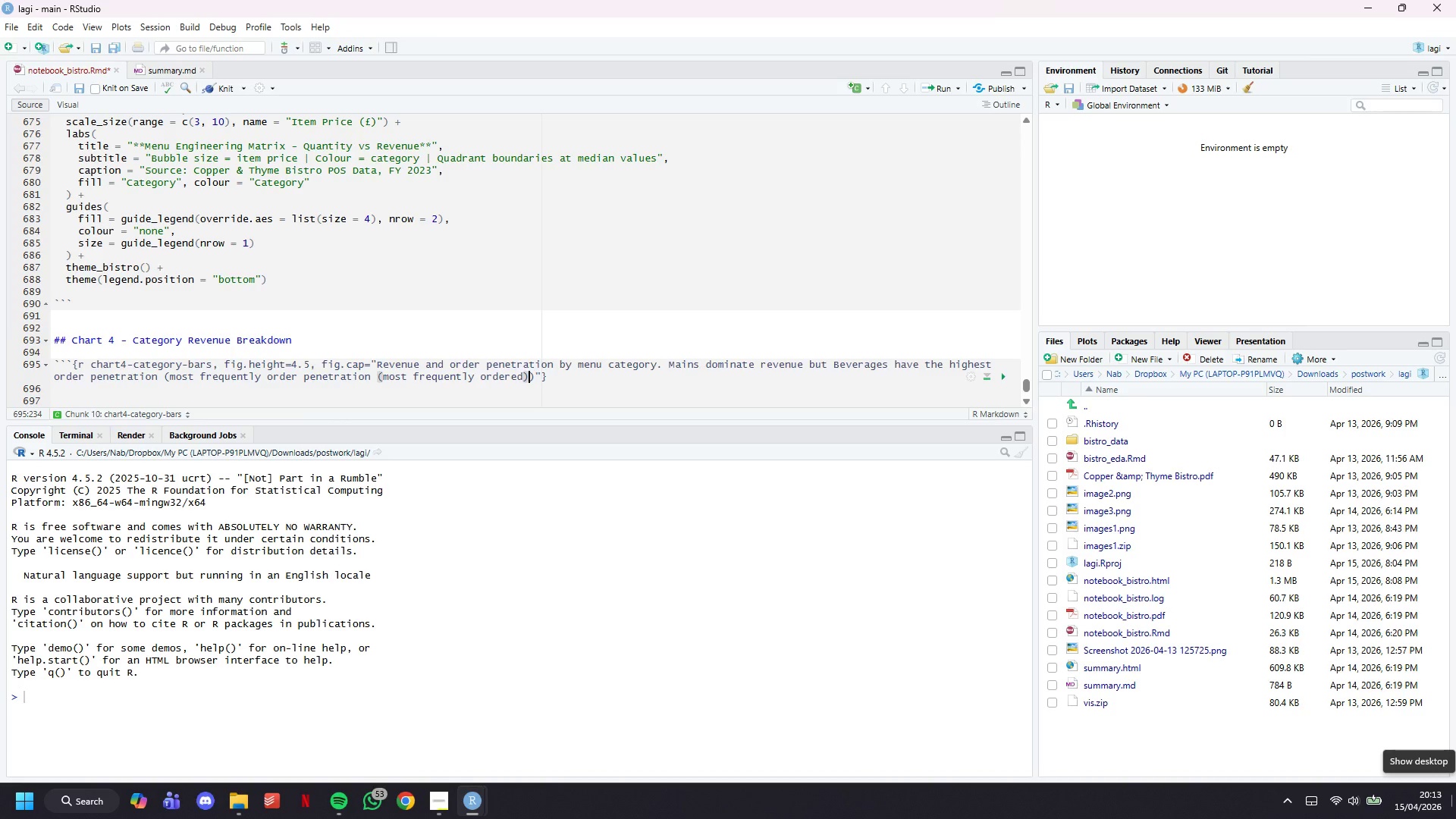 
type(. Understanding)
 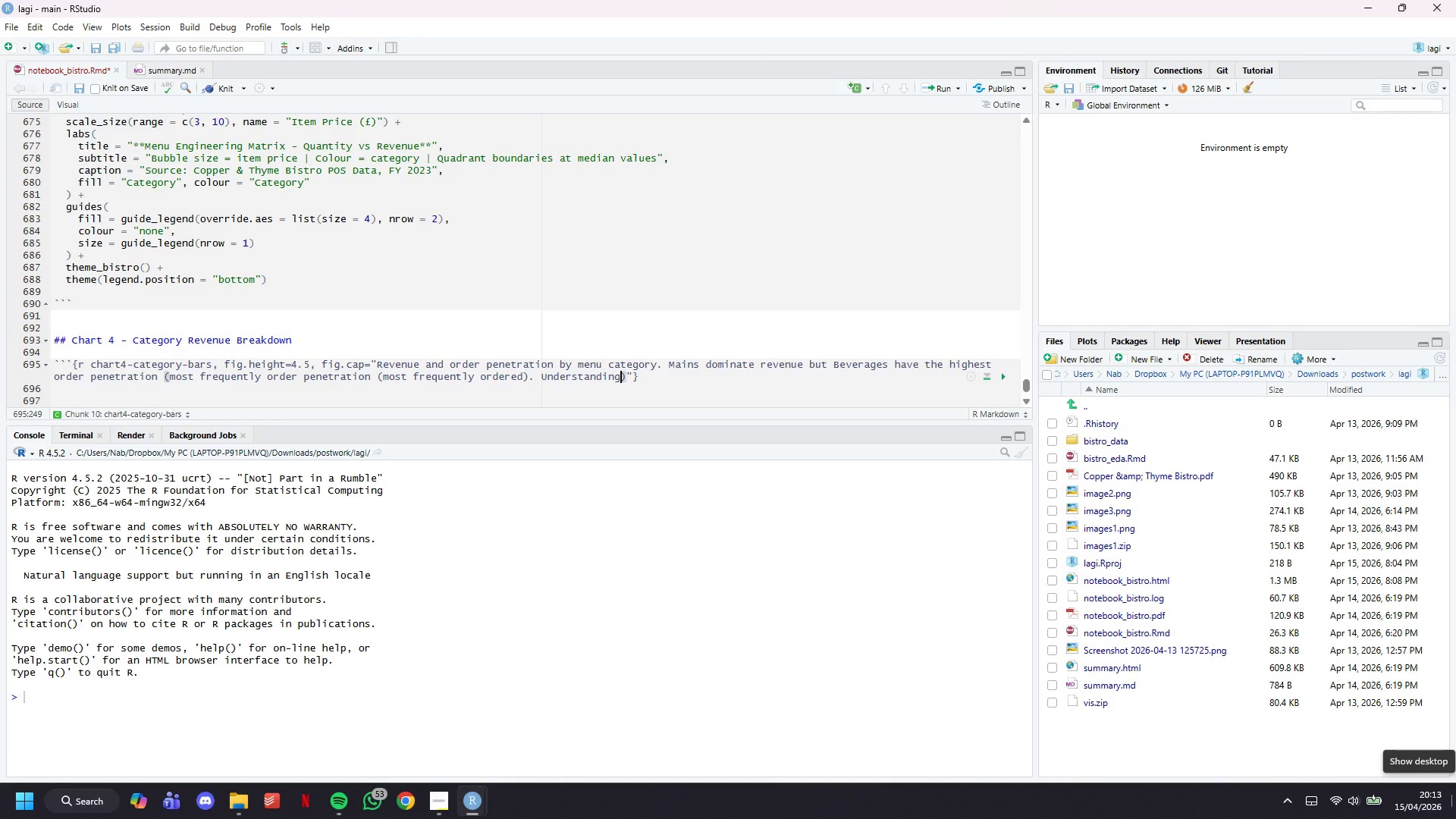 
wait(8.42)
 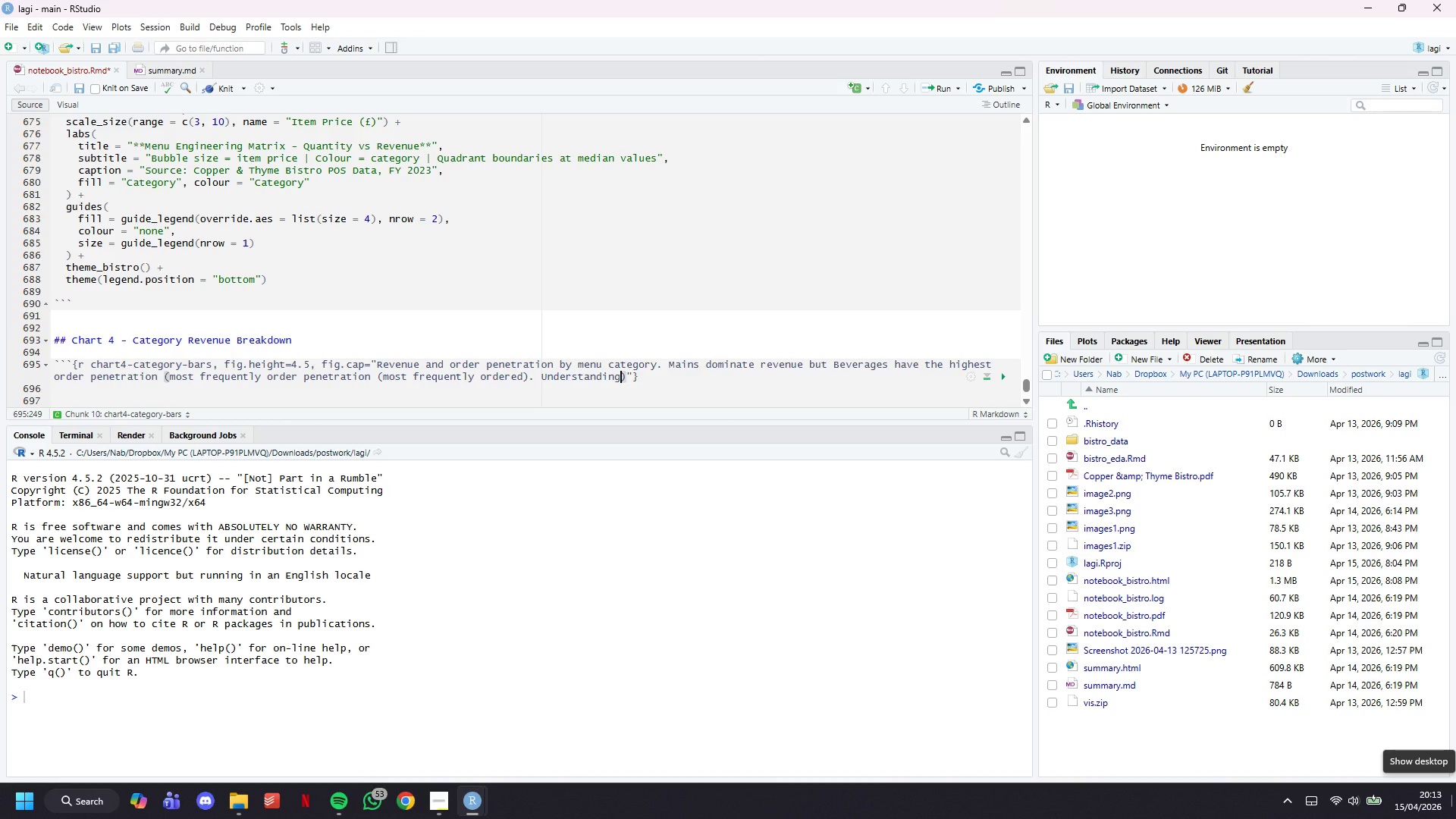 
type( this mis )
key(Backspace)
key(Backspace)
type(x is key to margin manag=)
key(Backspace)
type(ement)
 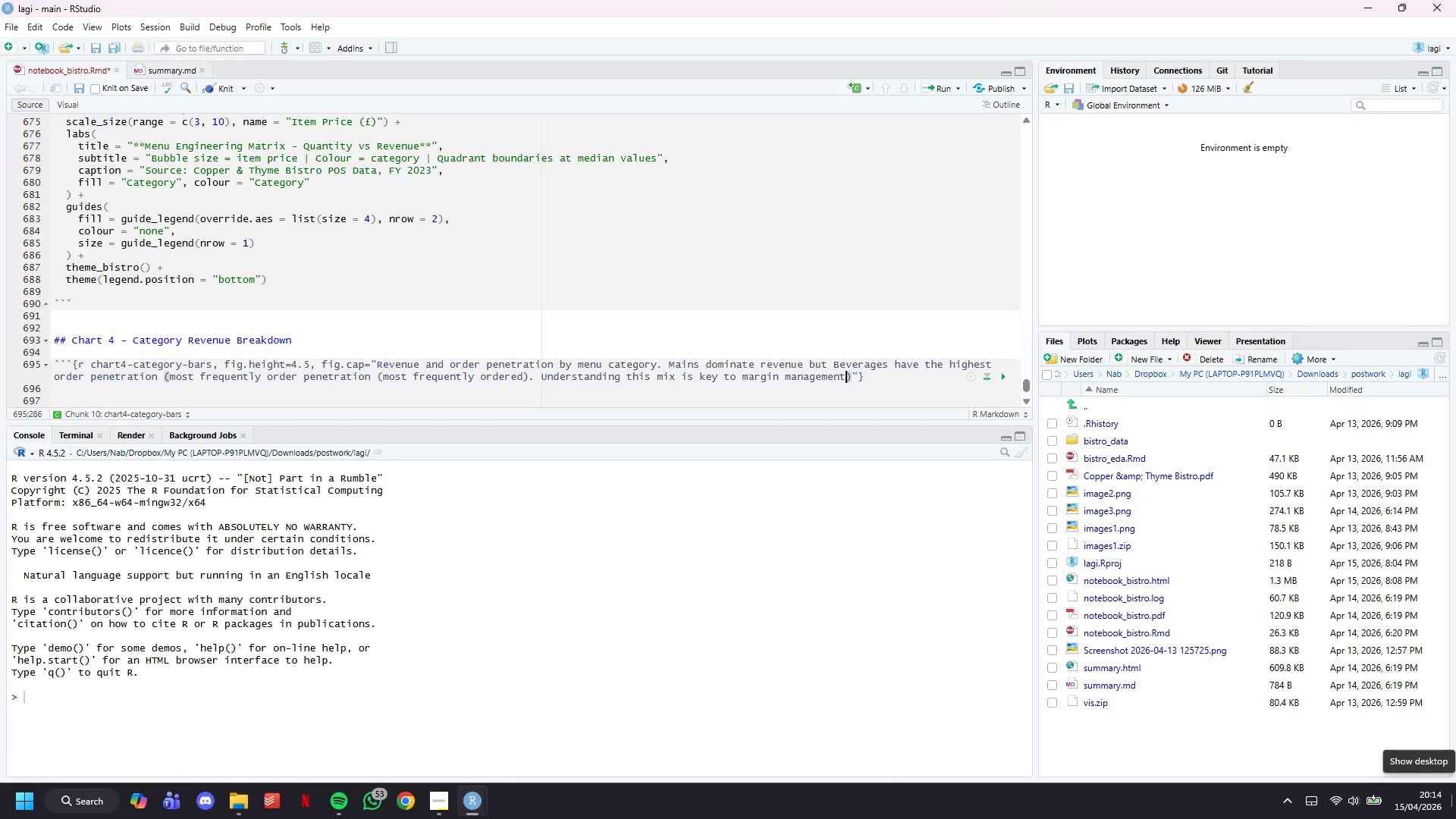 
key(ArrowRight)
 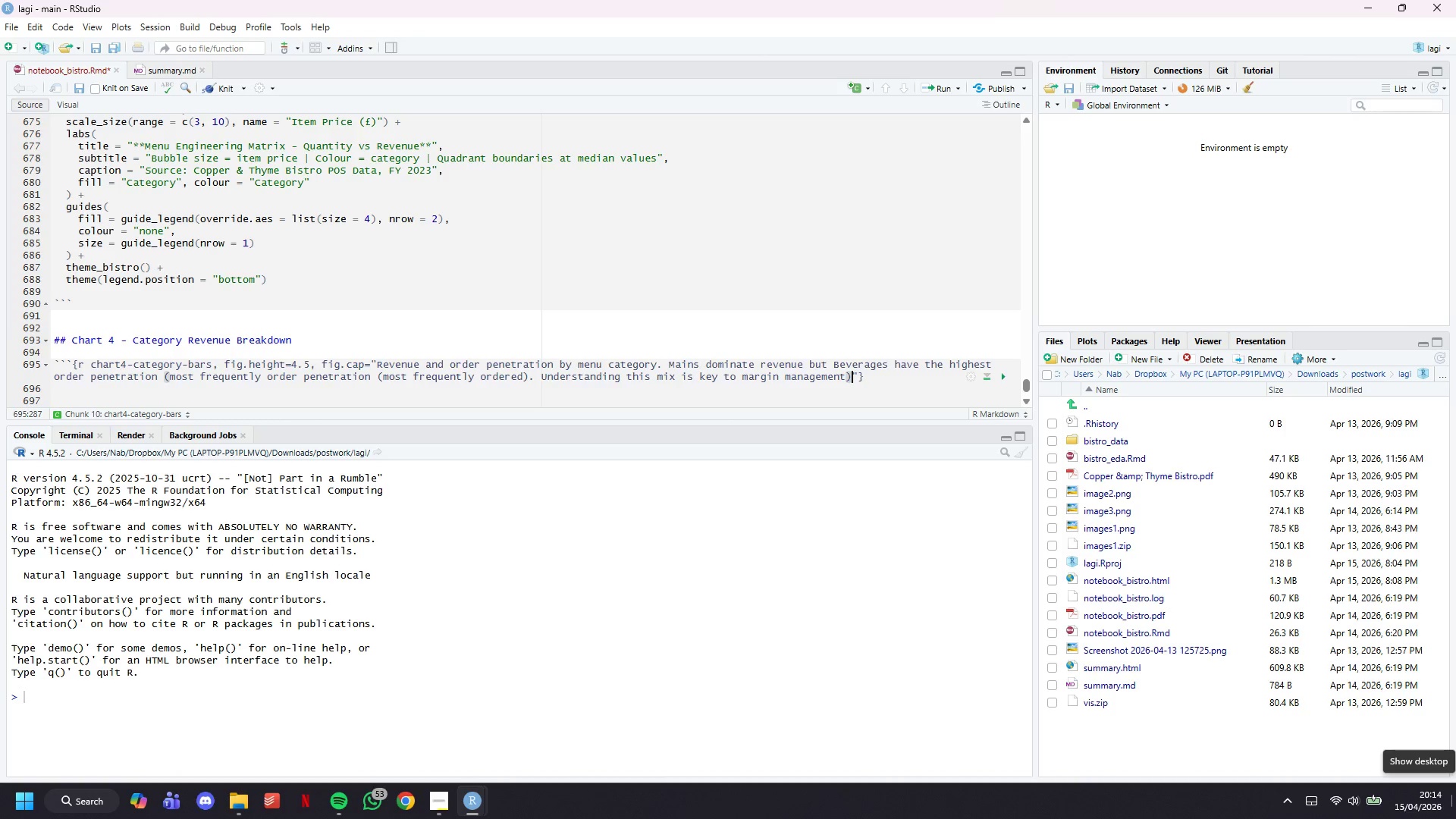 
key(ArrowRight)
 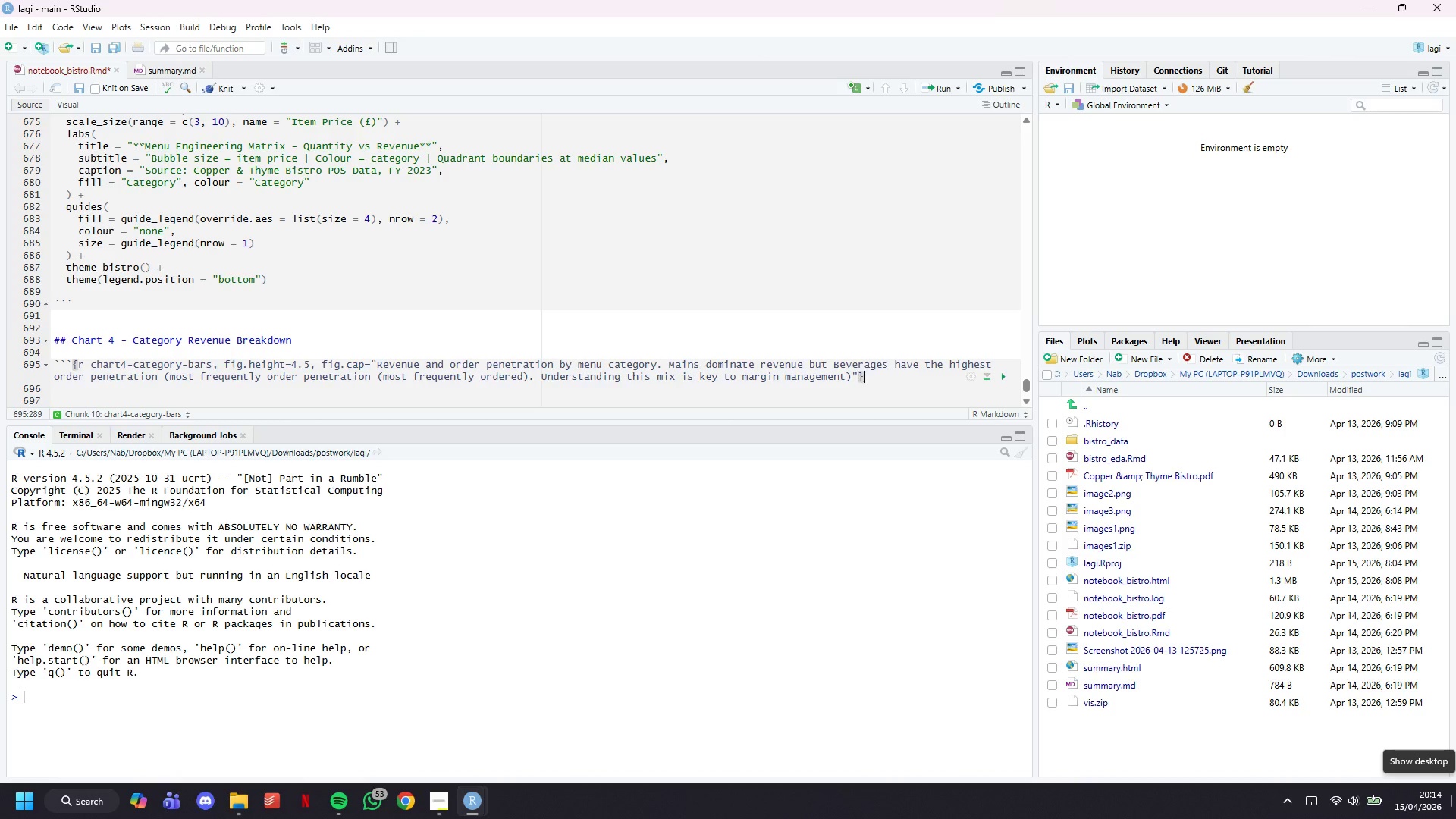 
key(ArrowRight)
 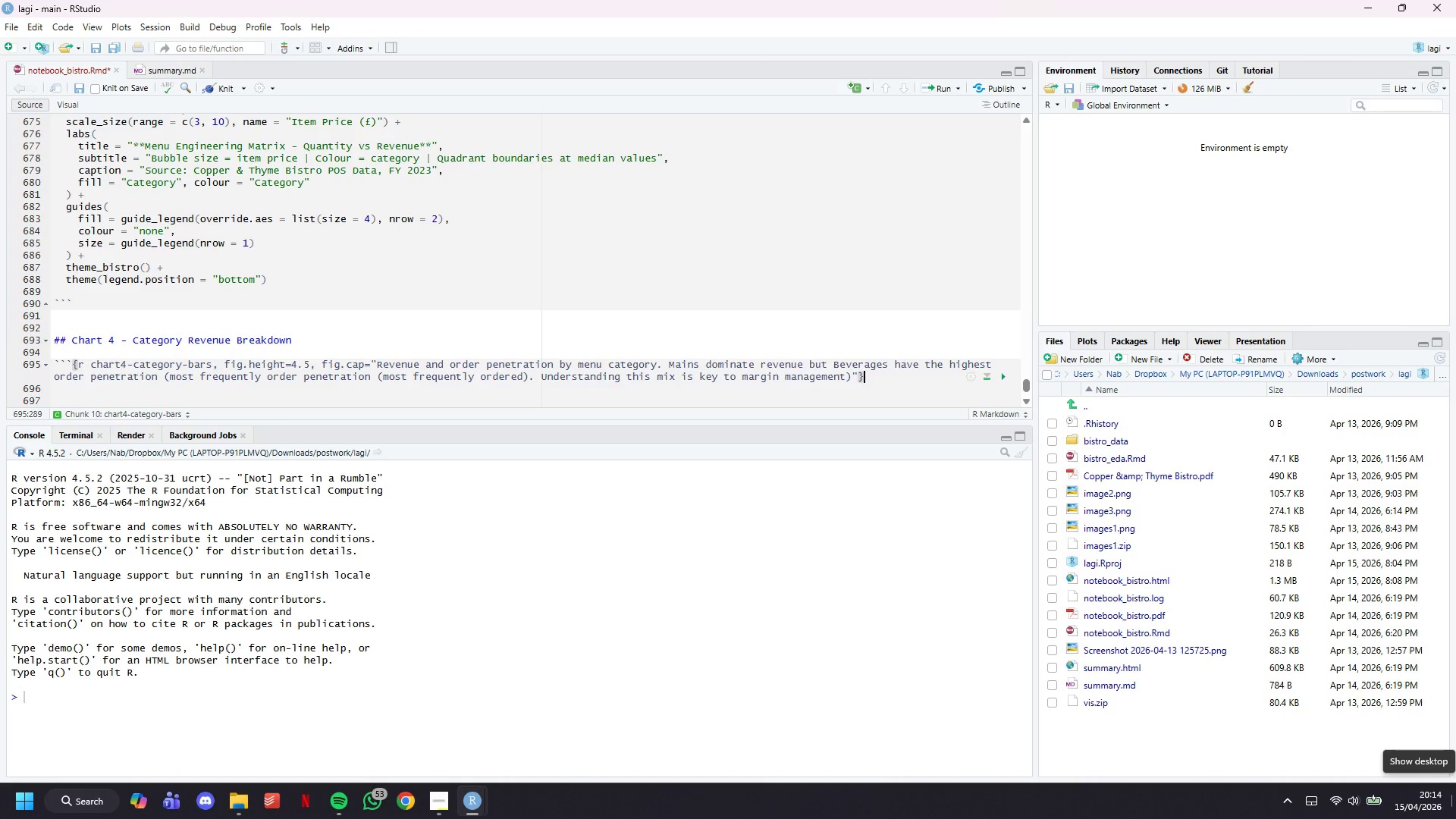 
key(Enter)
 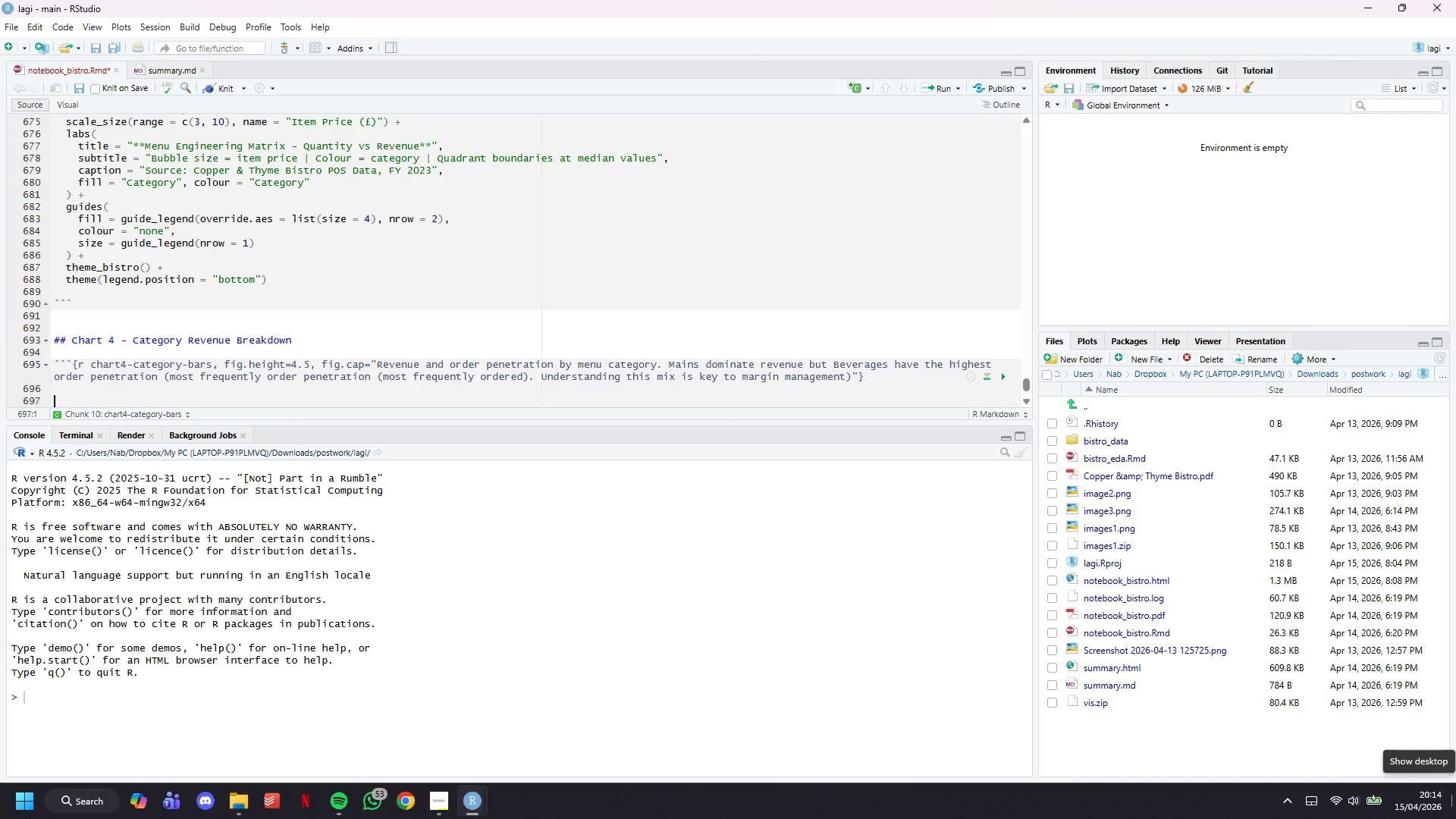 
key(Enter)
 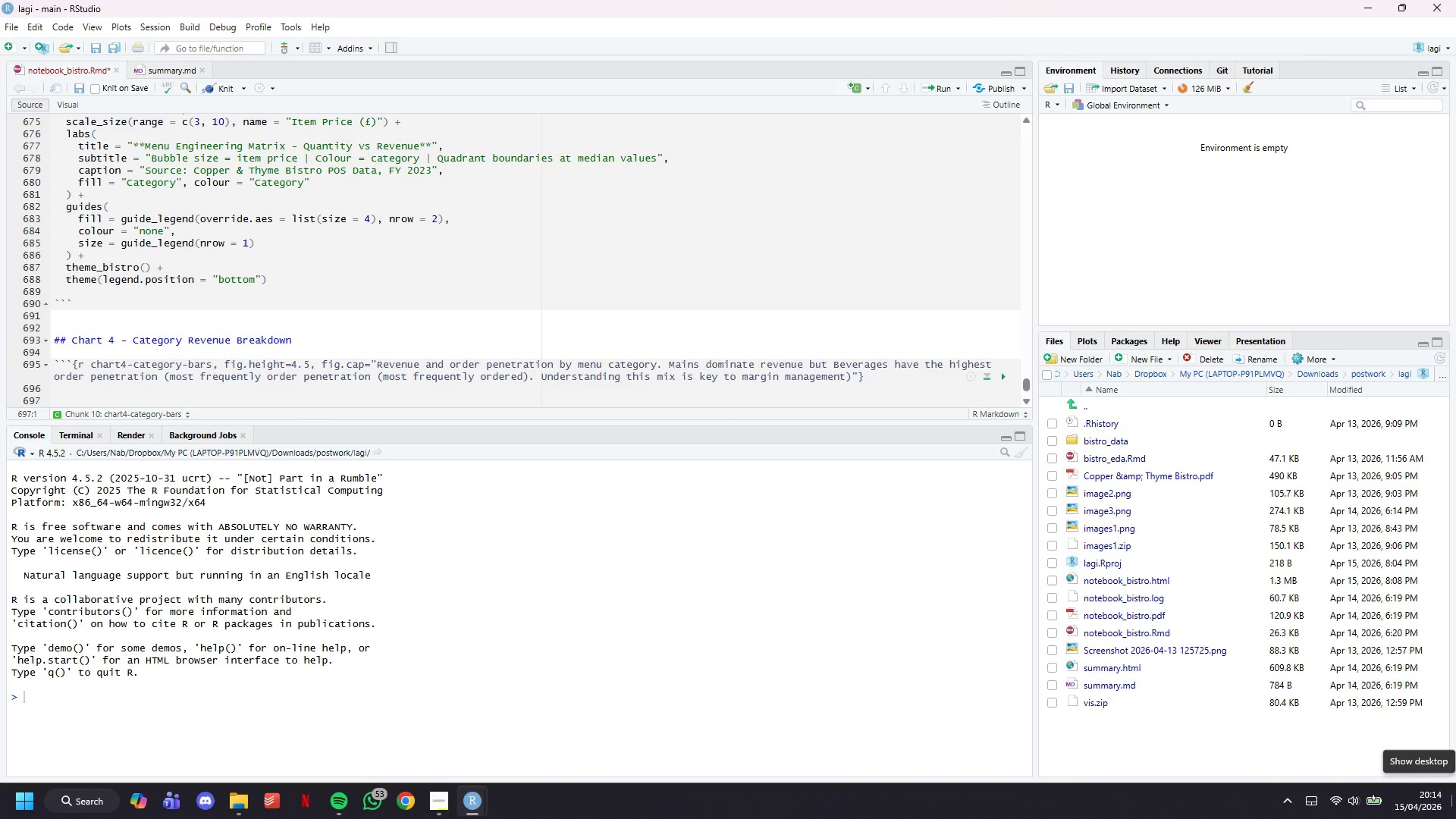 
type(# CHART 4 )
key(Backspace)
type(: Category performance - revenue + penetration)
 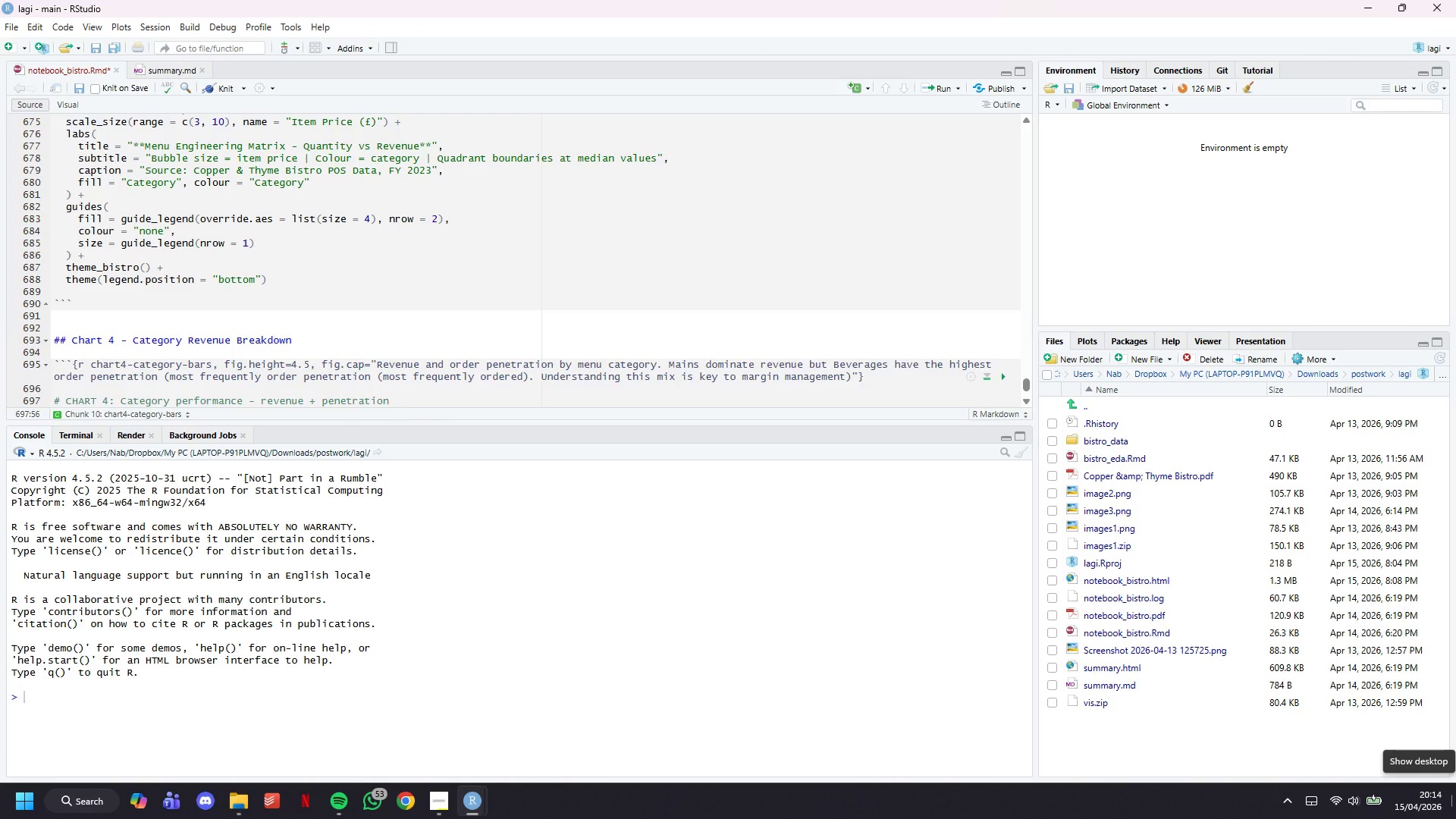 
key(Enter)
 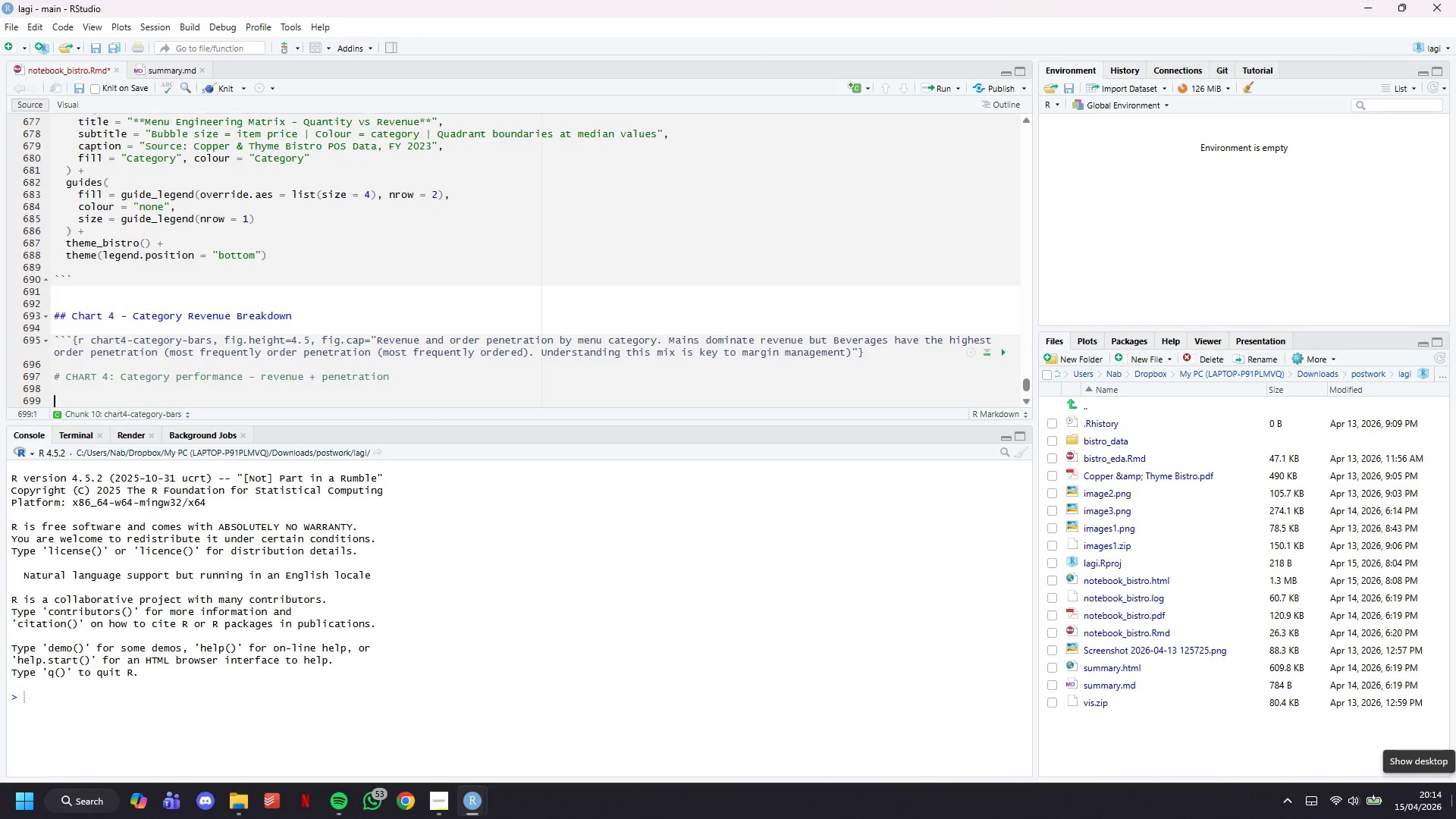 
key(Enter)
 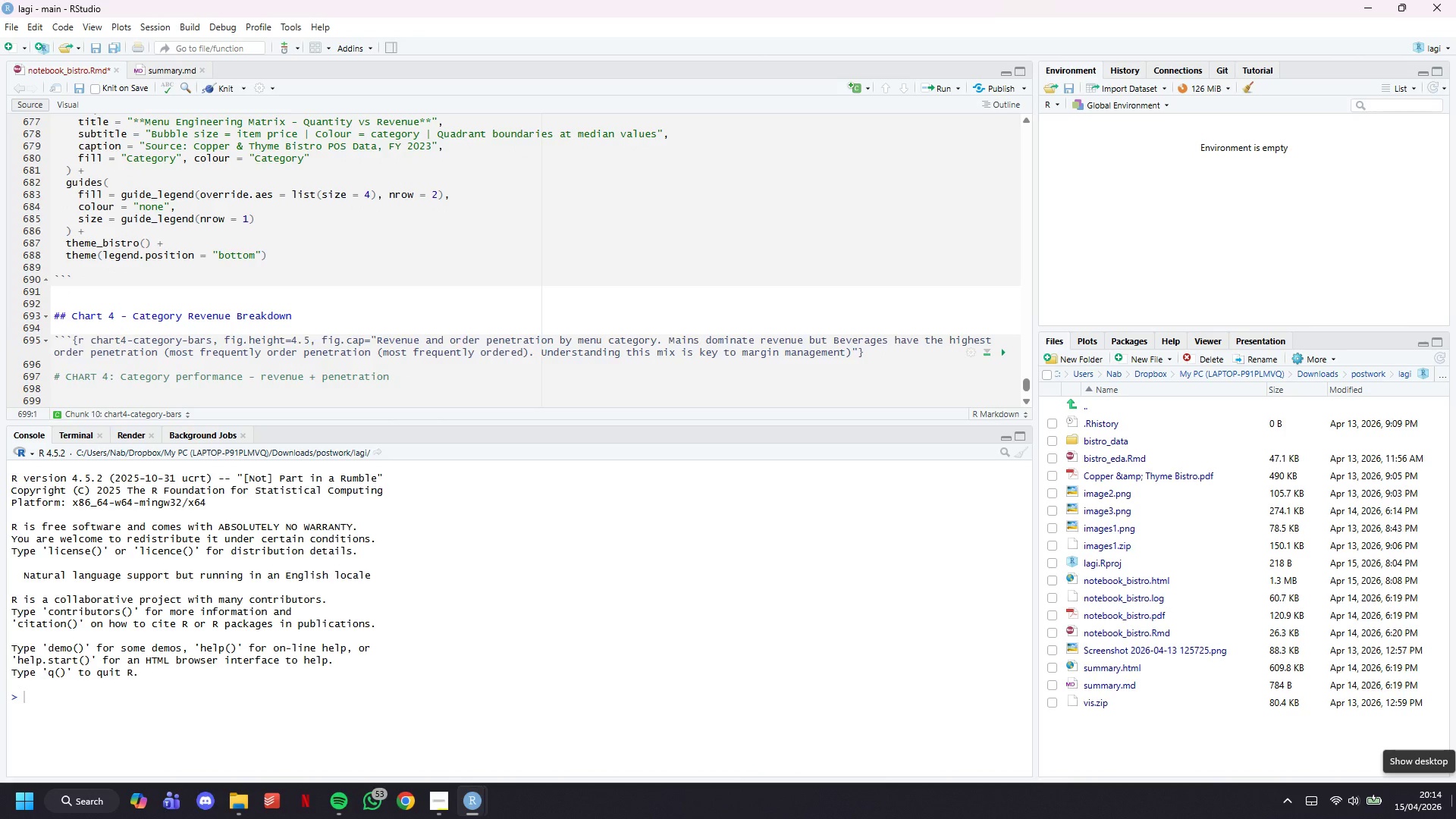 
key(Shift+3)
 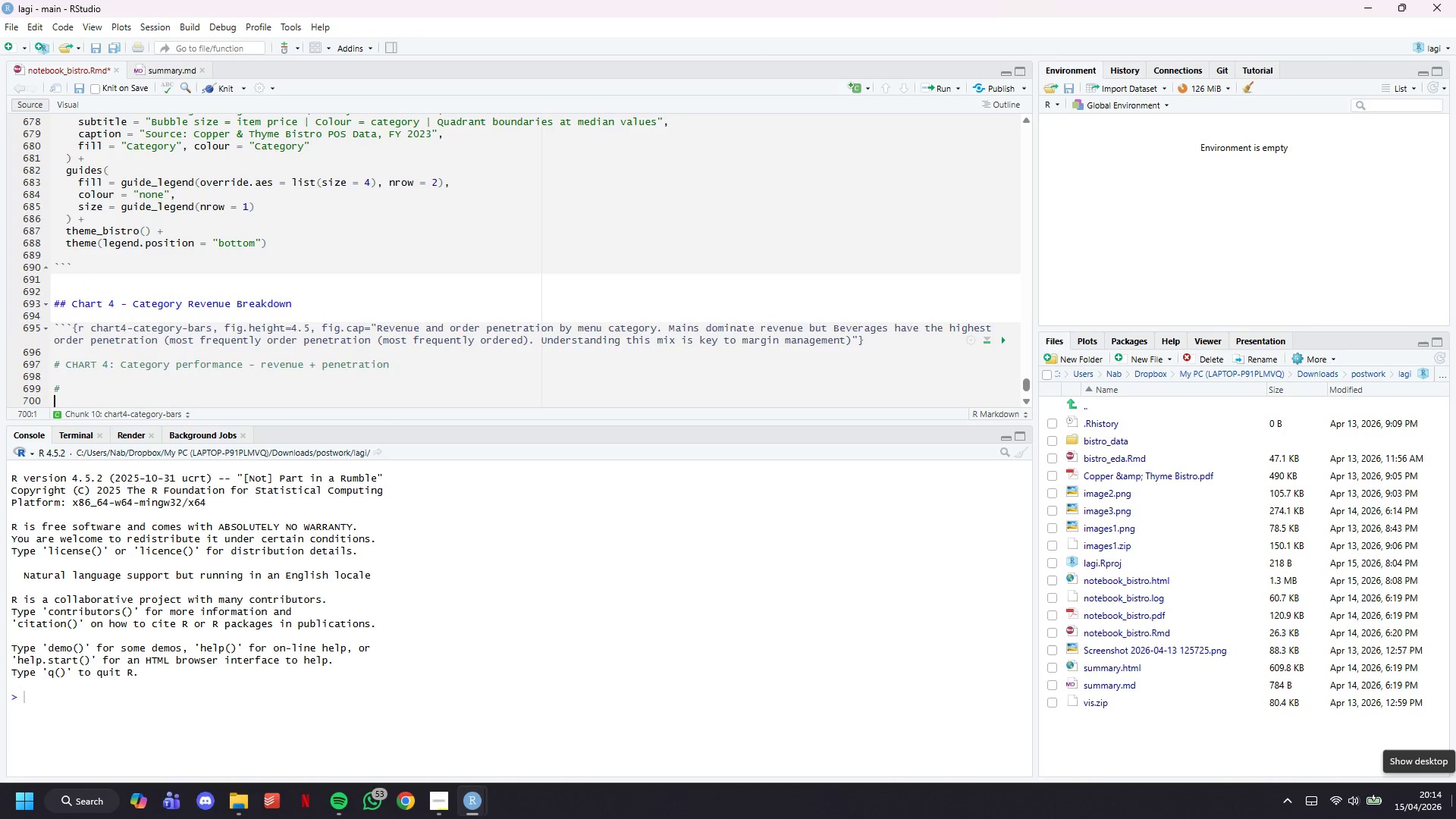 
key(Enter)
 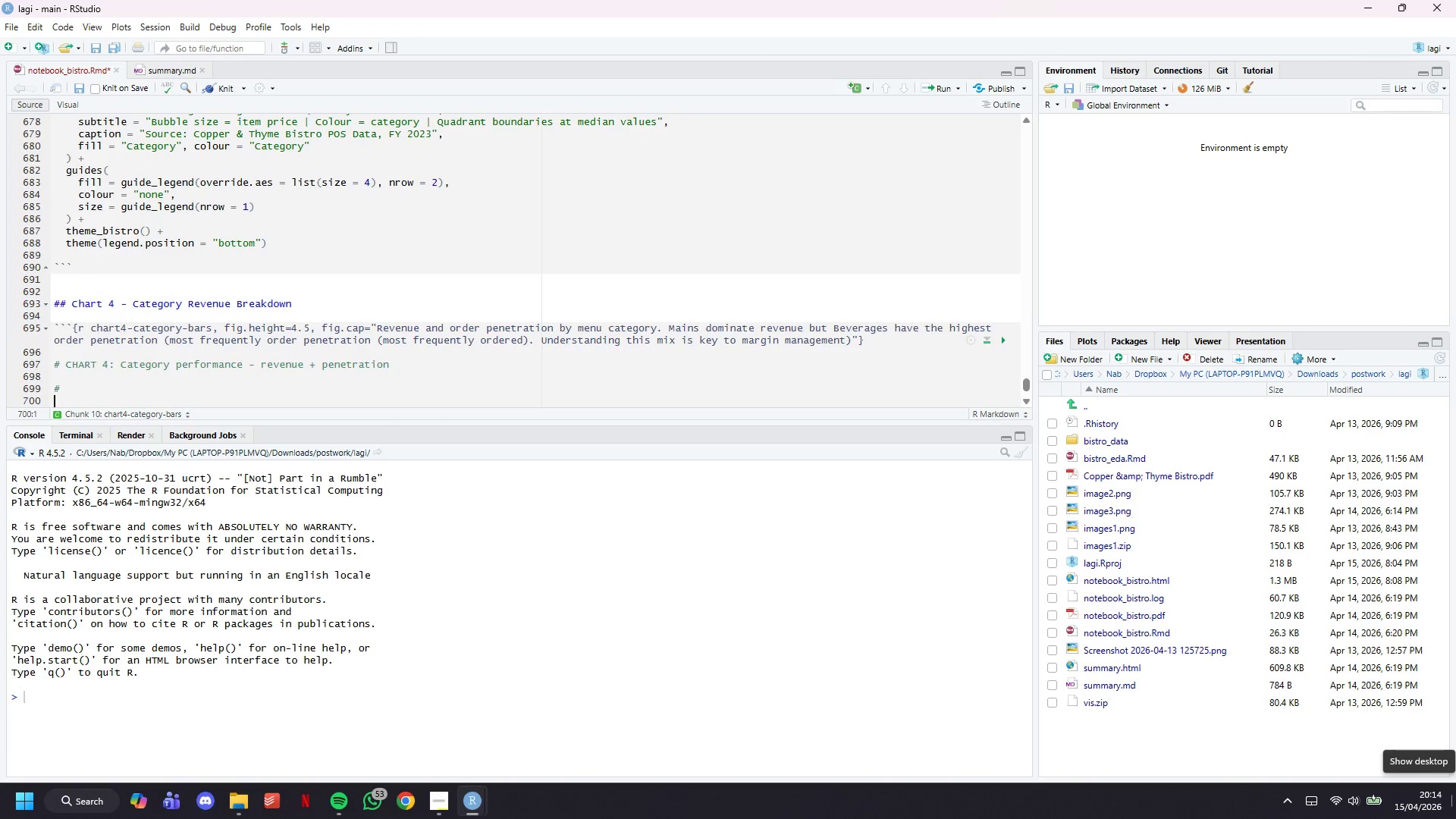 
key(Shift+ShiftLeft)
 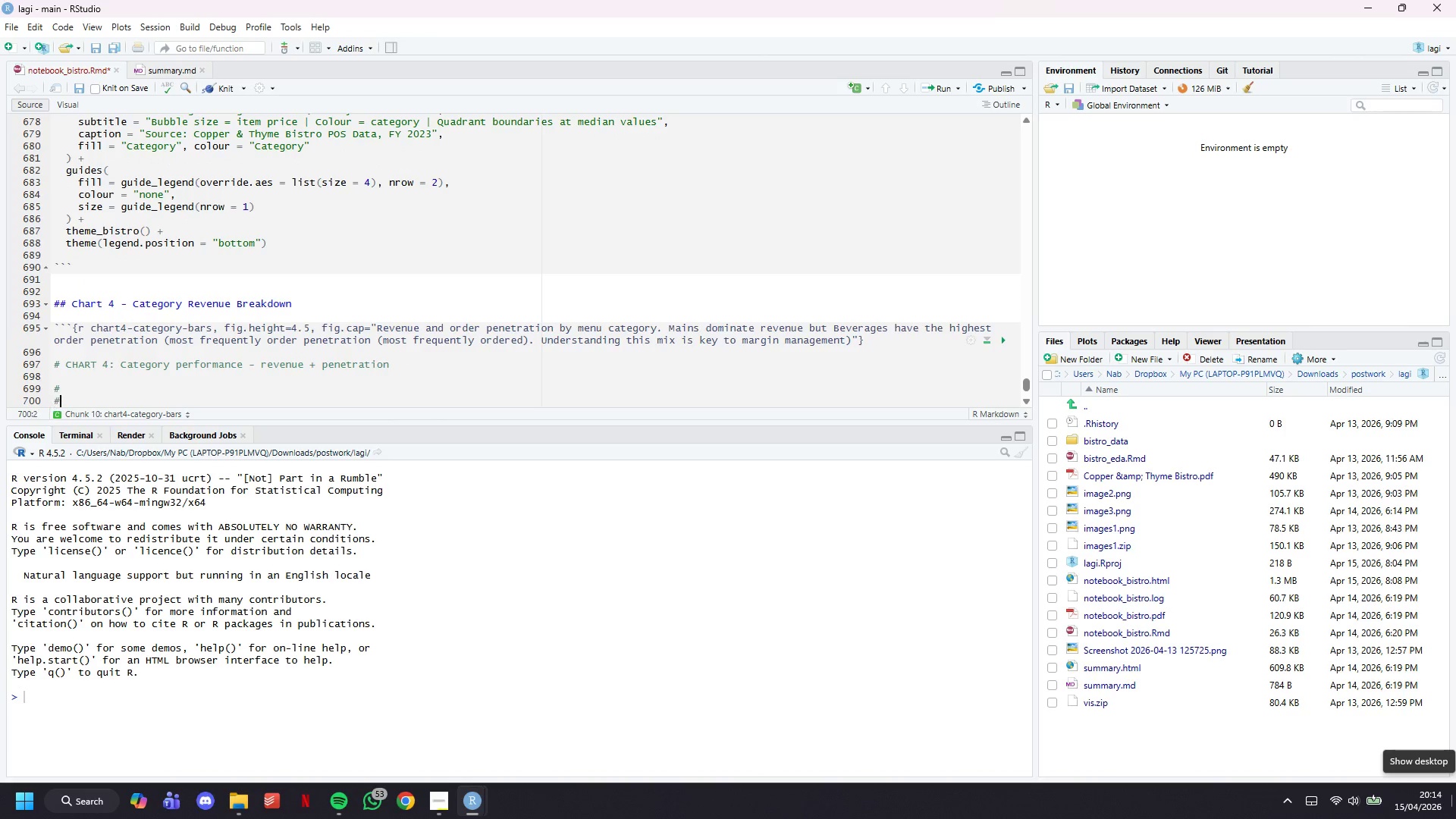 
key(Shift+3)
 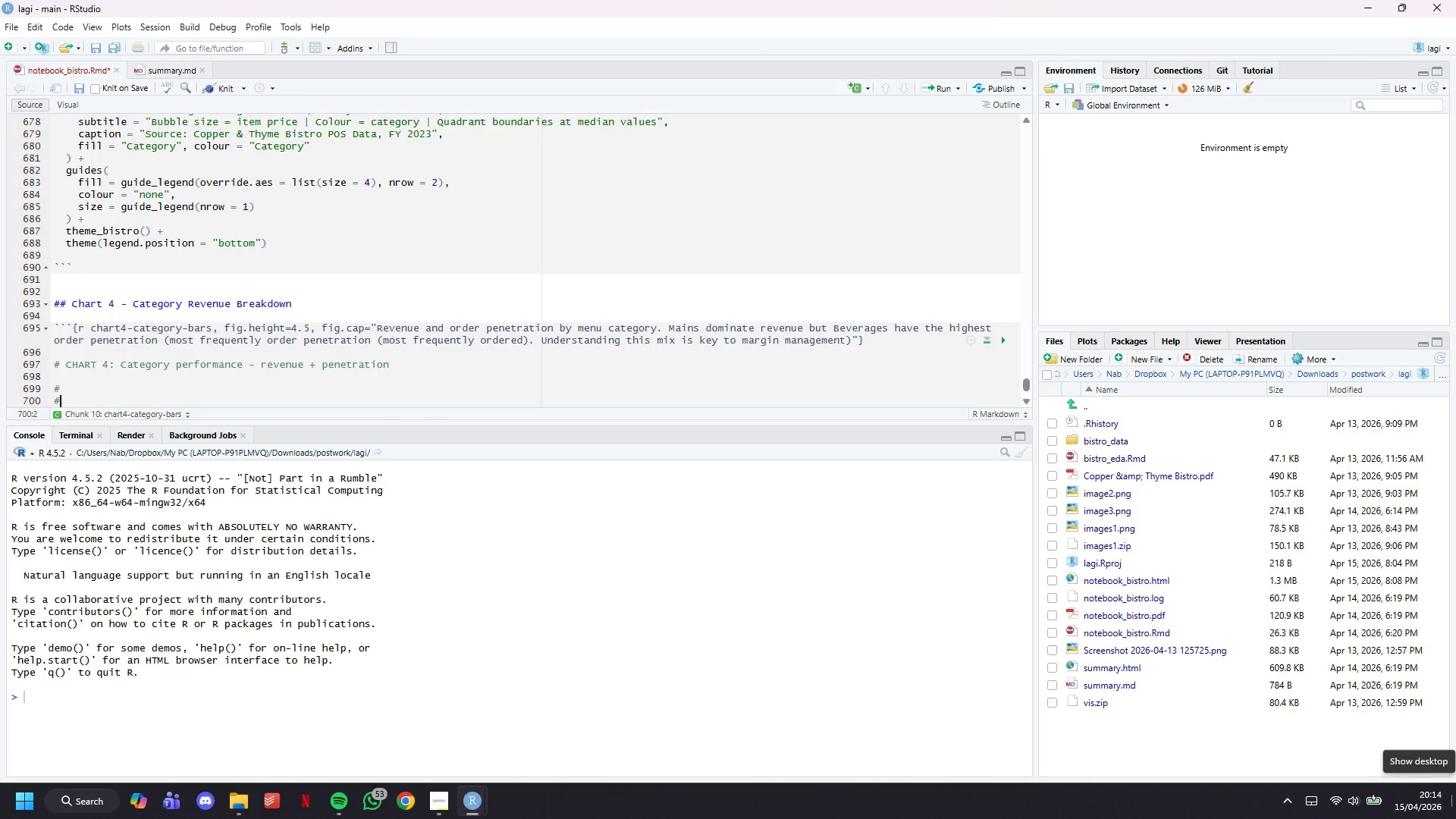 
key(Shift+Enter)
 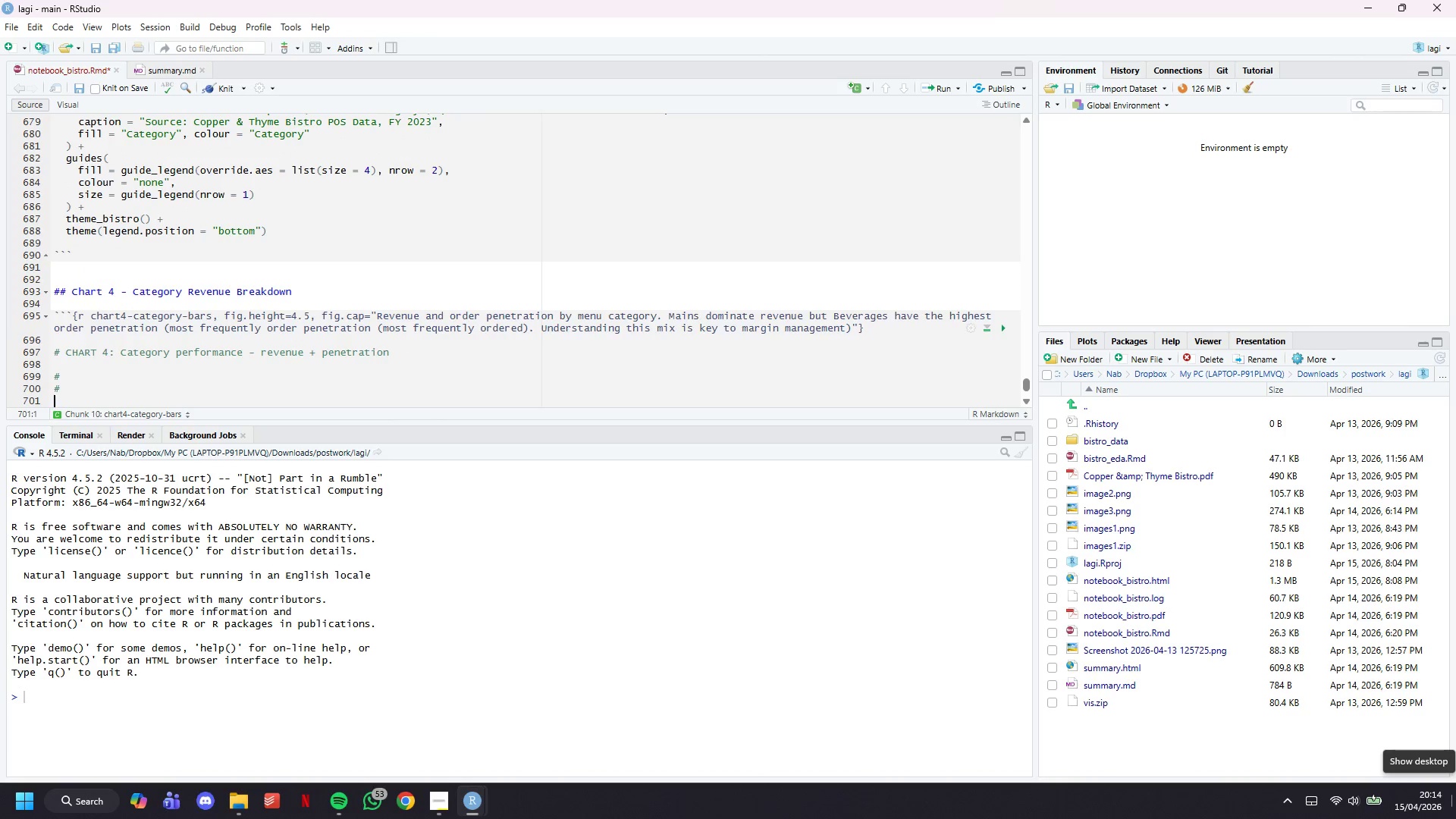 
key(Shift+ShiftLeft)
 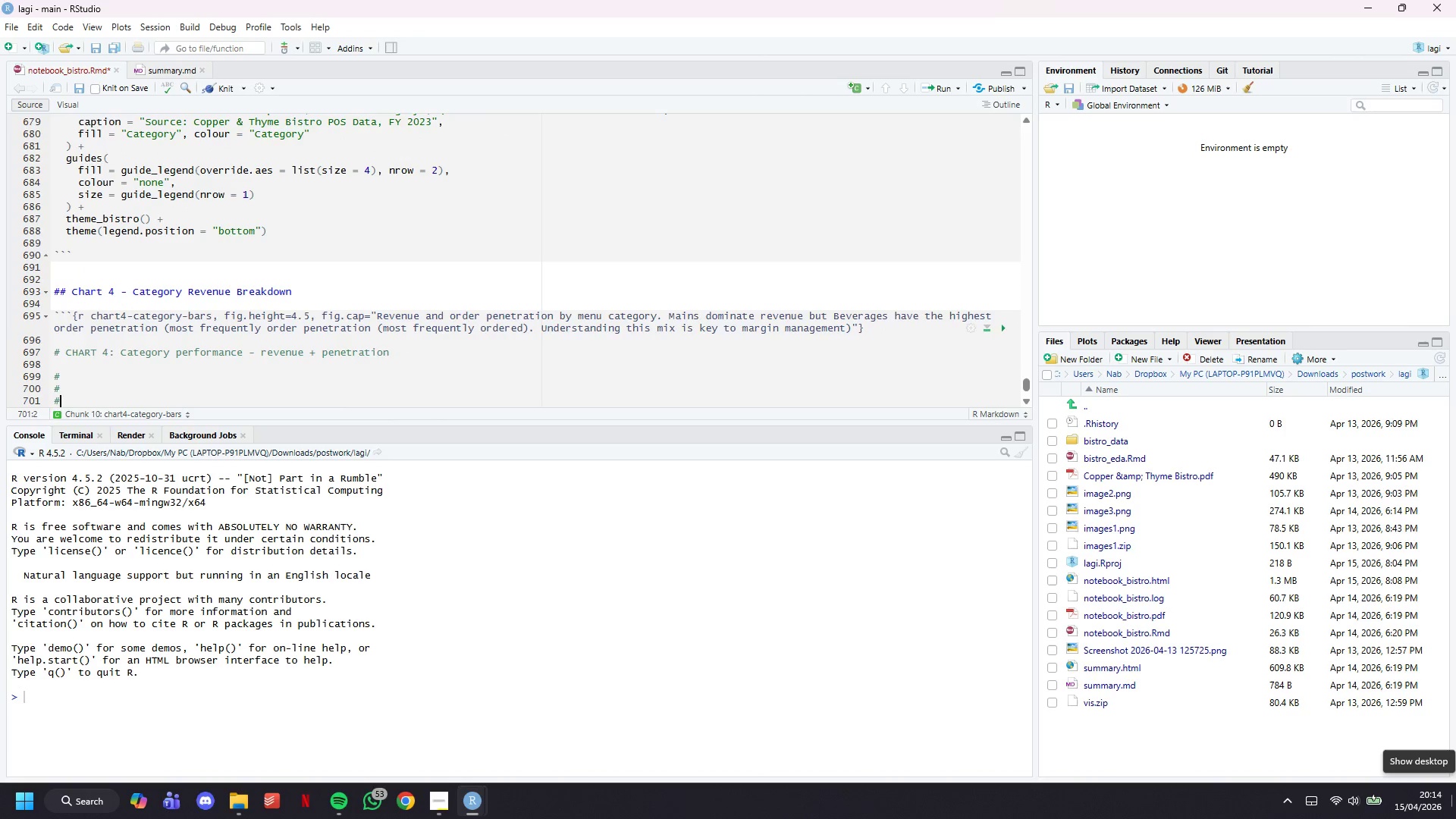 
key(Shift+3)
 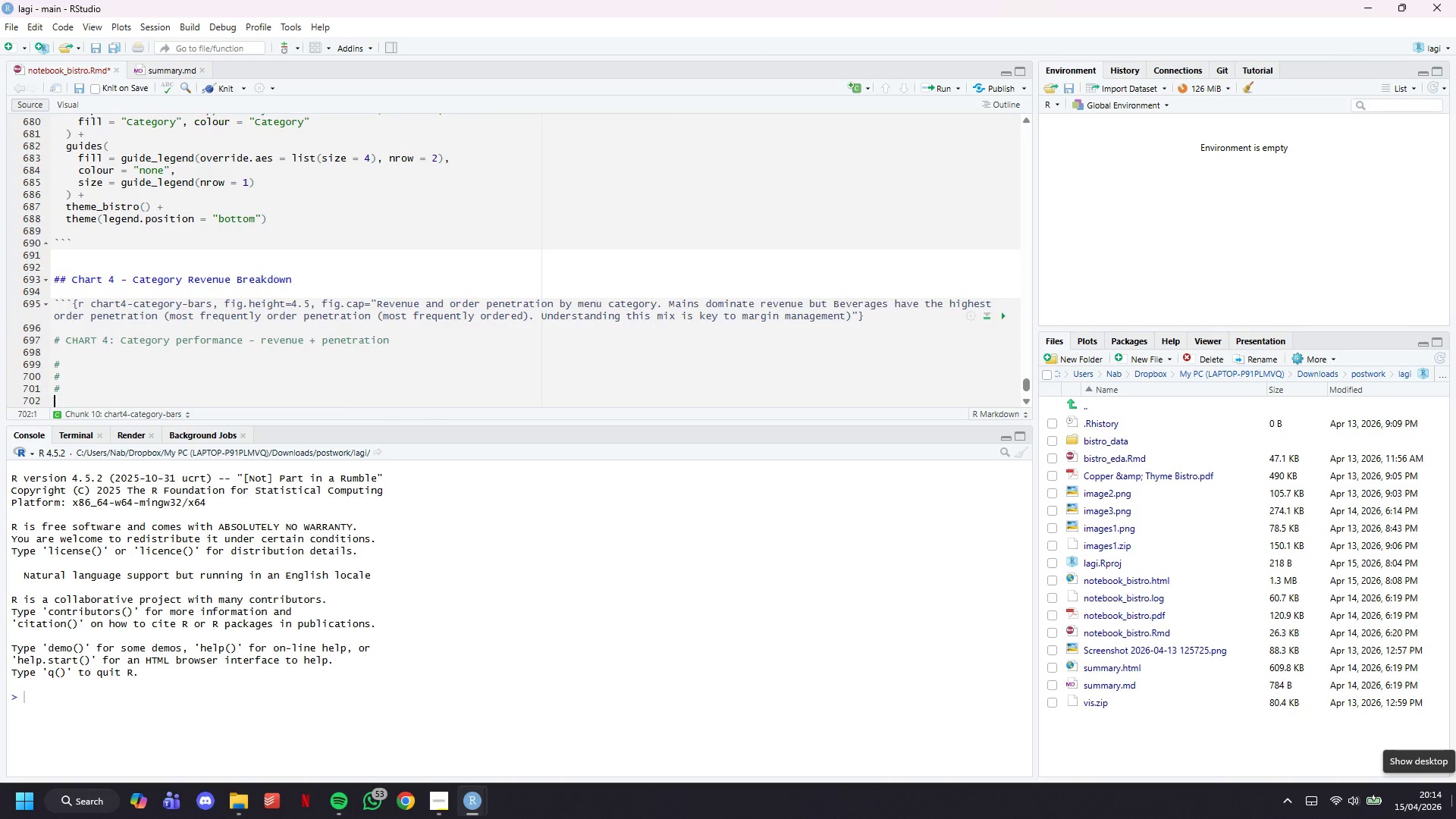 
key(Shift+Enter)
 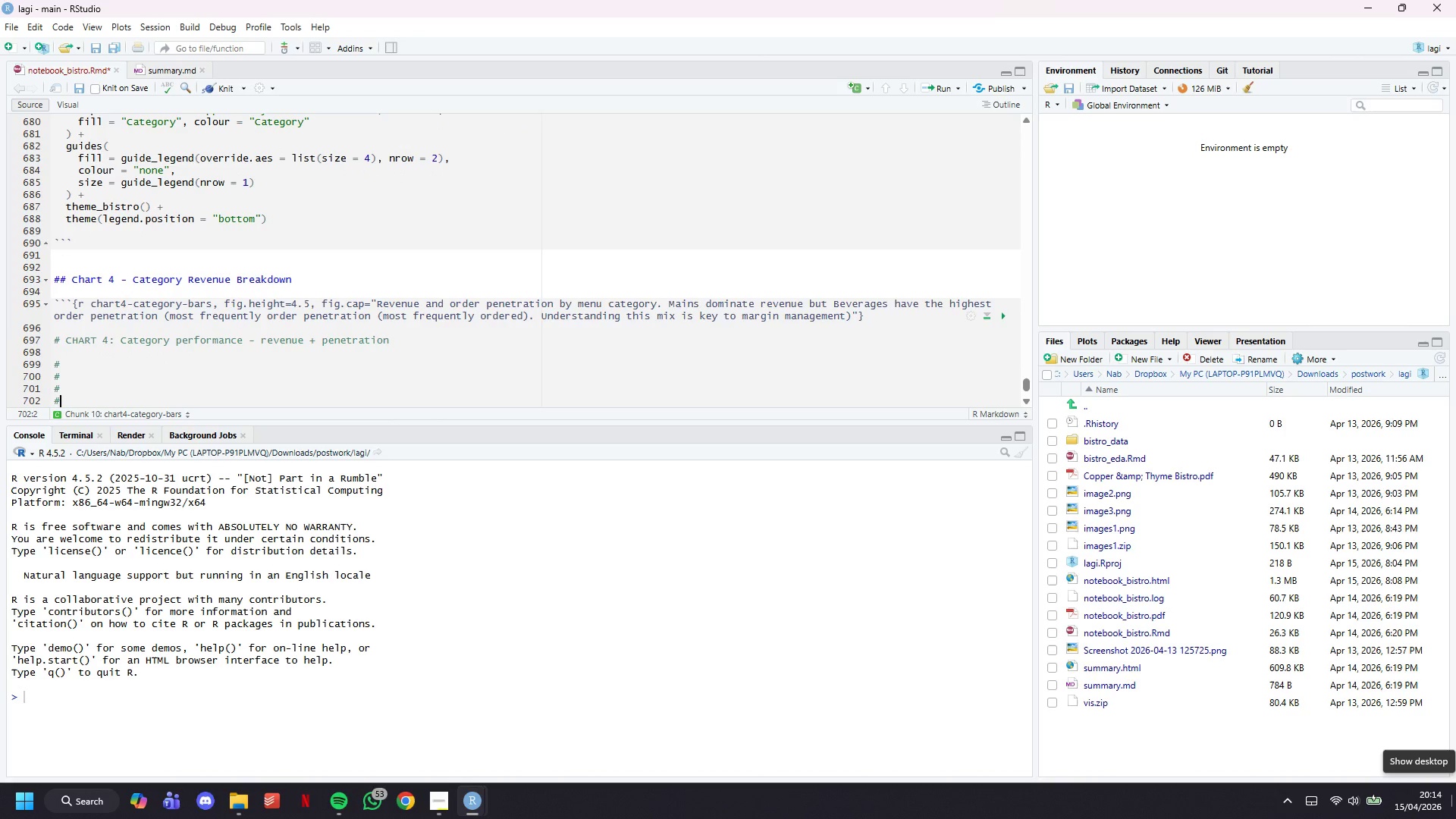 
key(Shift+ShiftLeft)
 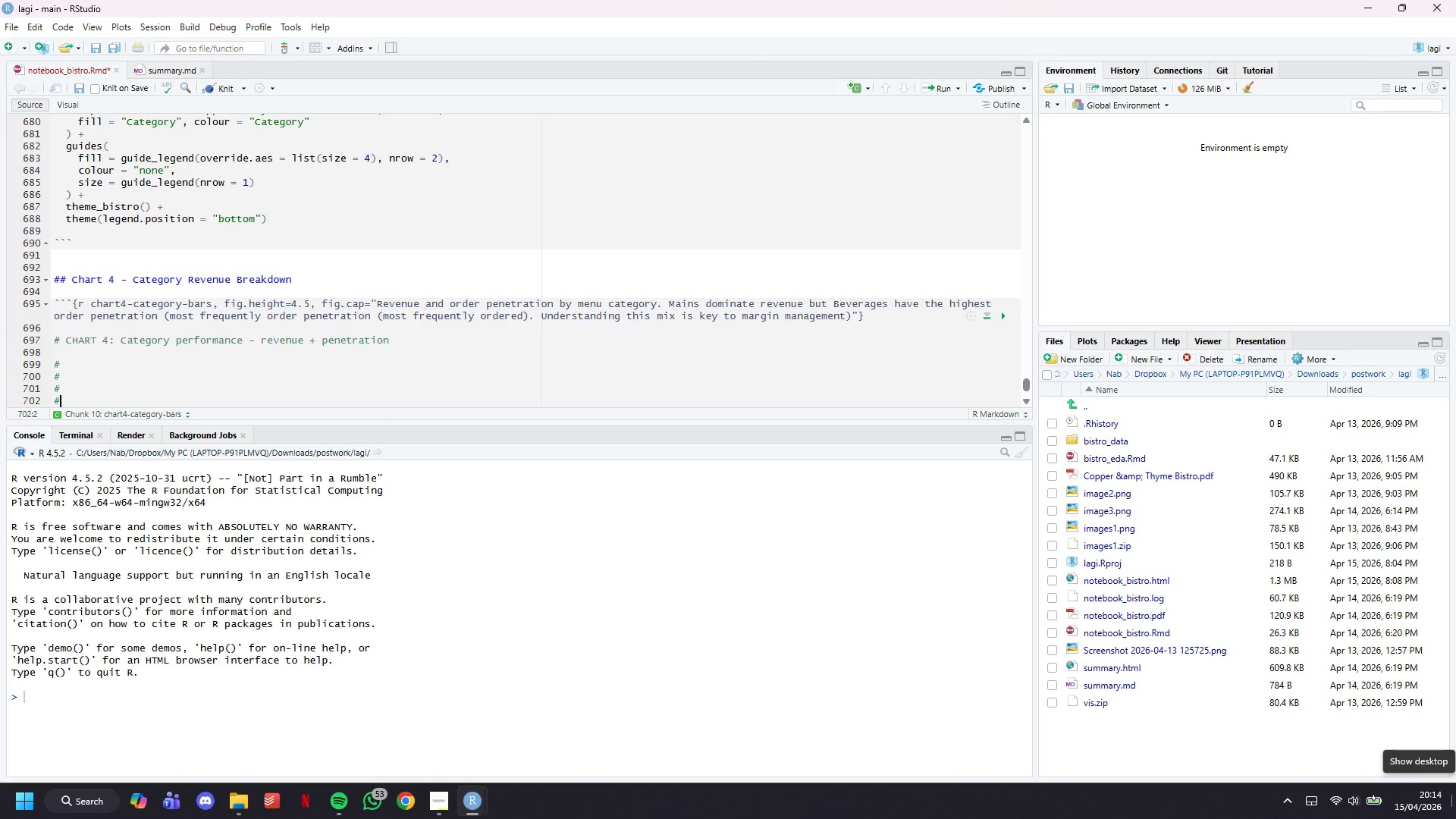 
key(Shift+3)
 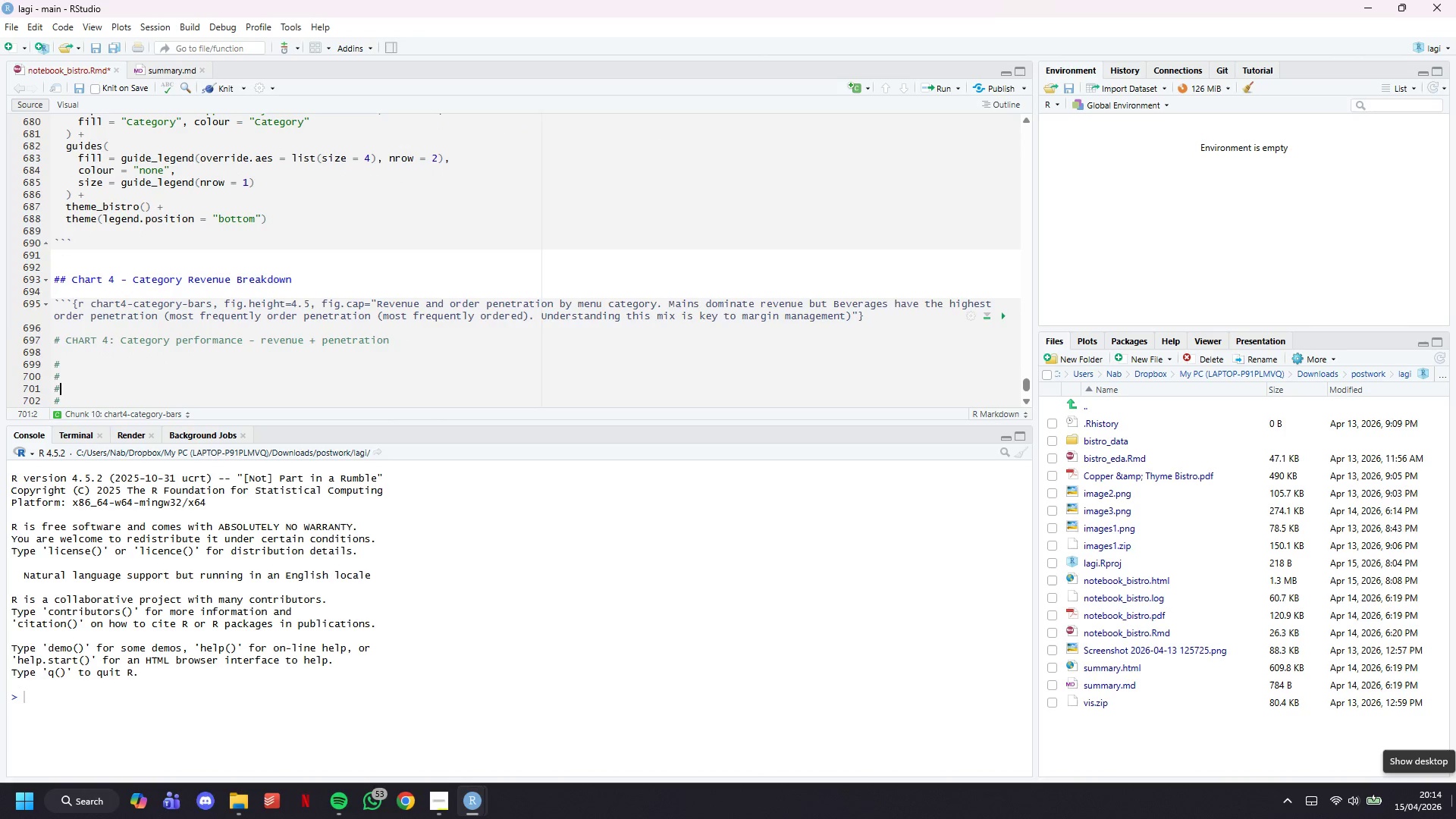 
key(ArrowUp)
 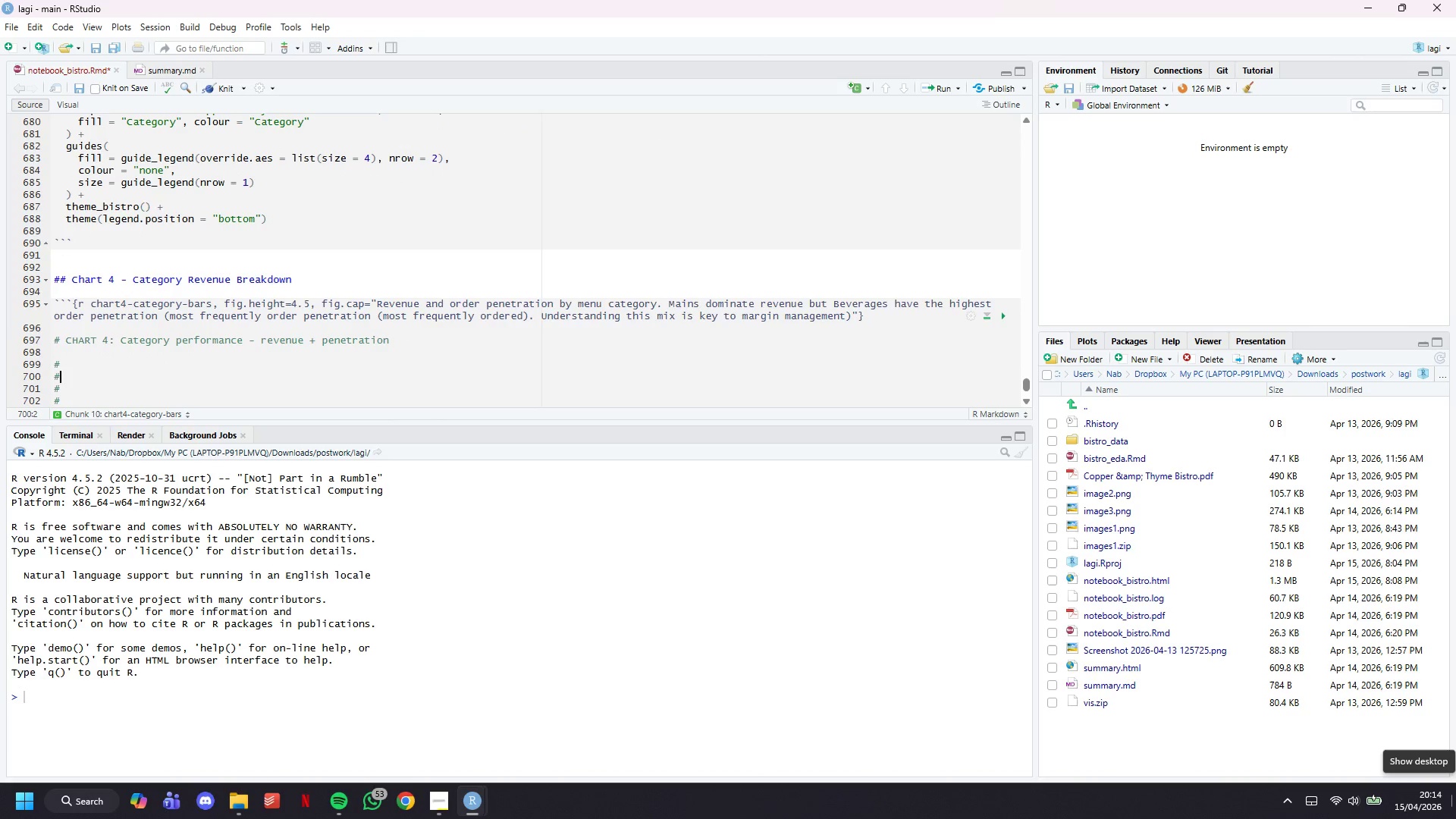 
key(ArrowUp)
 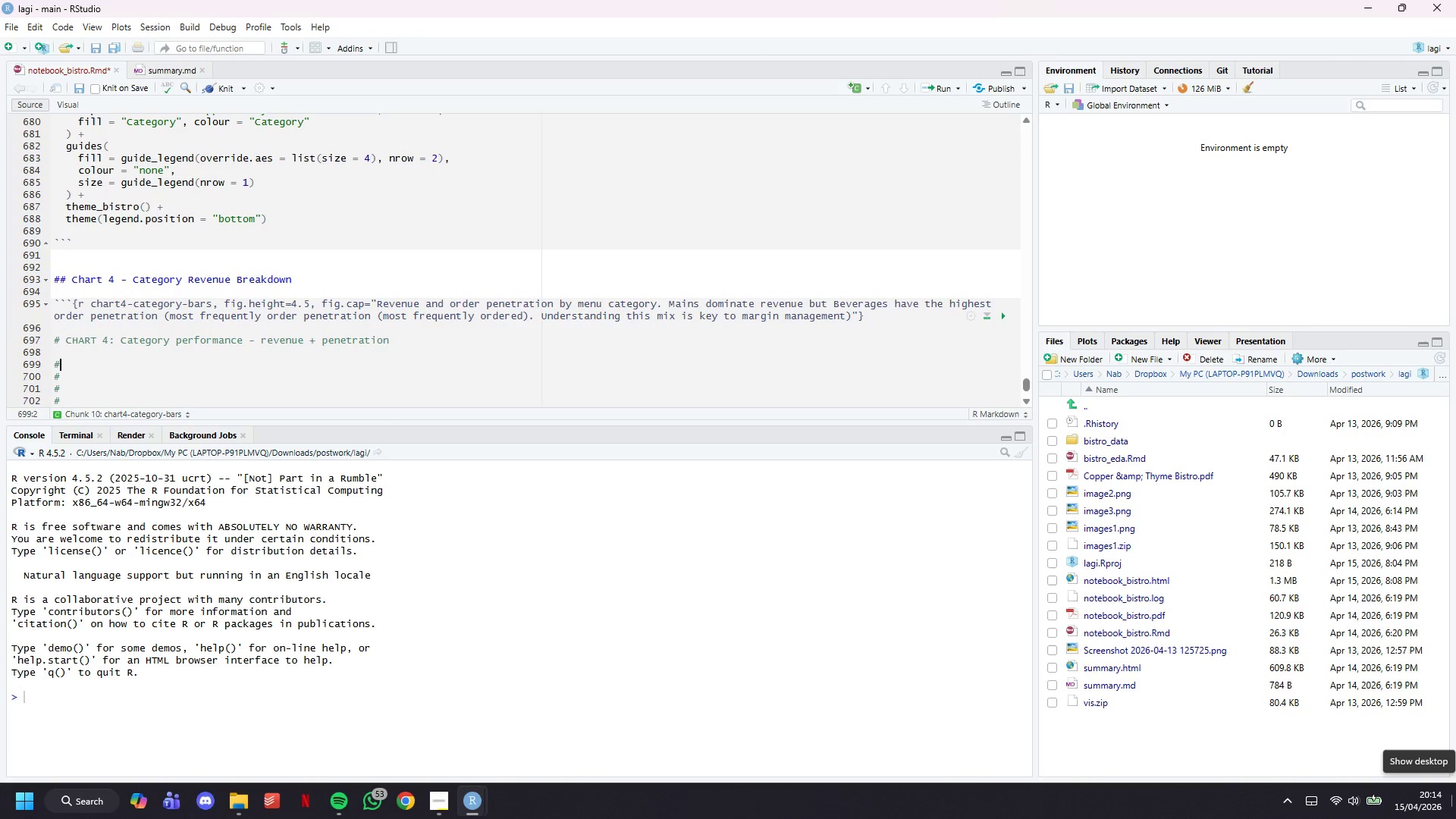 
key(ArrowUp)
 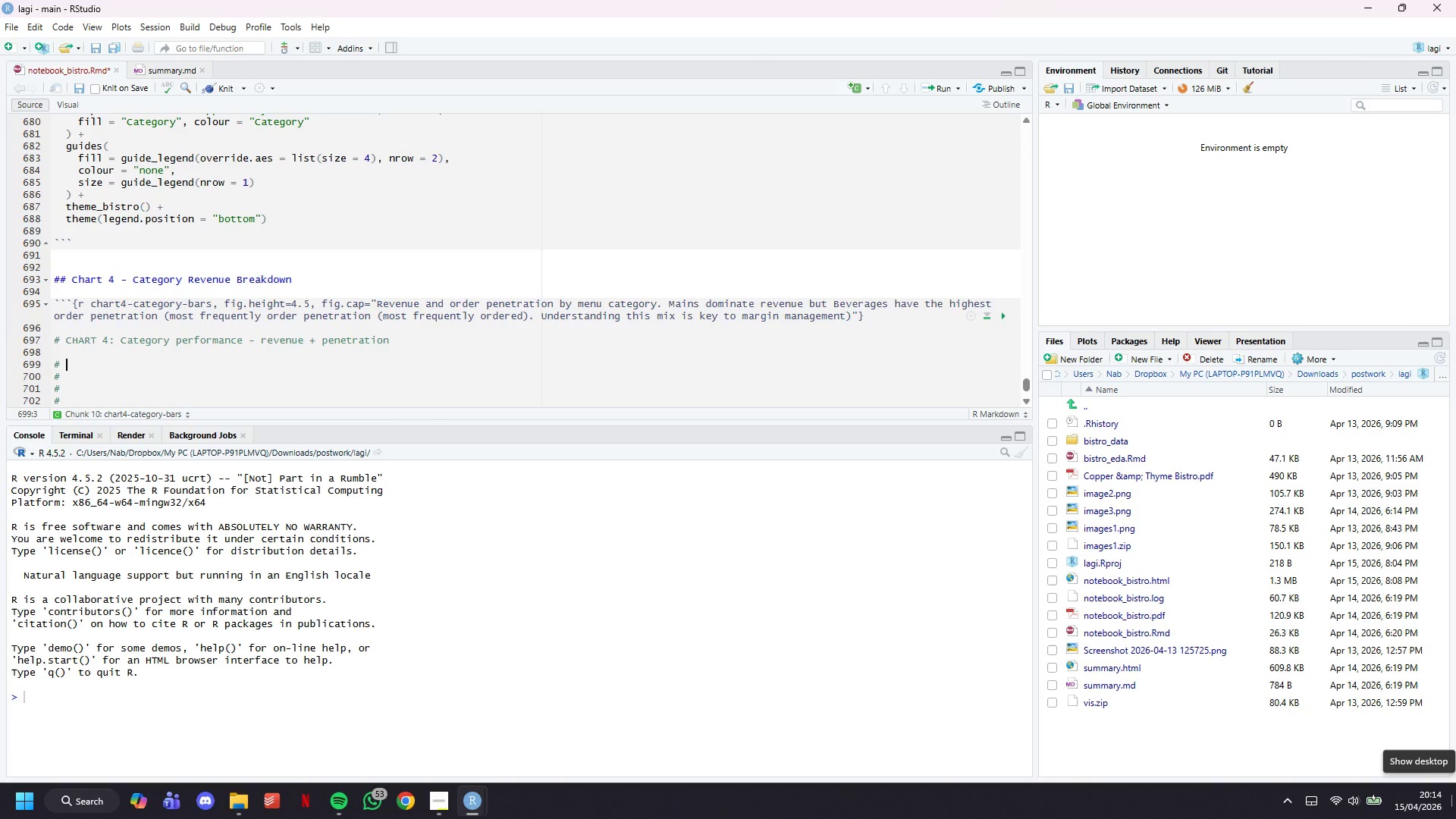 
type( PURPOSE)
 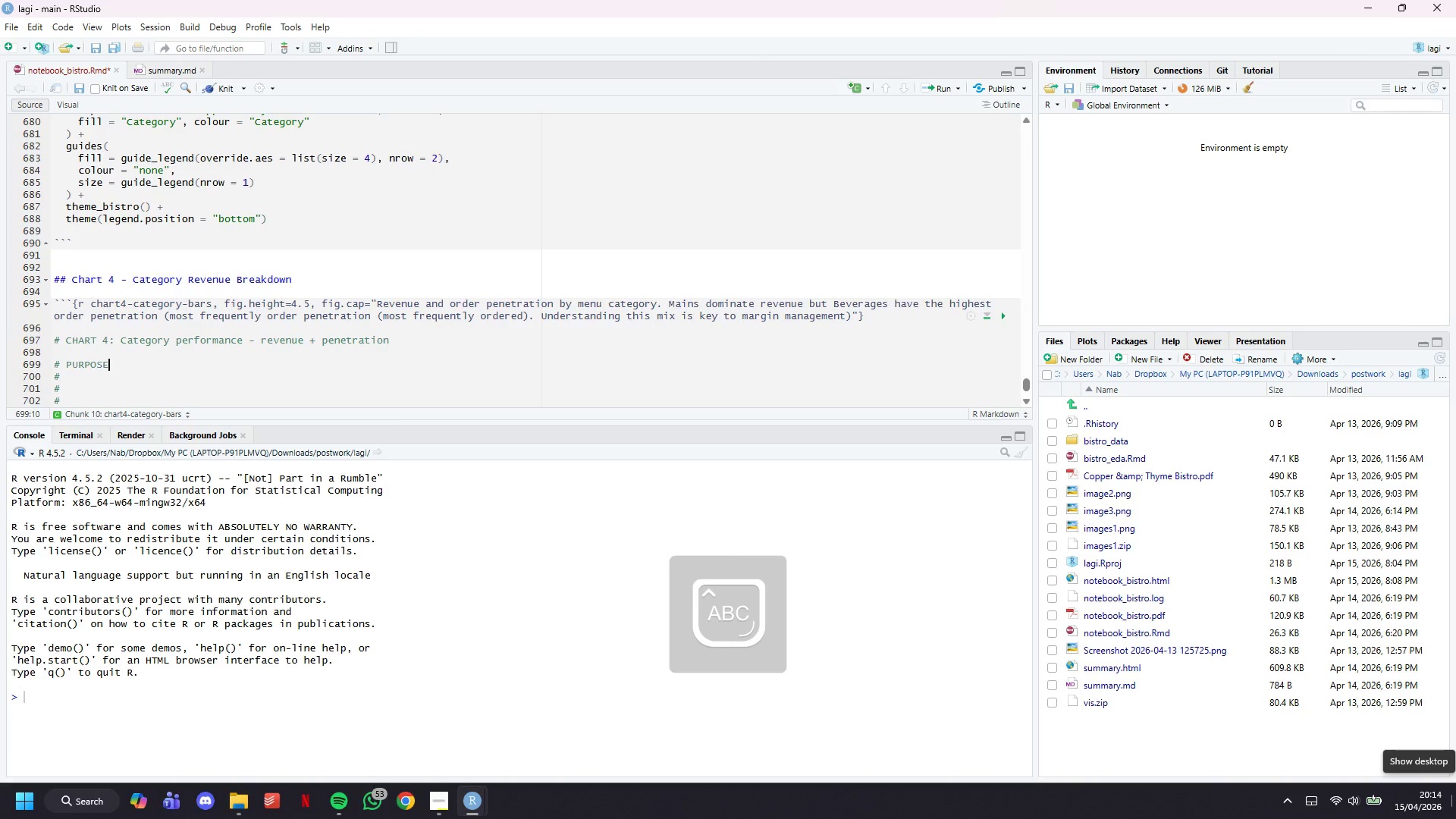 
key(ArrowUp)
 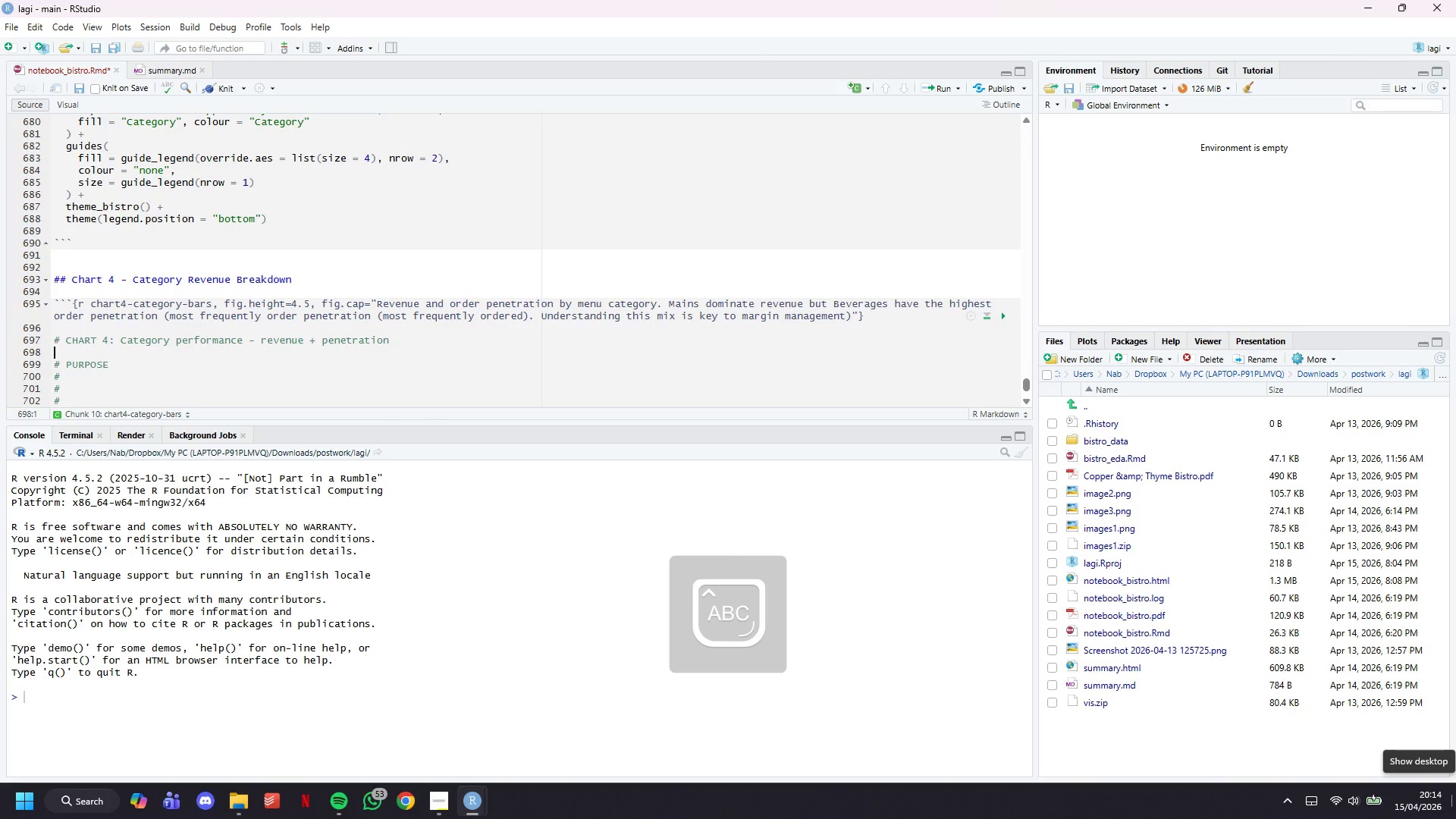 
key(Backspace)
 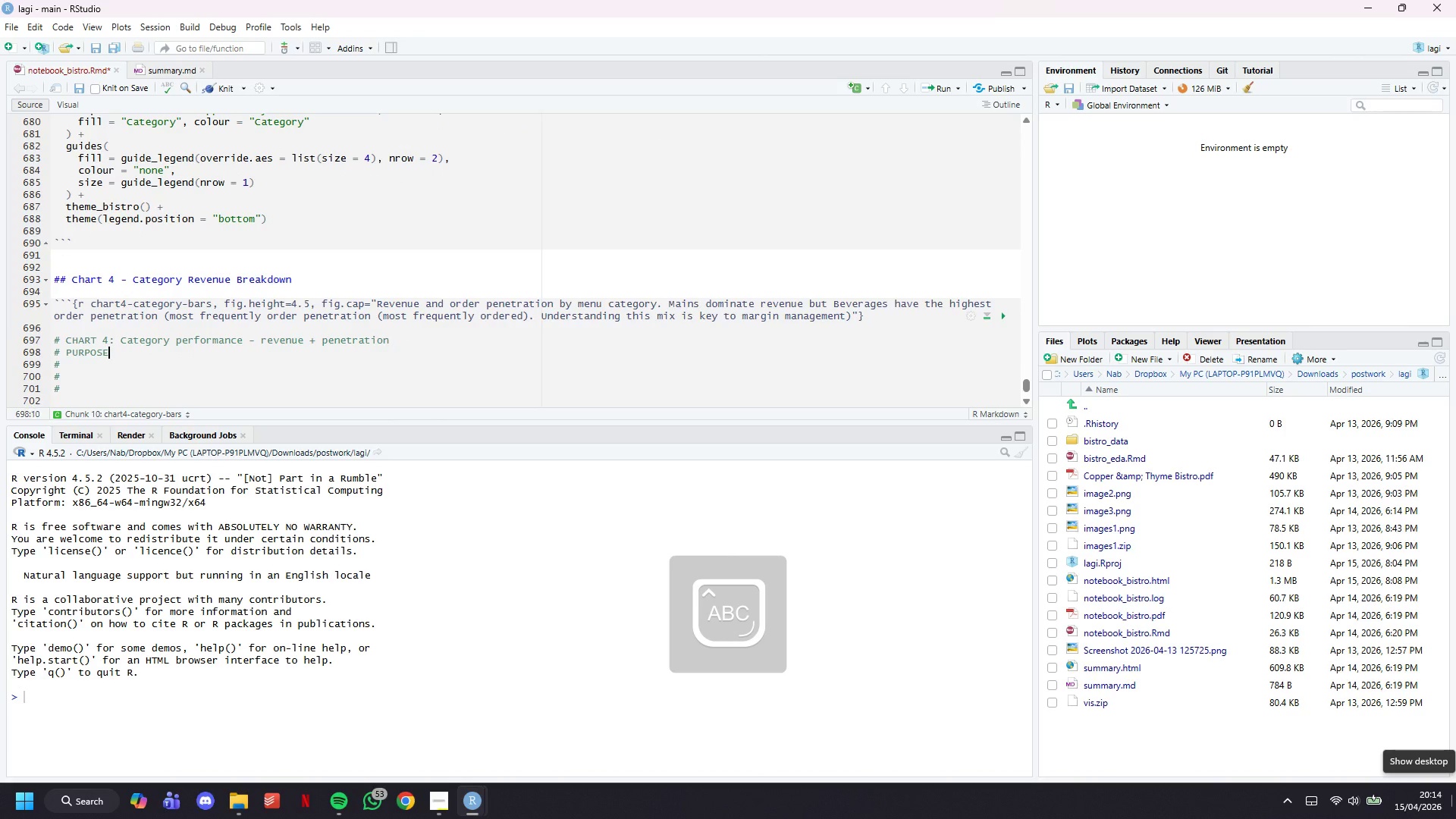 
key(ArrowDown)
 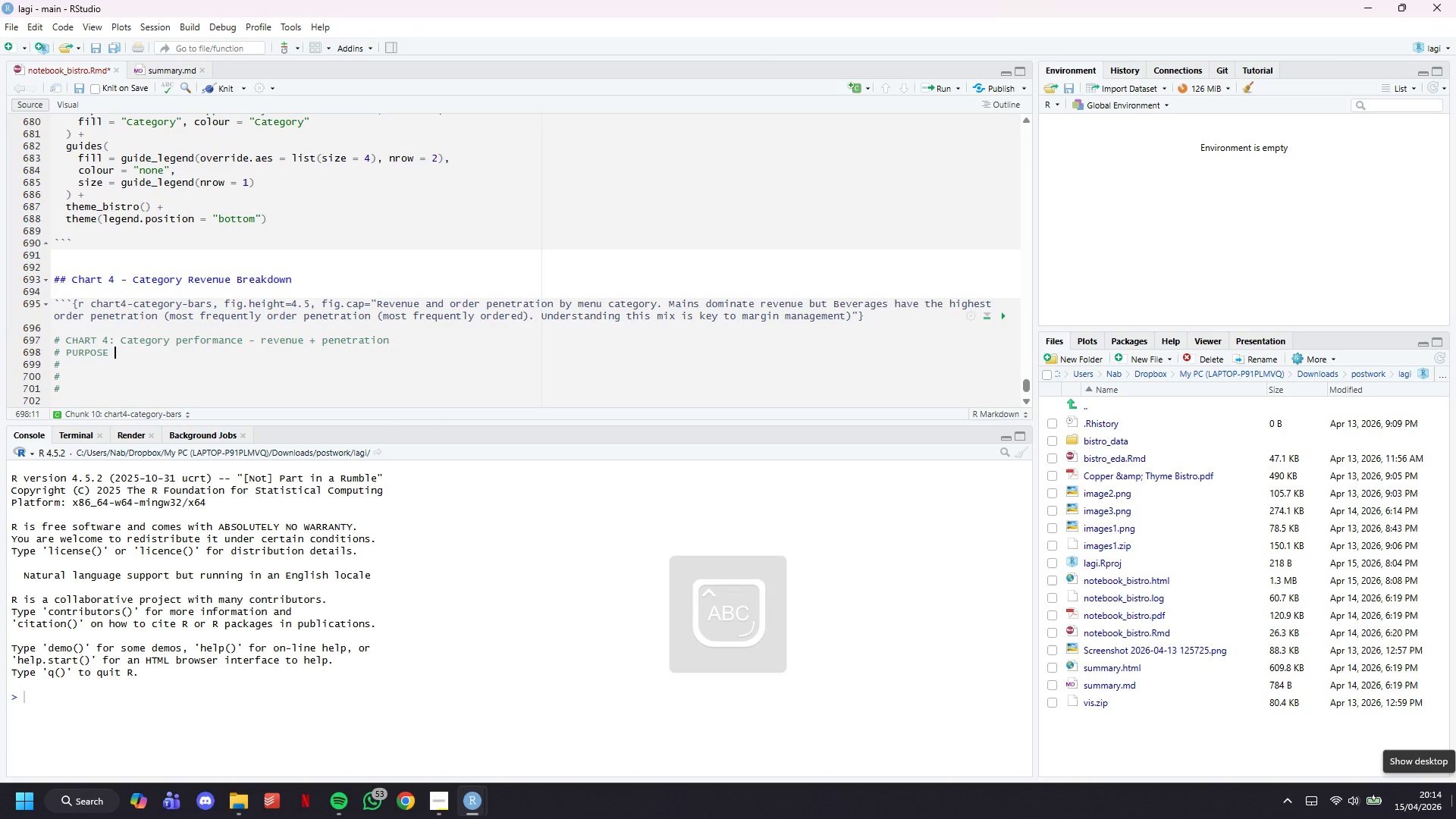 
type( : Aggregate item_summary to cta)
key(Backspace)
key(Backspace)
key(Backspace)
type(at)
key(Backspace)
key(Backspace)
type(category level.)
 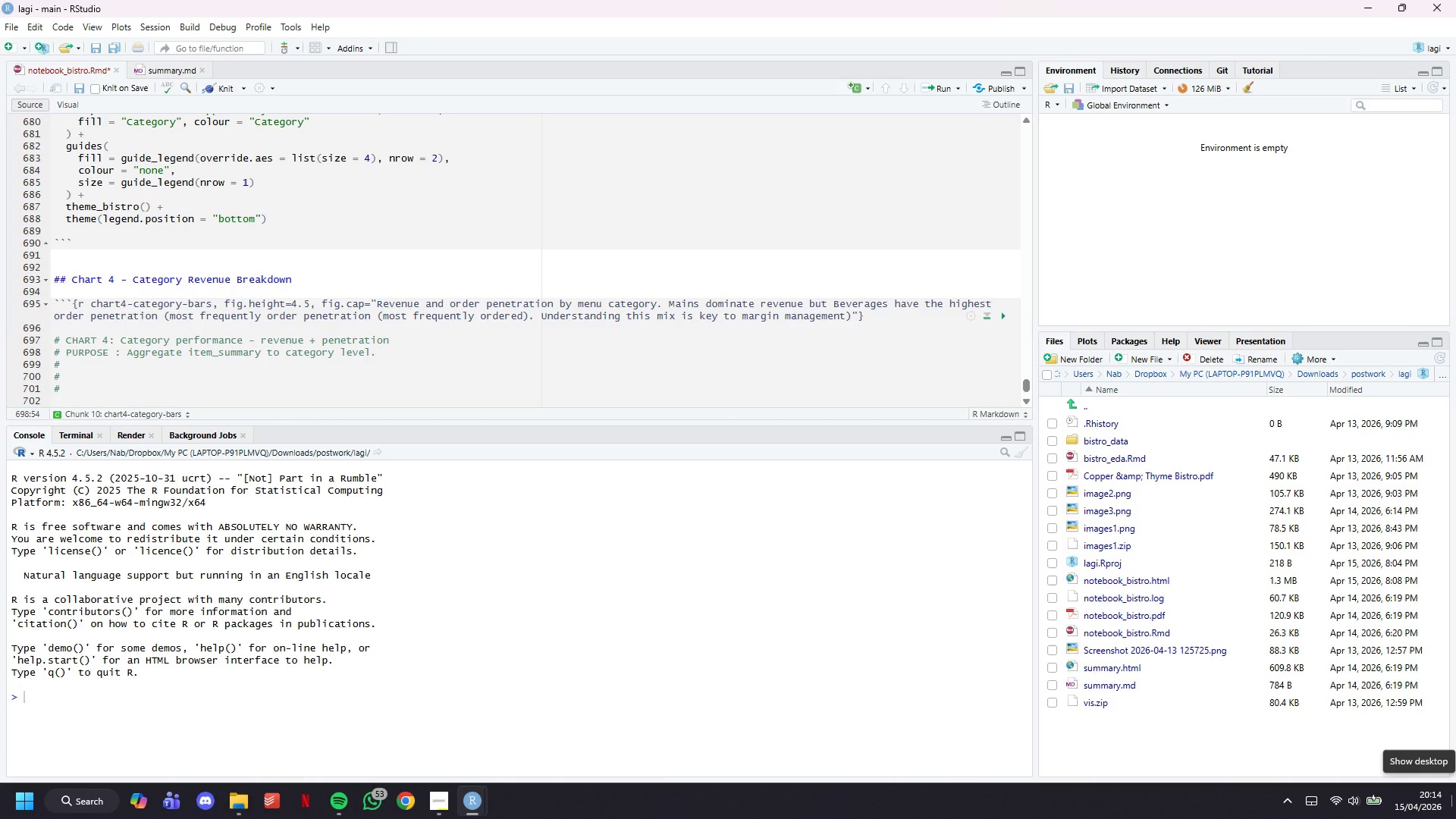 
wait(25.64)
 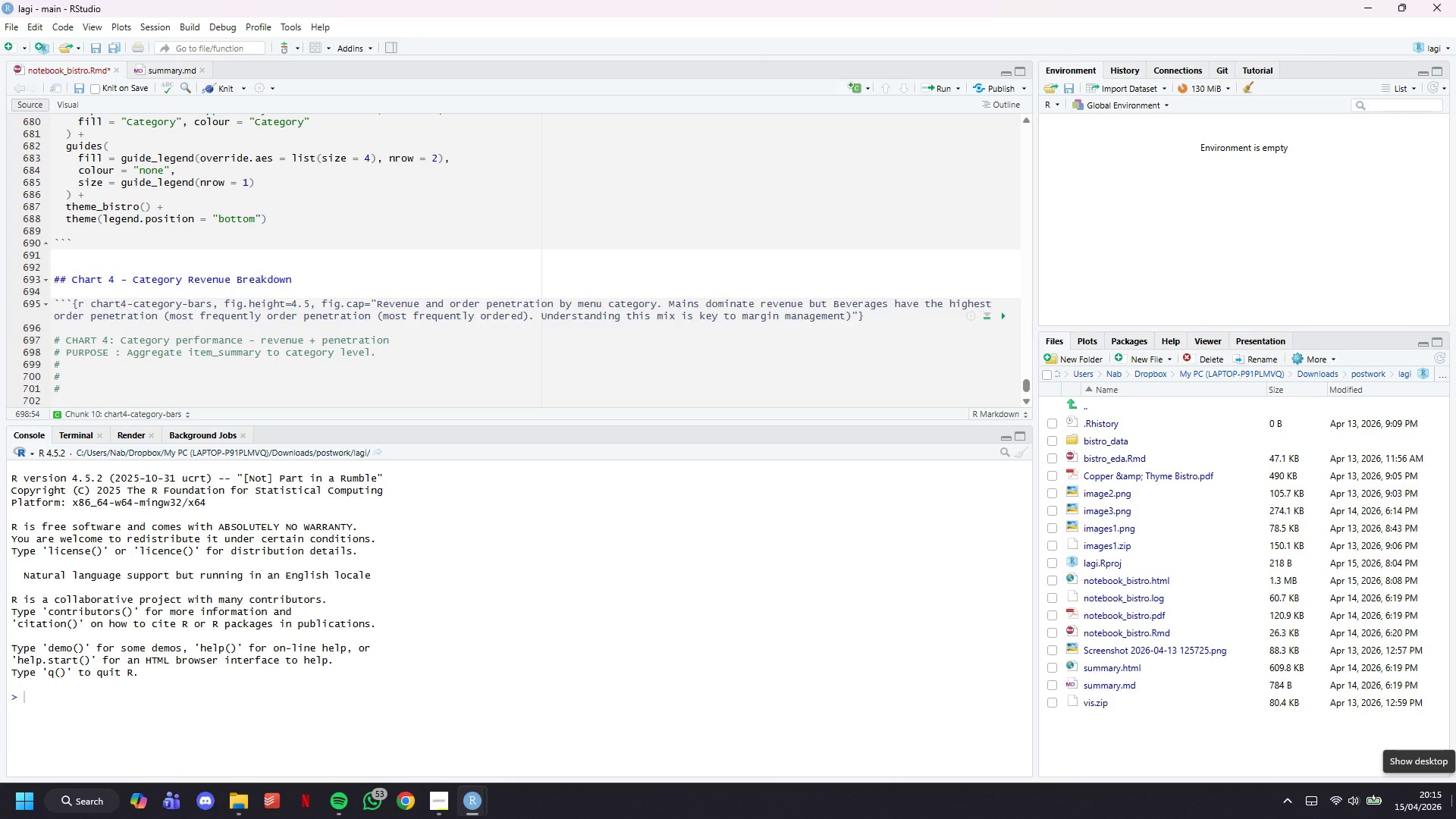 
type( Show two metrics:)
 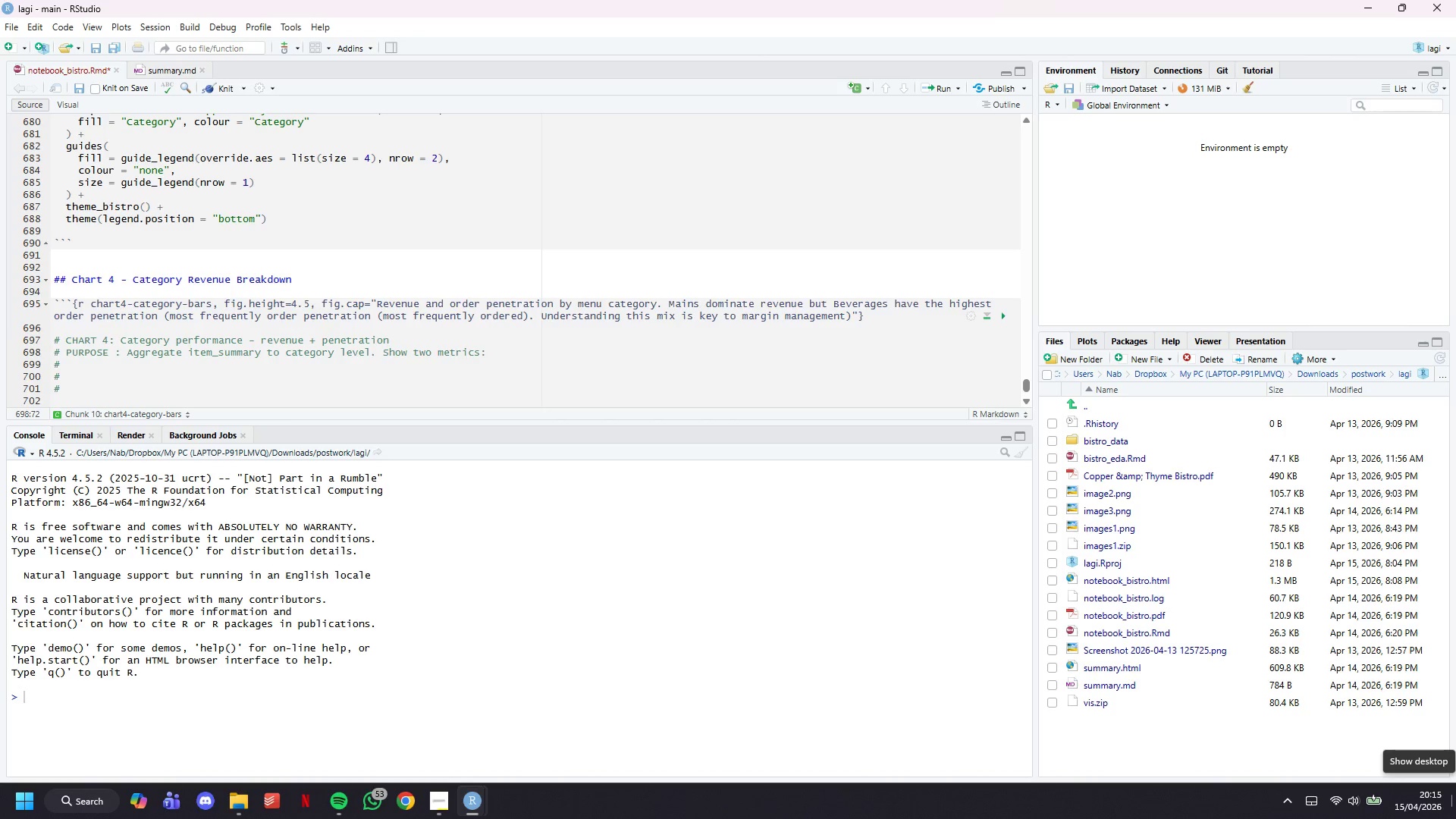 
key(ArrowDown)
 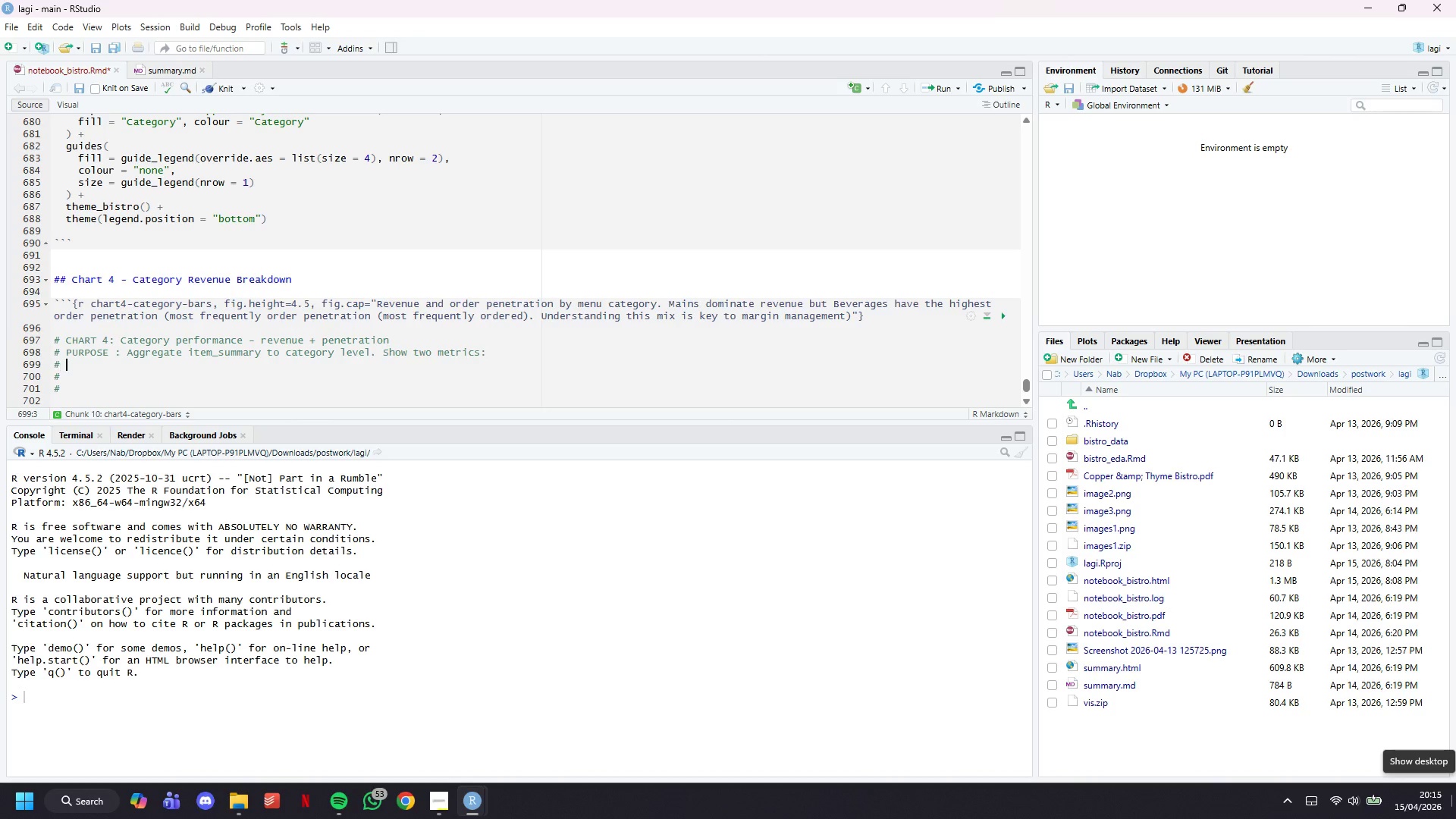 
type( 1. Total FY revenue (bars, left axis)
 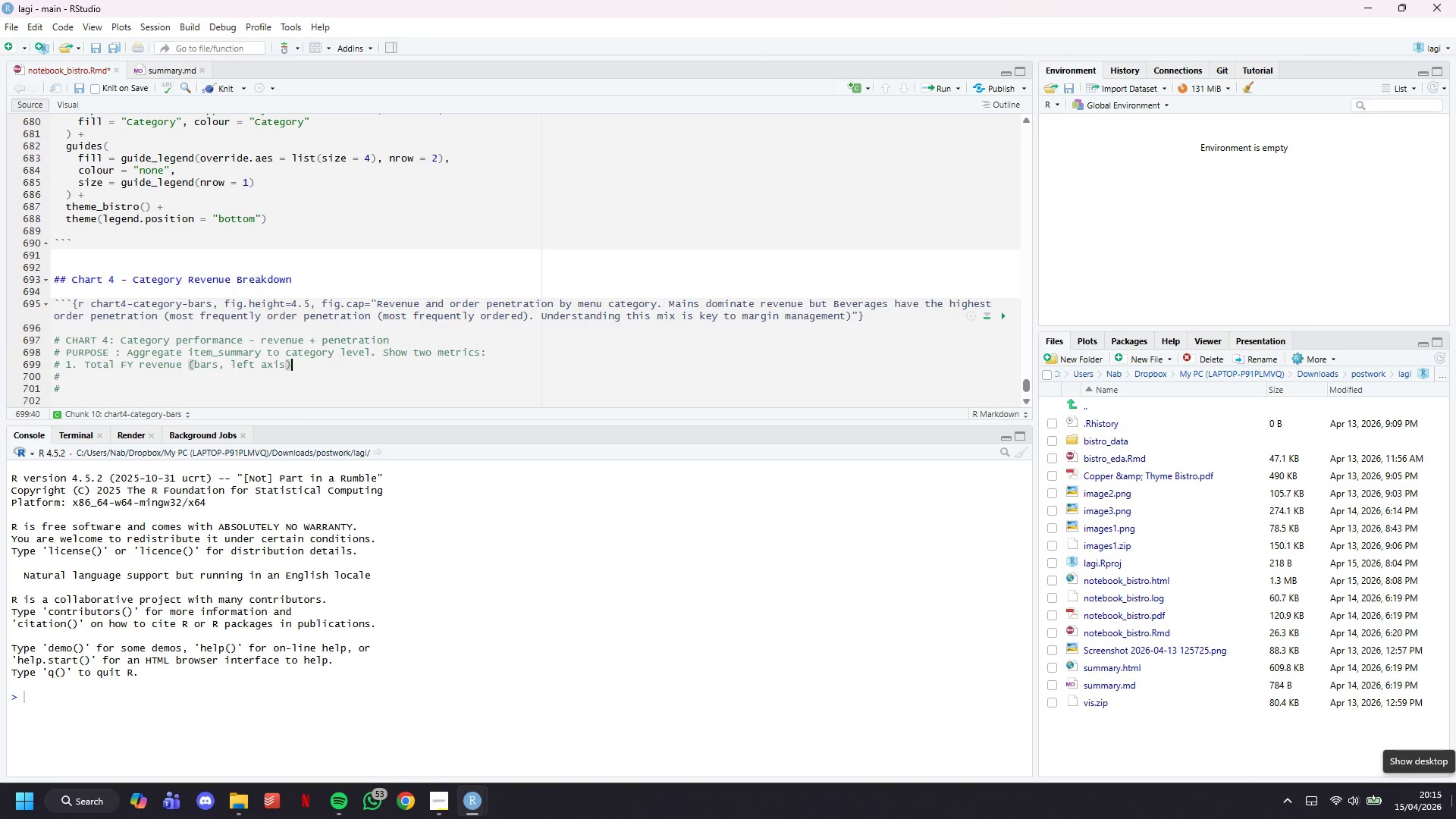 
 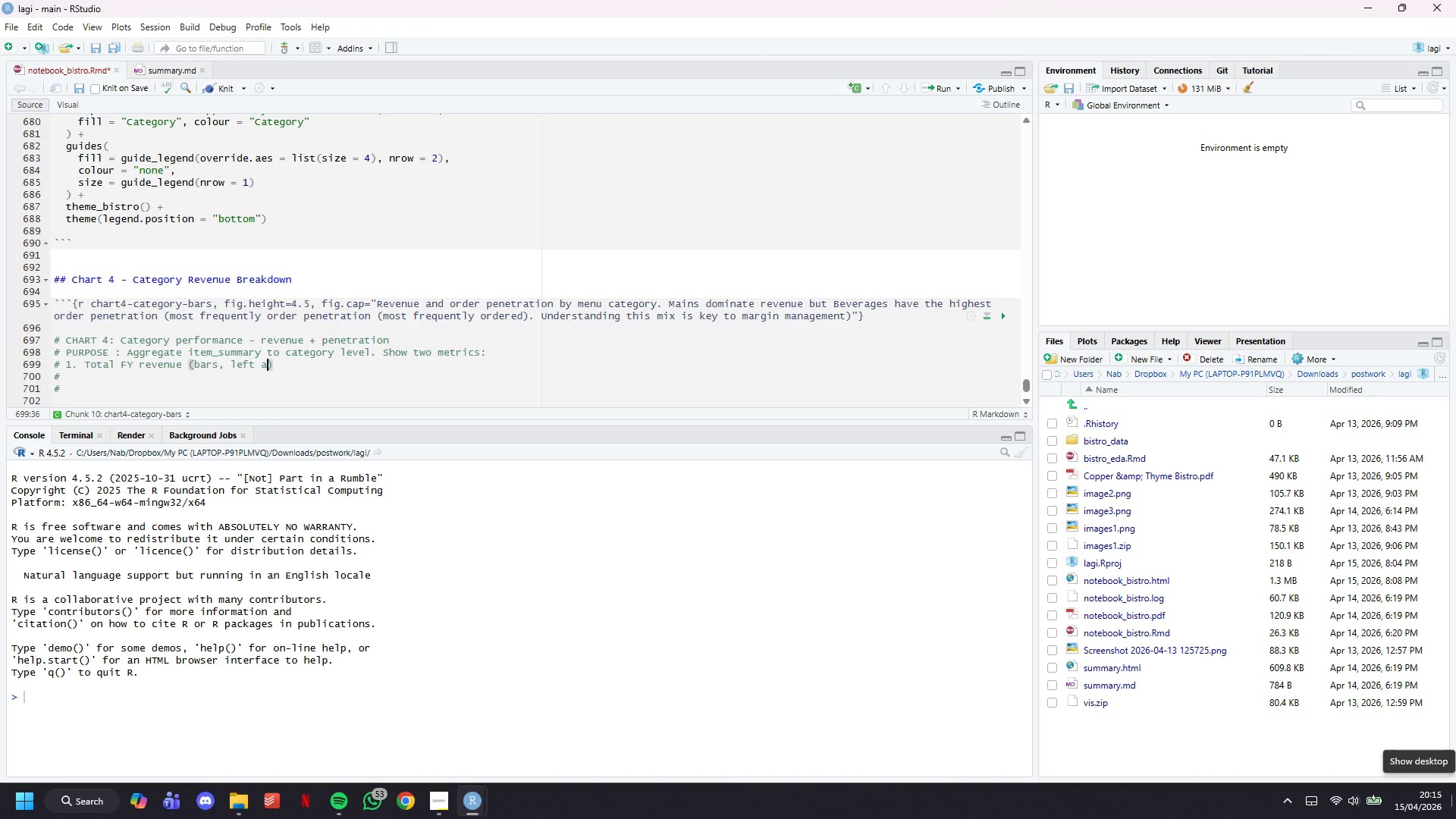 
key(ArrowRight)
 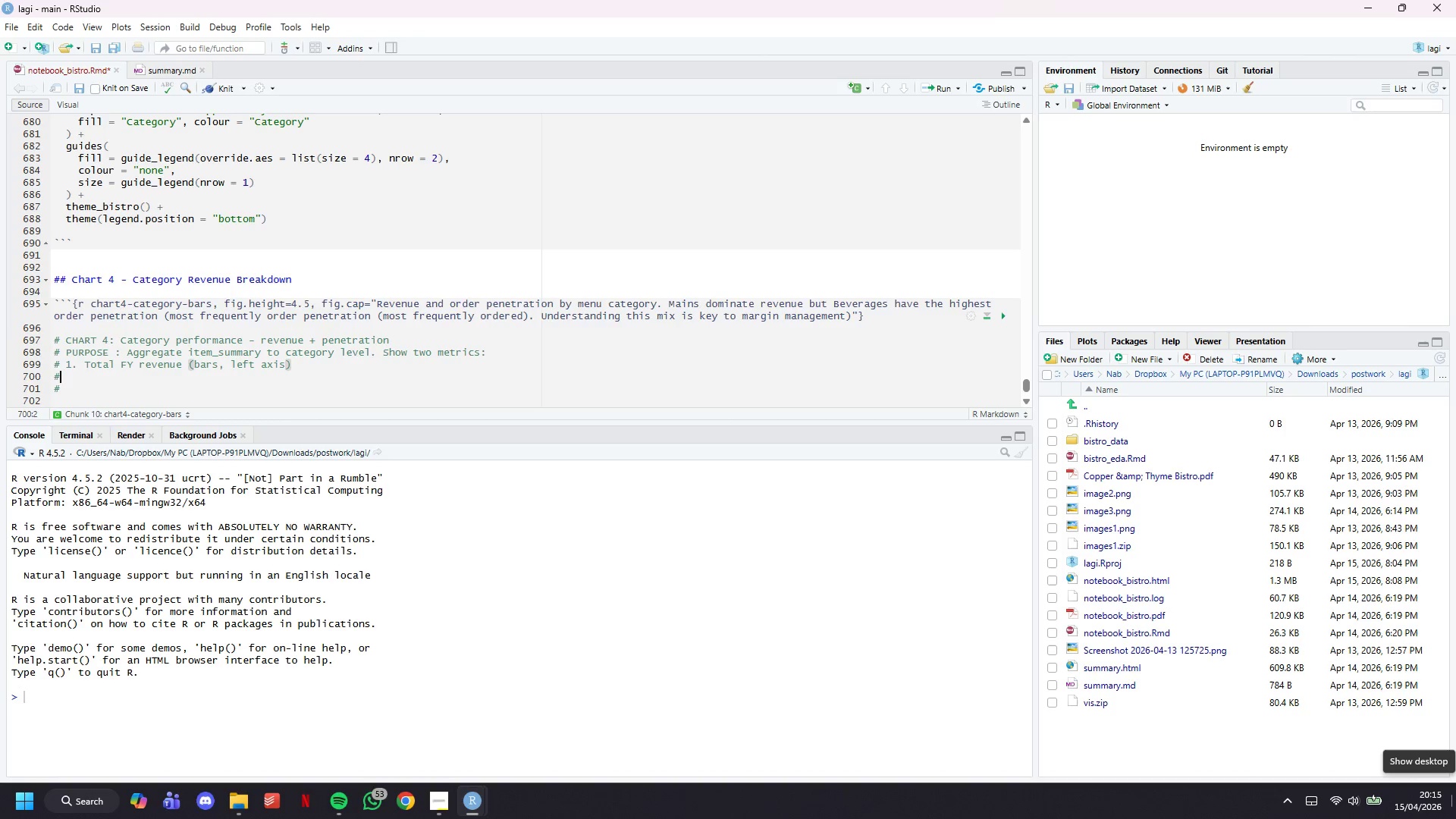 
key(ArrowDown)
 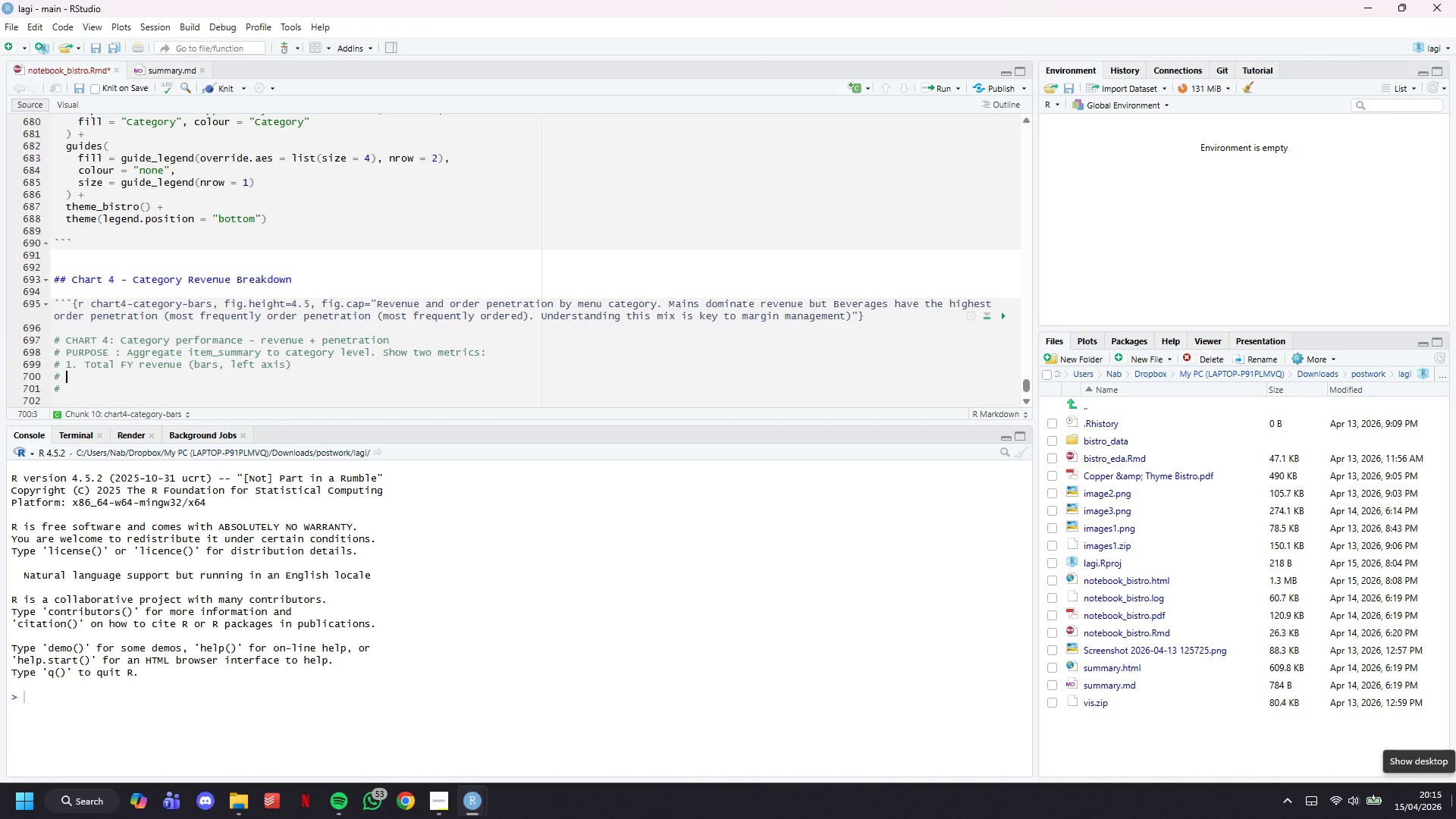 
type( 2. Avg order penetration % (line, right axis)
 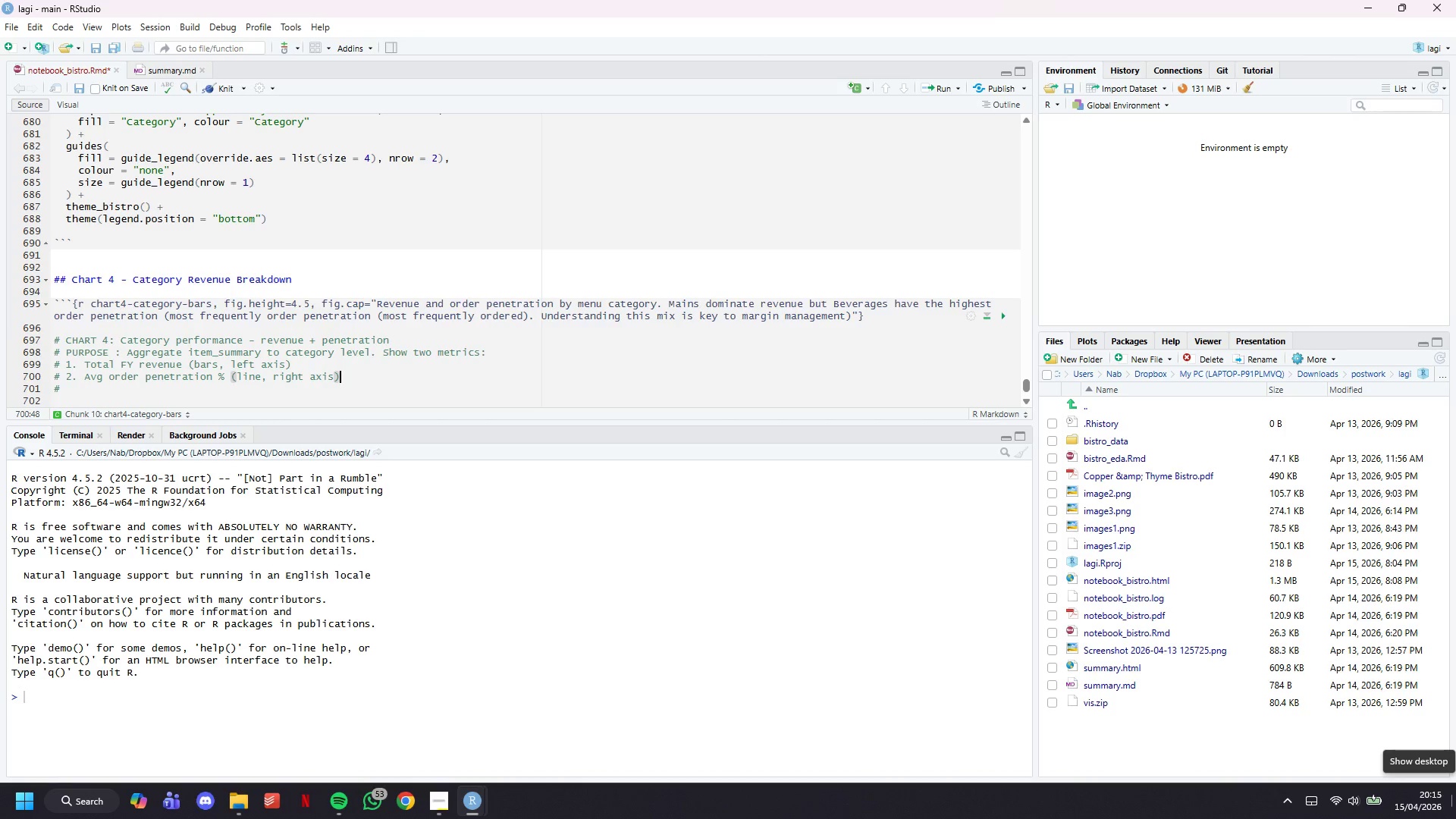 
 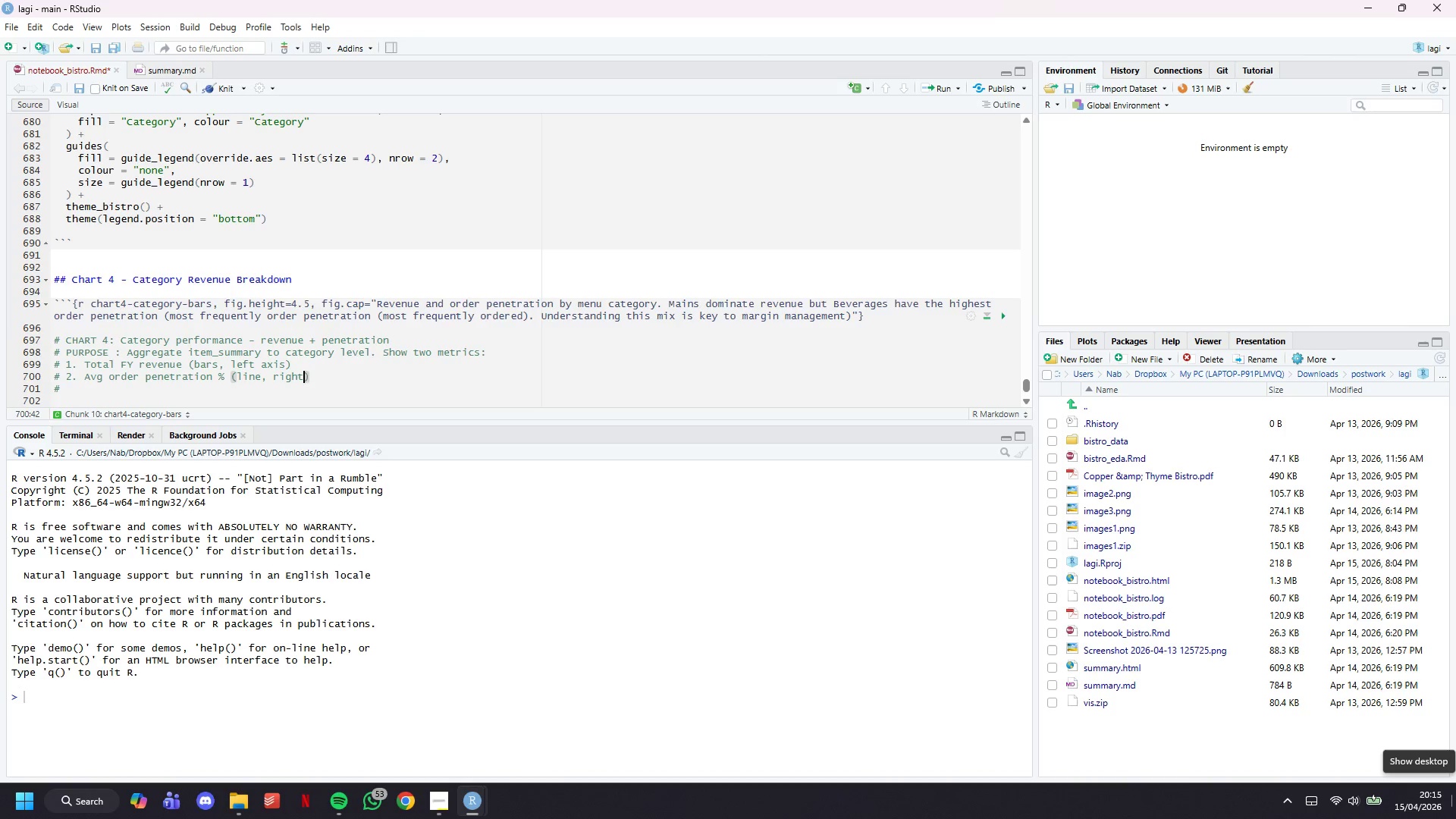 
key(ArrowRight)
 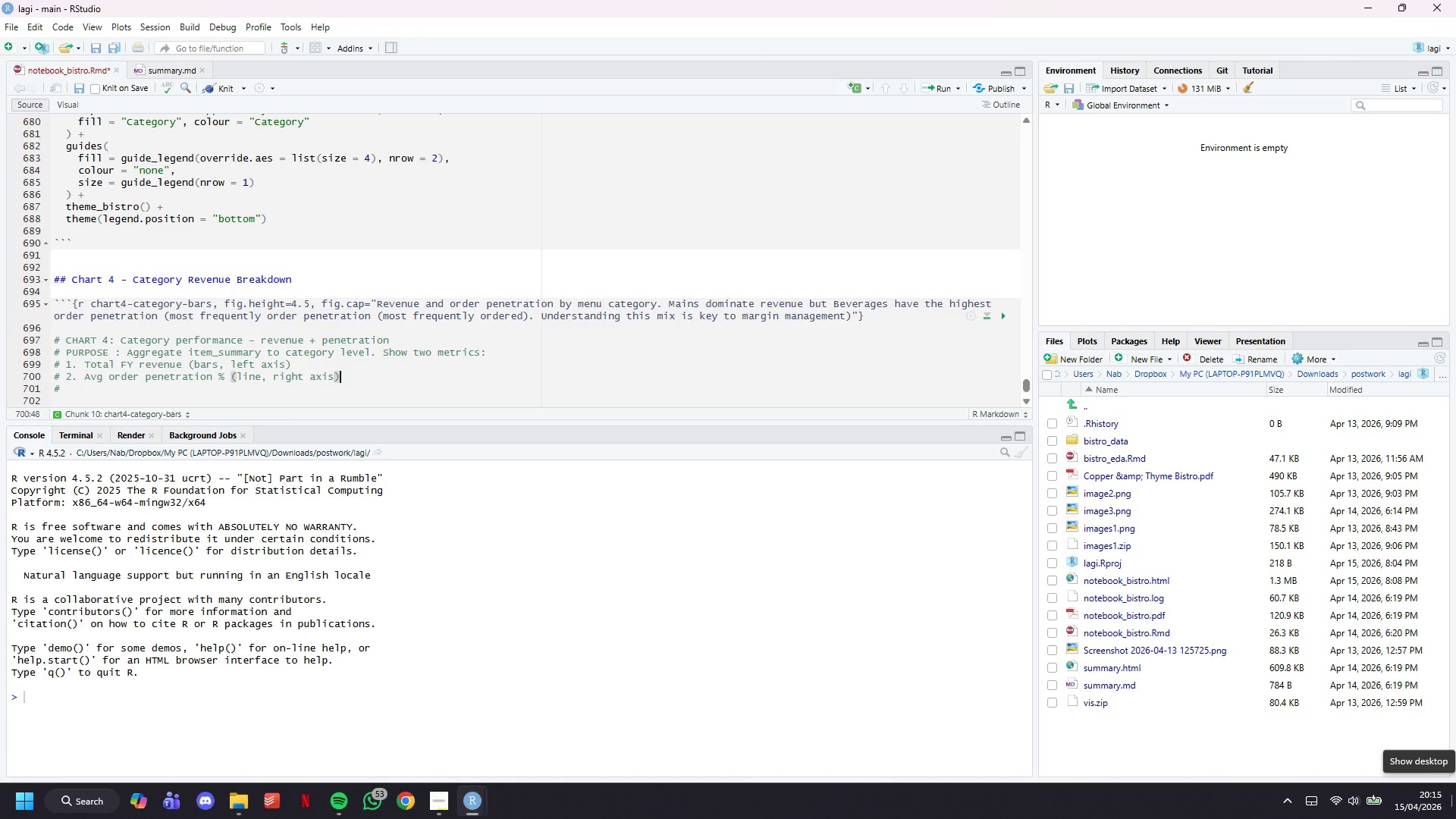 
key(ArrowDown)
 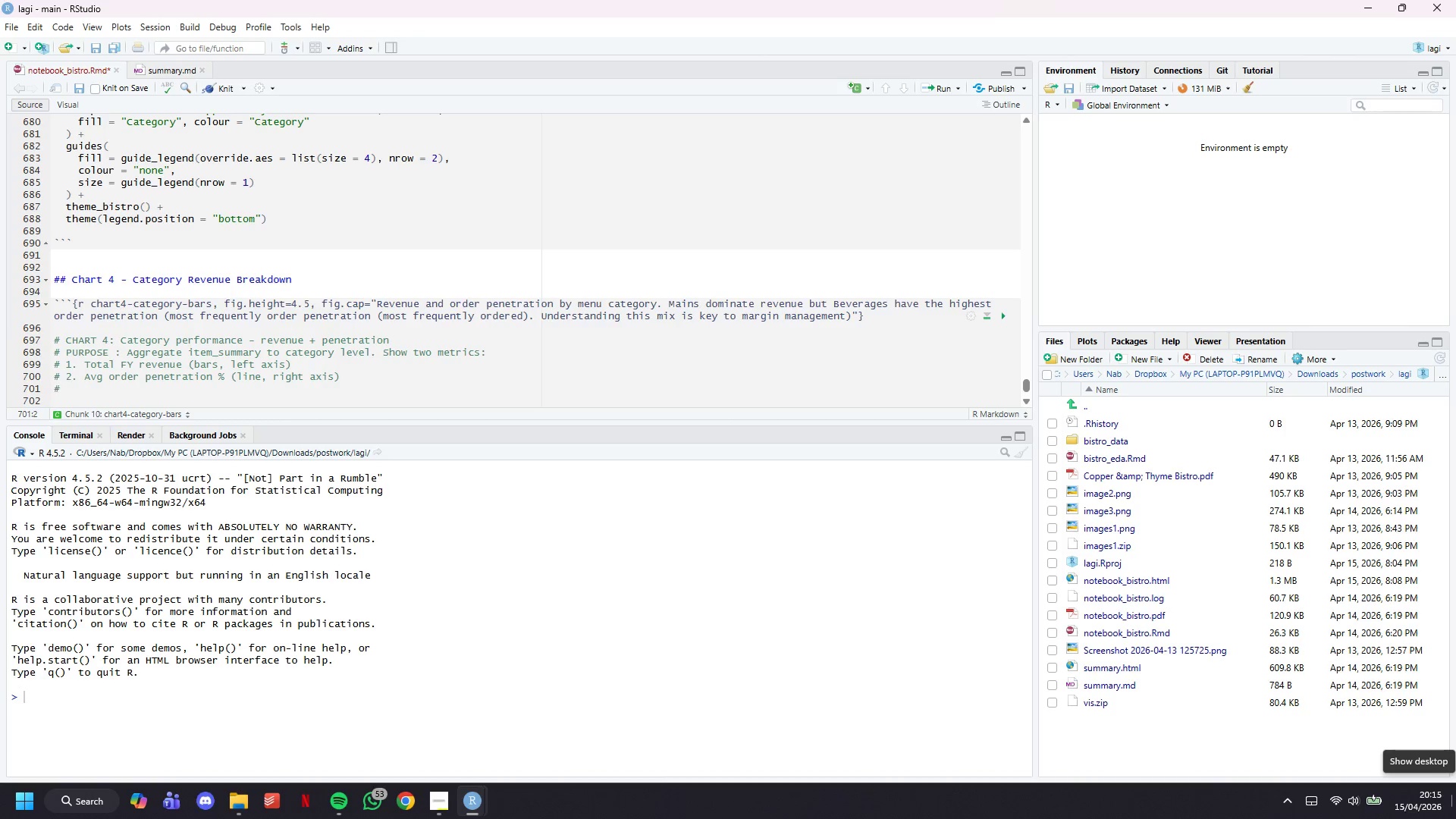 
key(Backspace)
 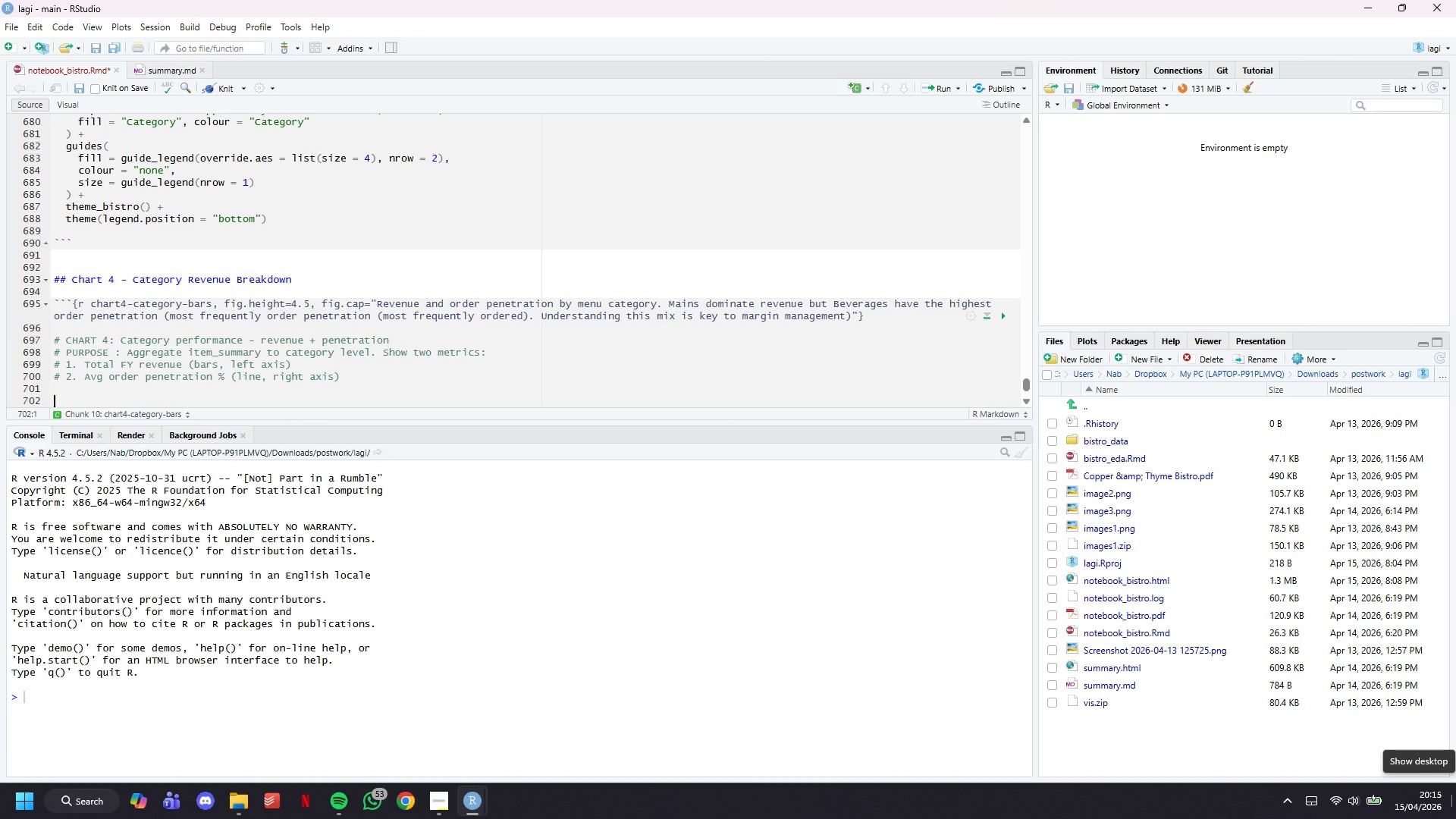 
key(Enter)
 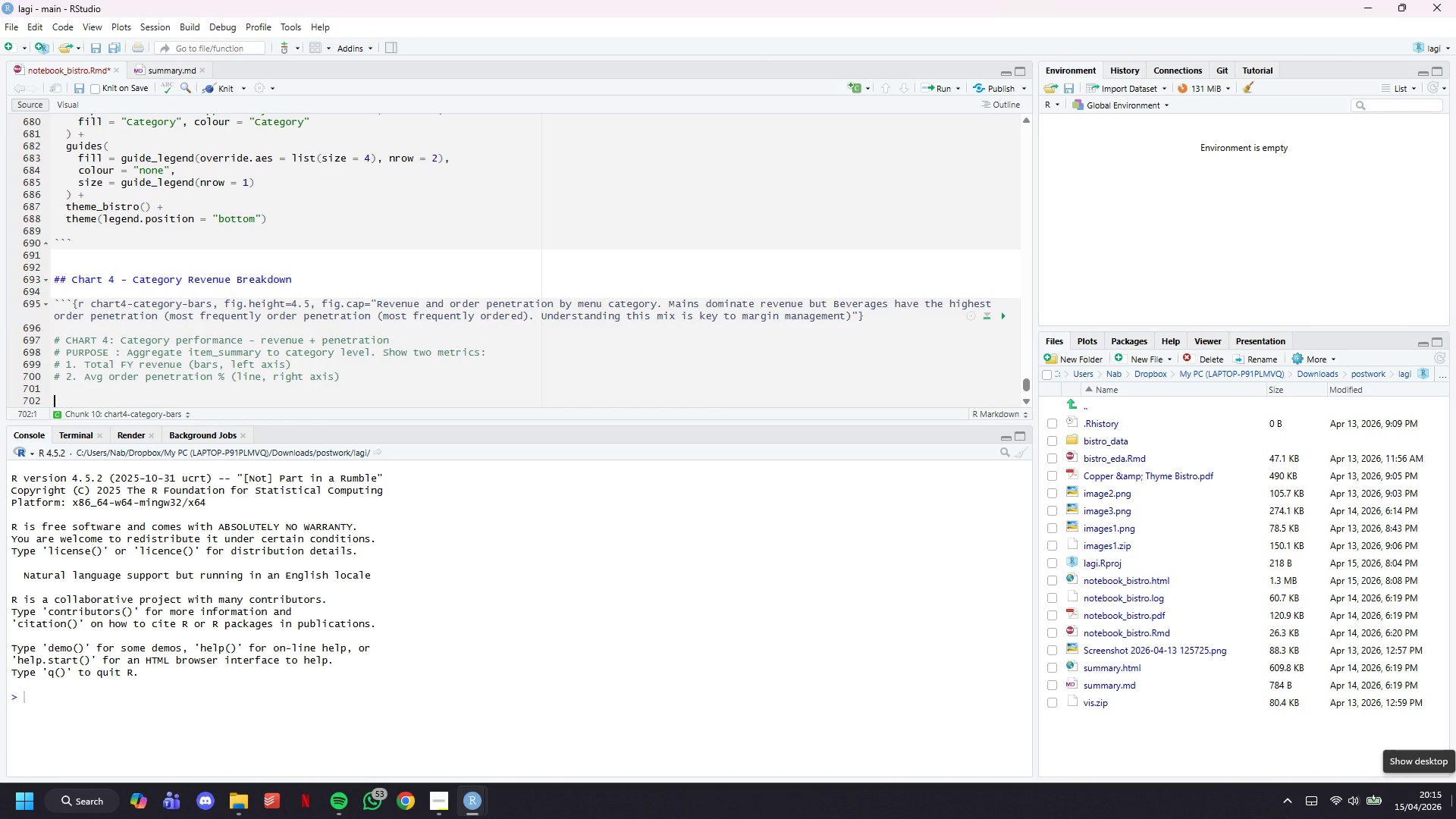 
type(# Key insight: a high-penetration, low-revenue category (e.g. Beverages)
 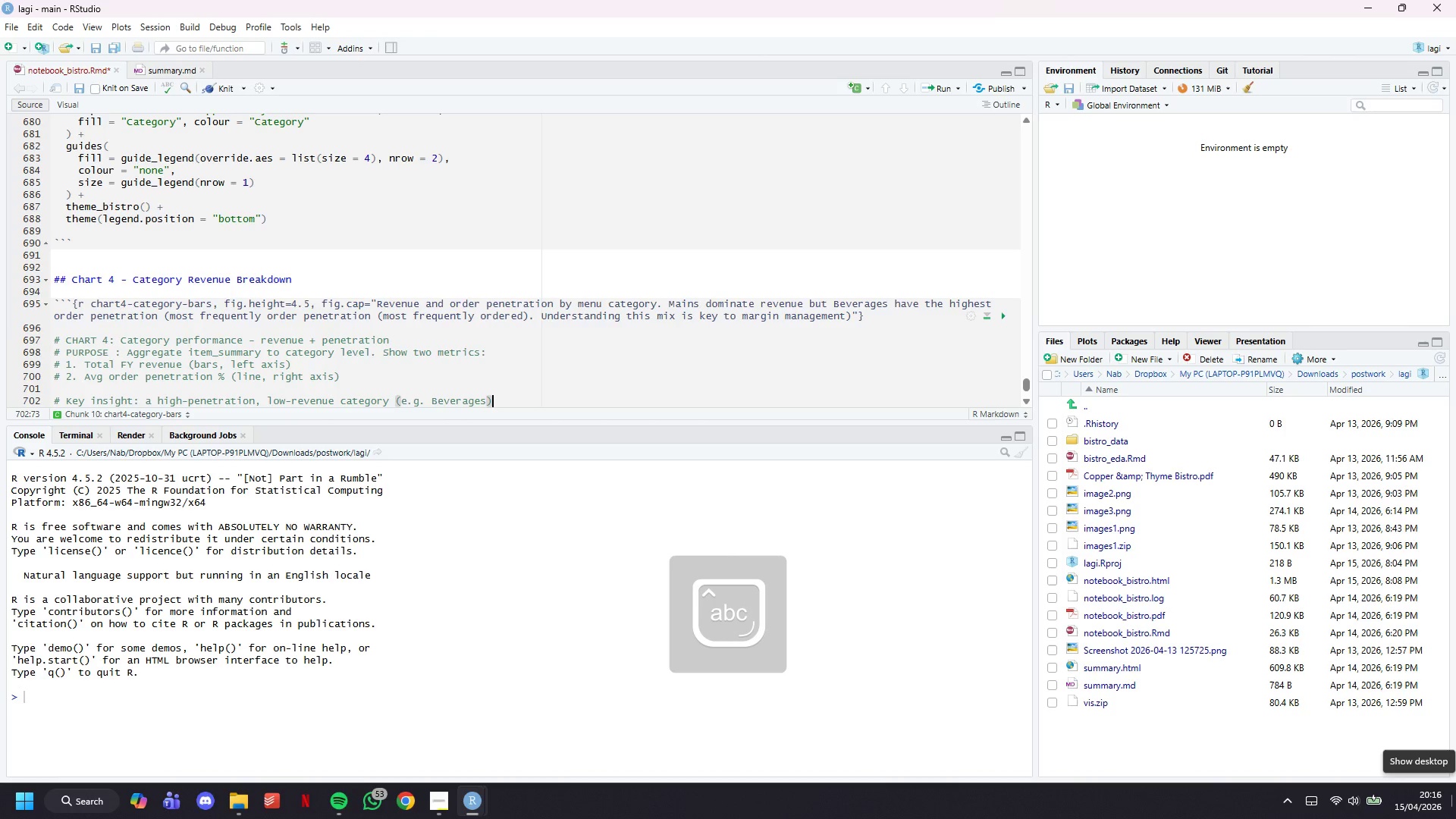 
 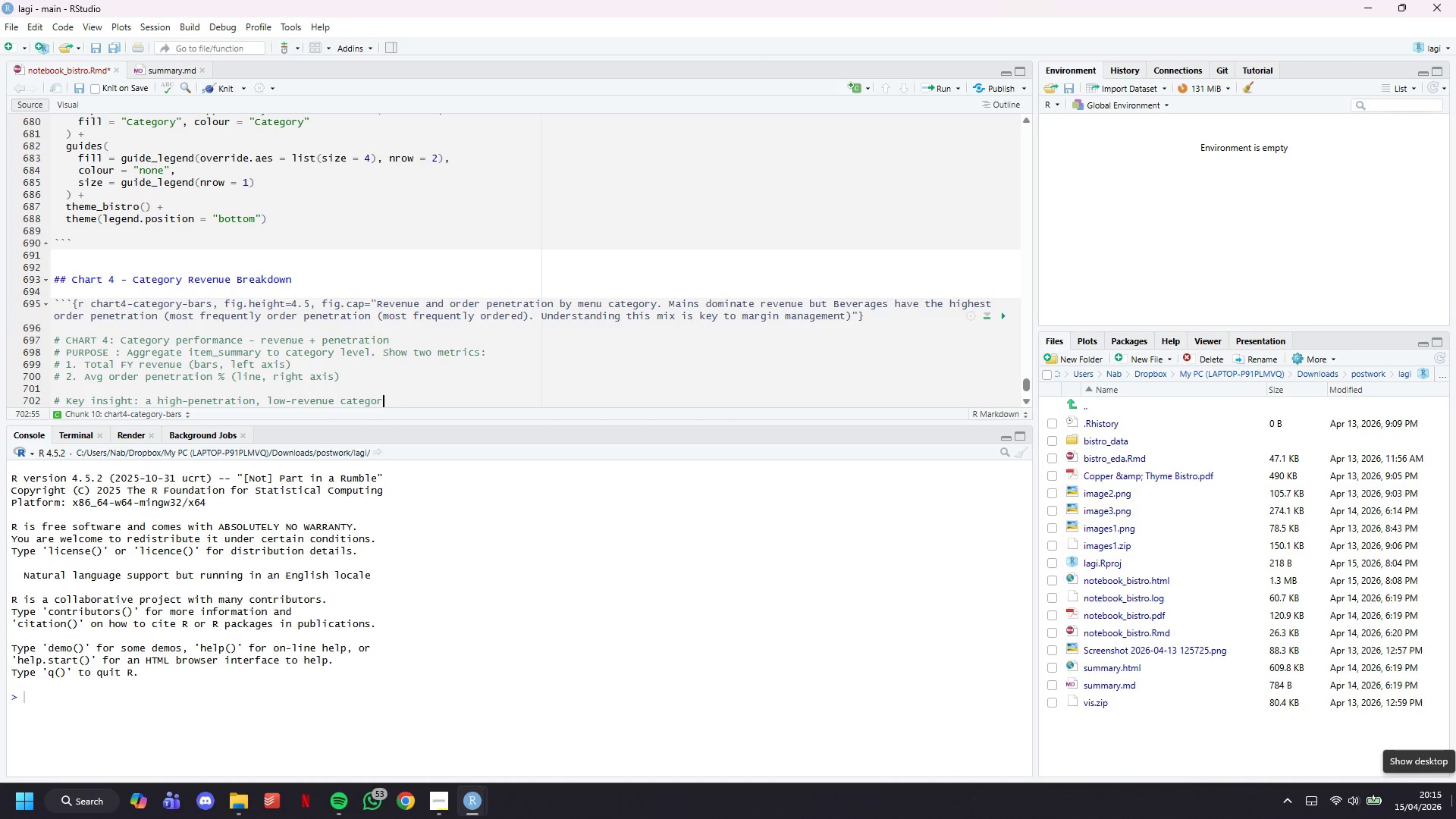 
key(ArrowRight)
 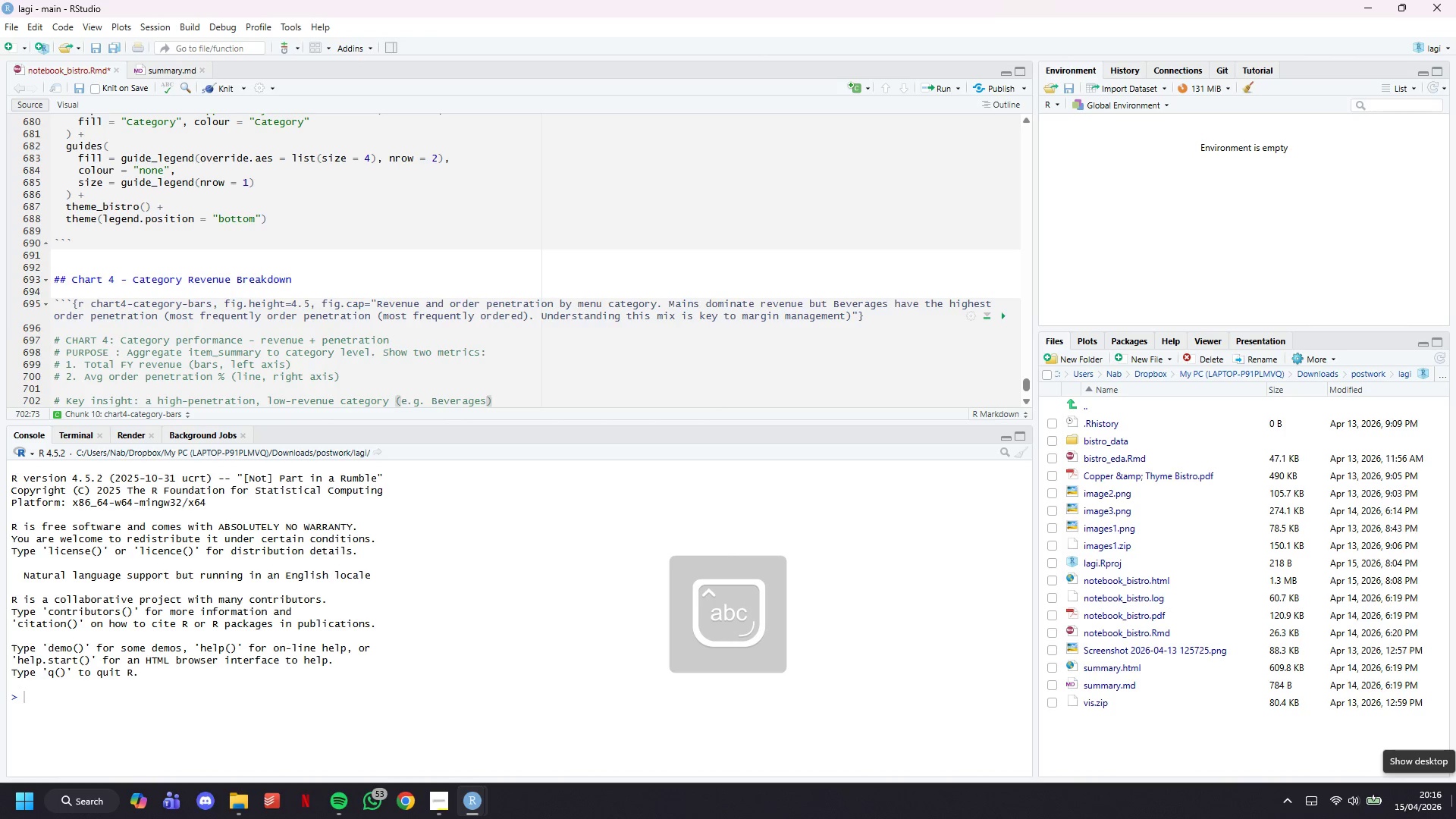 
key(ArrowDown)
 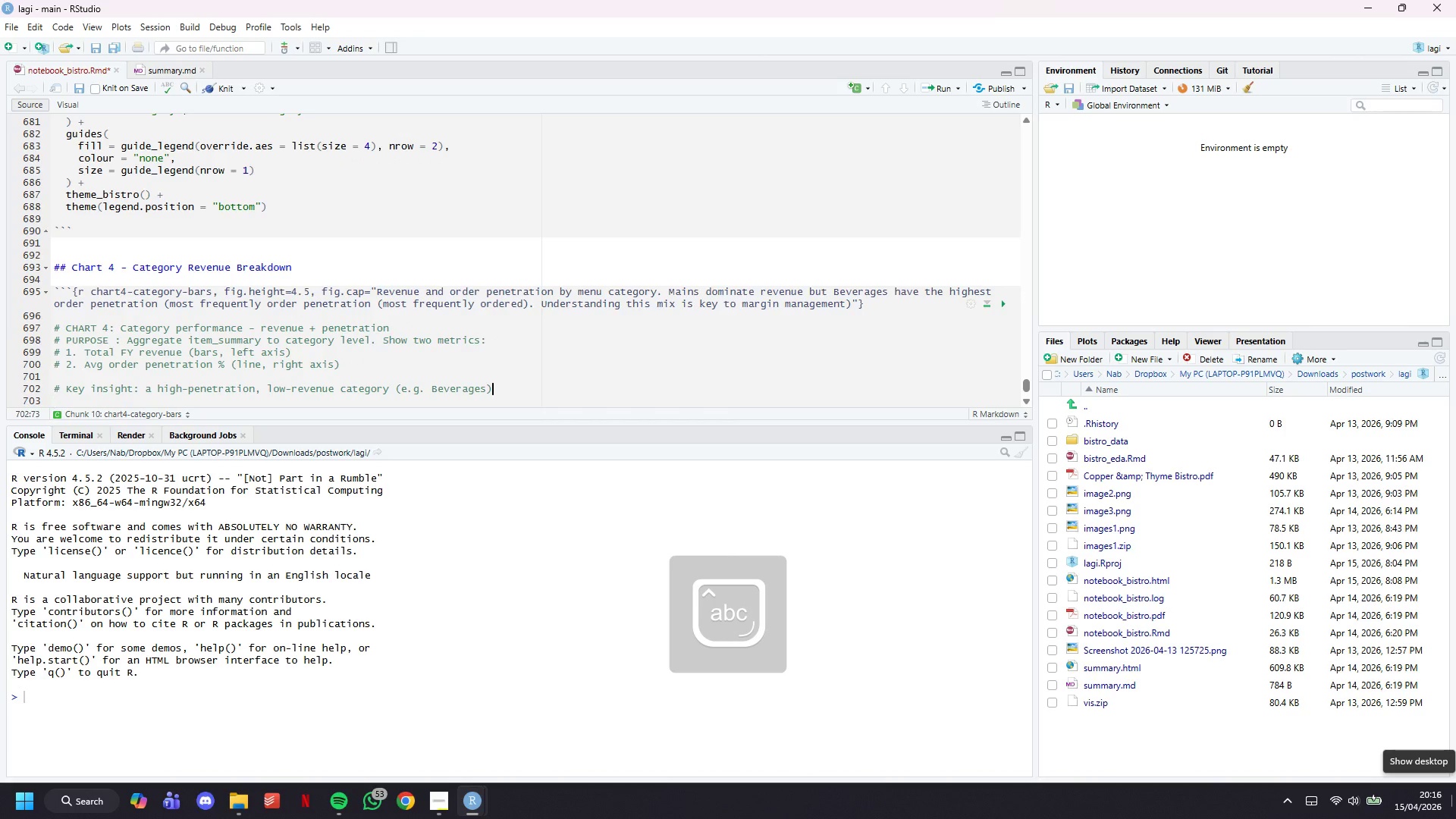 
key(ArrowLeft)
 